 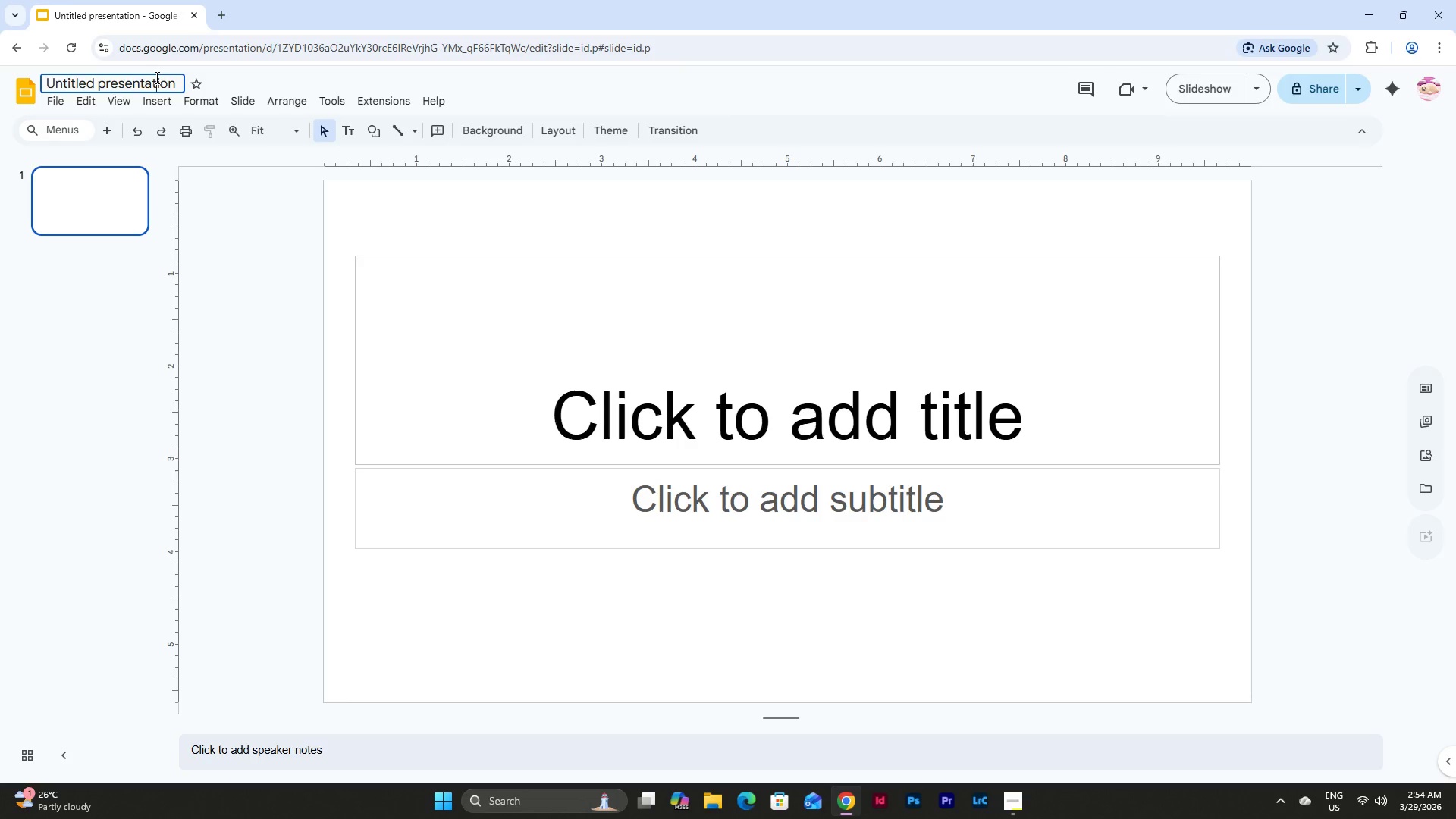 
left_click_drag(start_coordinate=[176, 83], to_coordinate=[4, 90])
 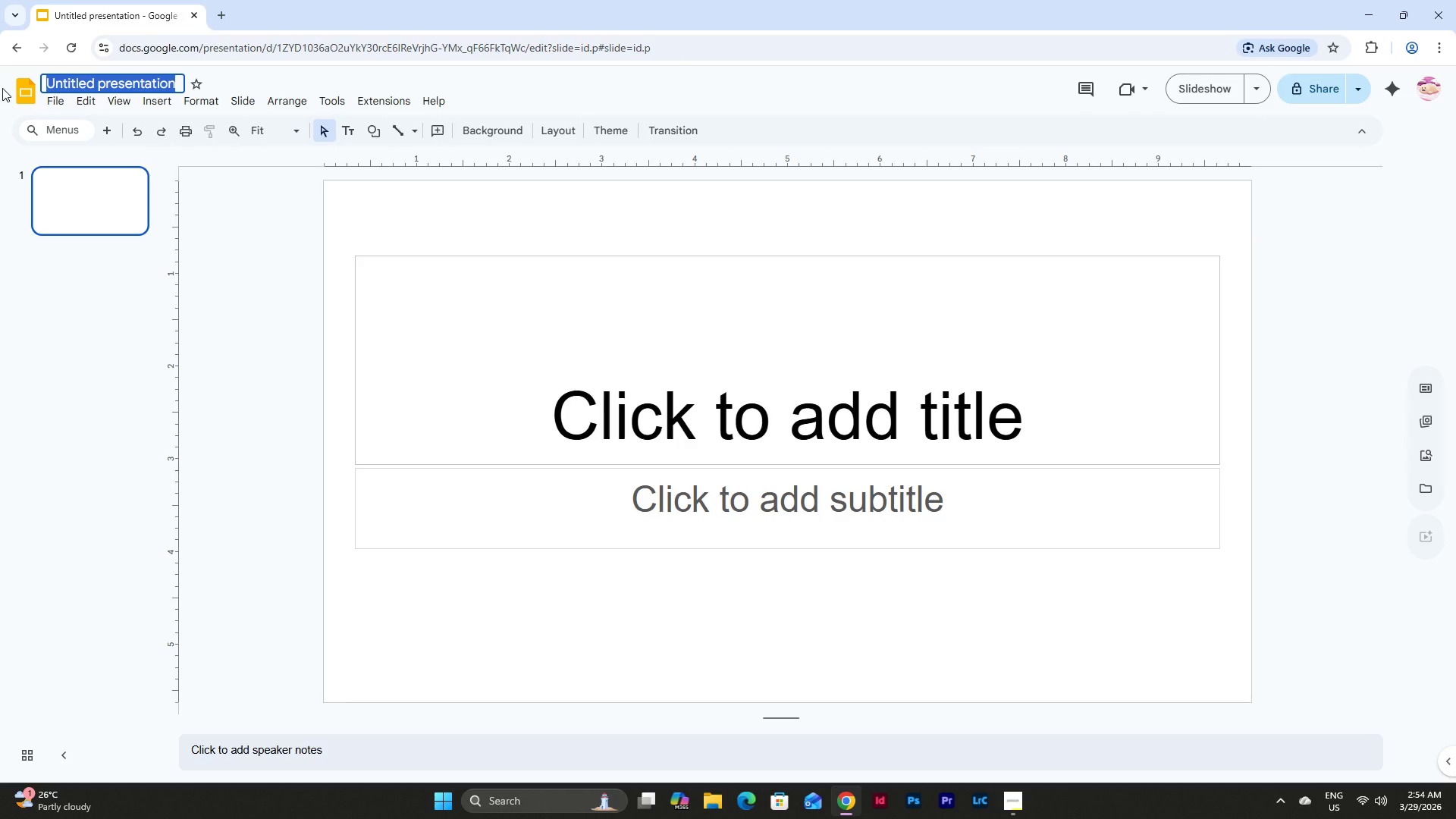 
type(Molar Growth Partners)
 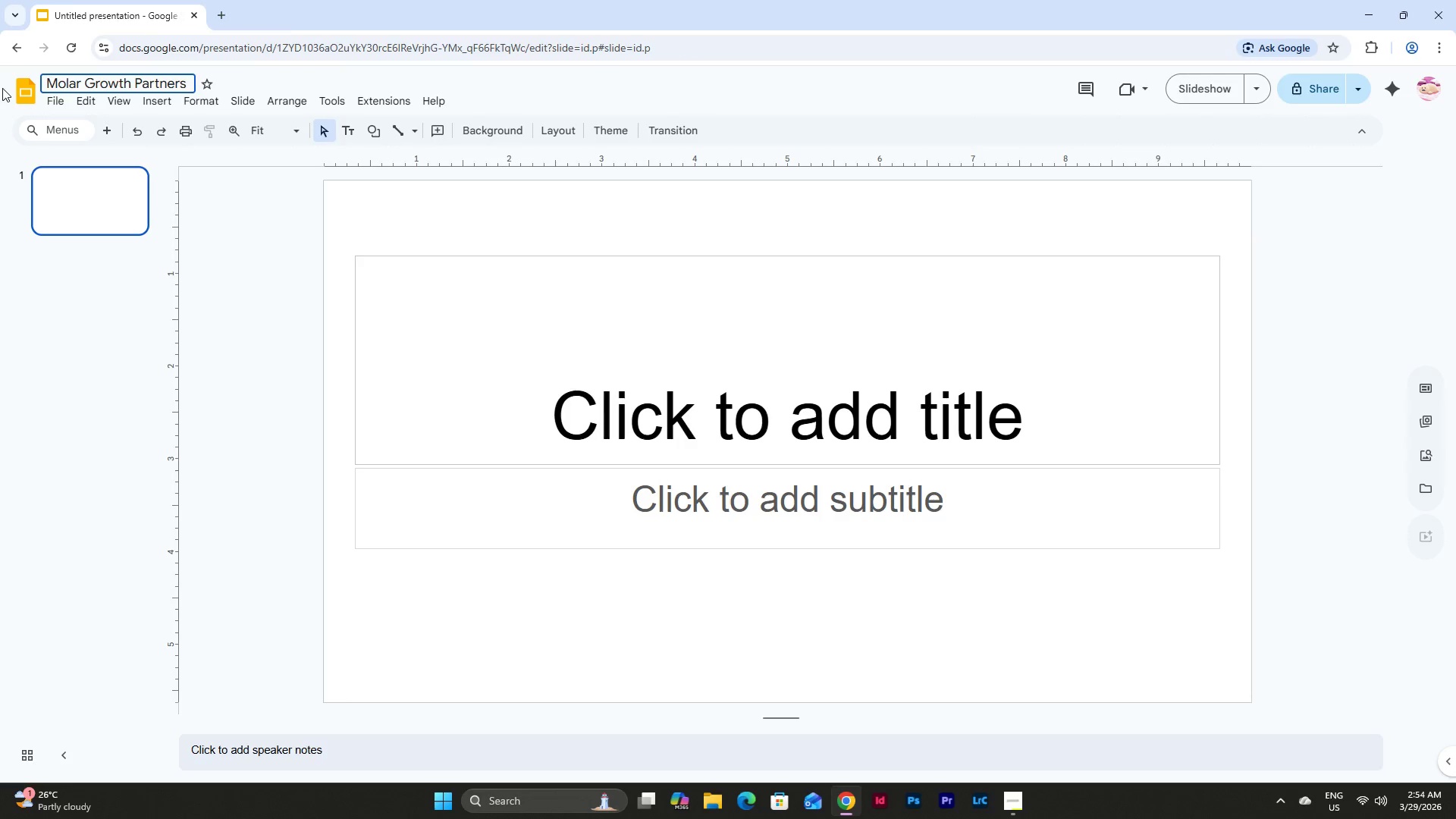 
left_click([50, 99])
 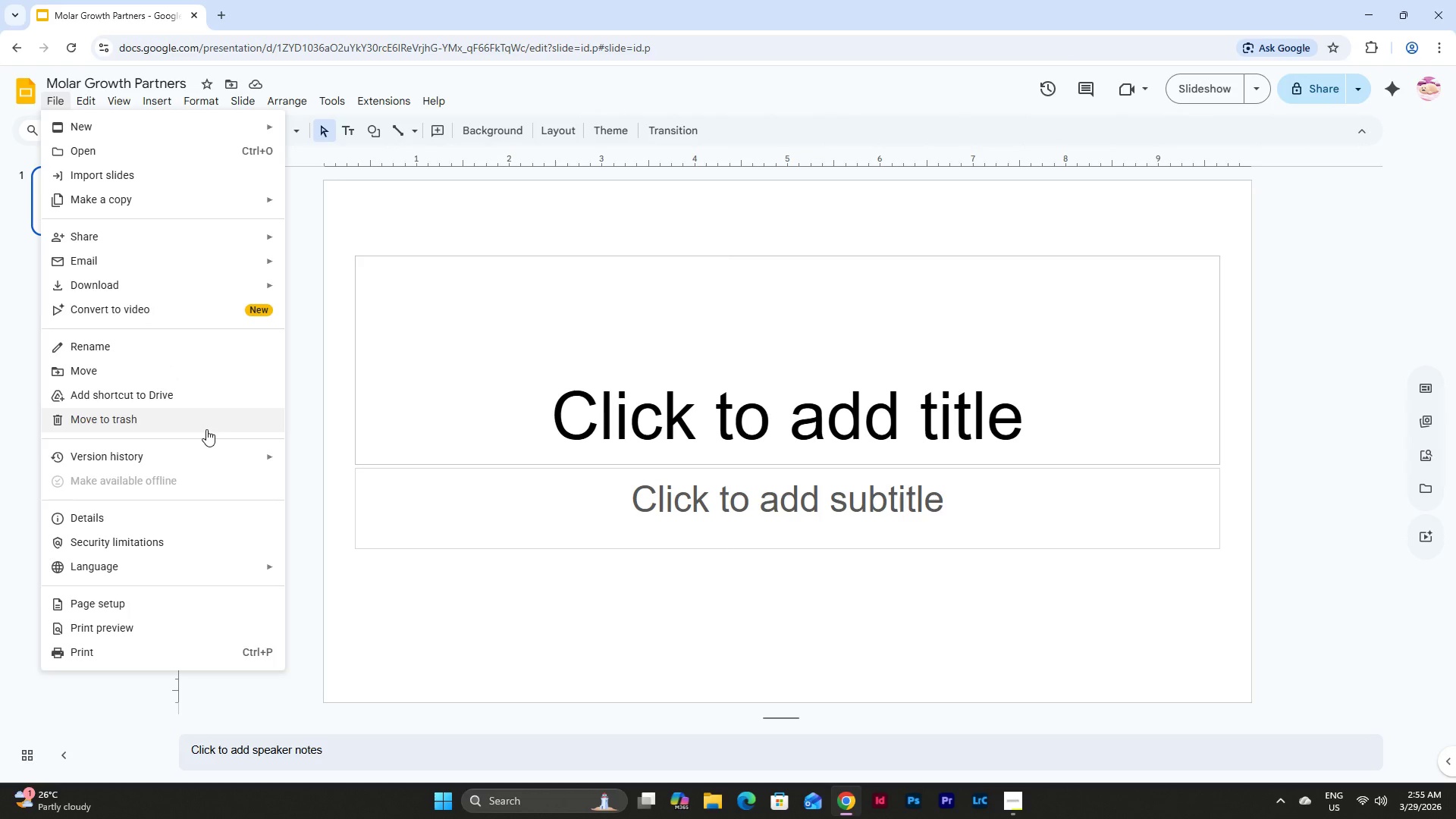 
wait(6.72)
 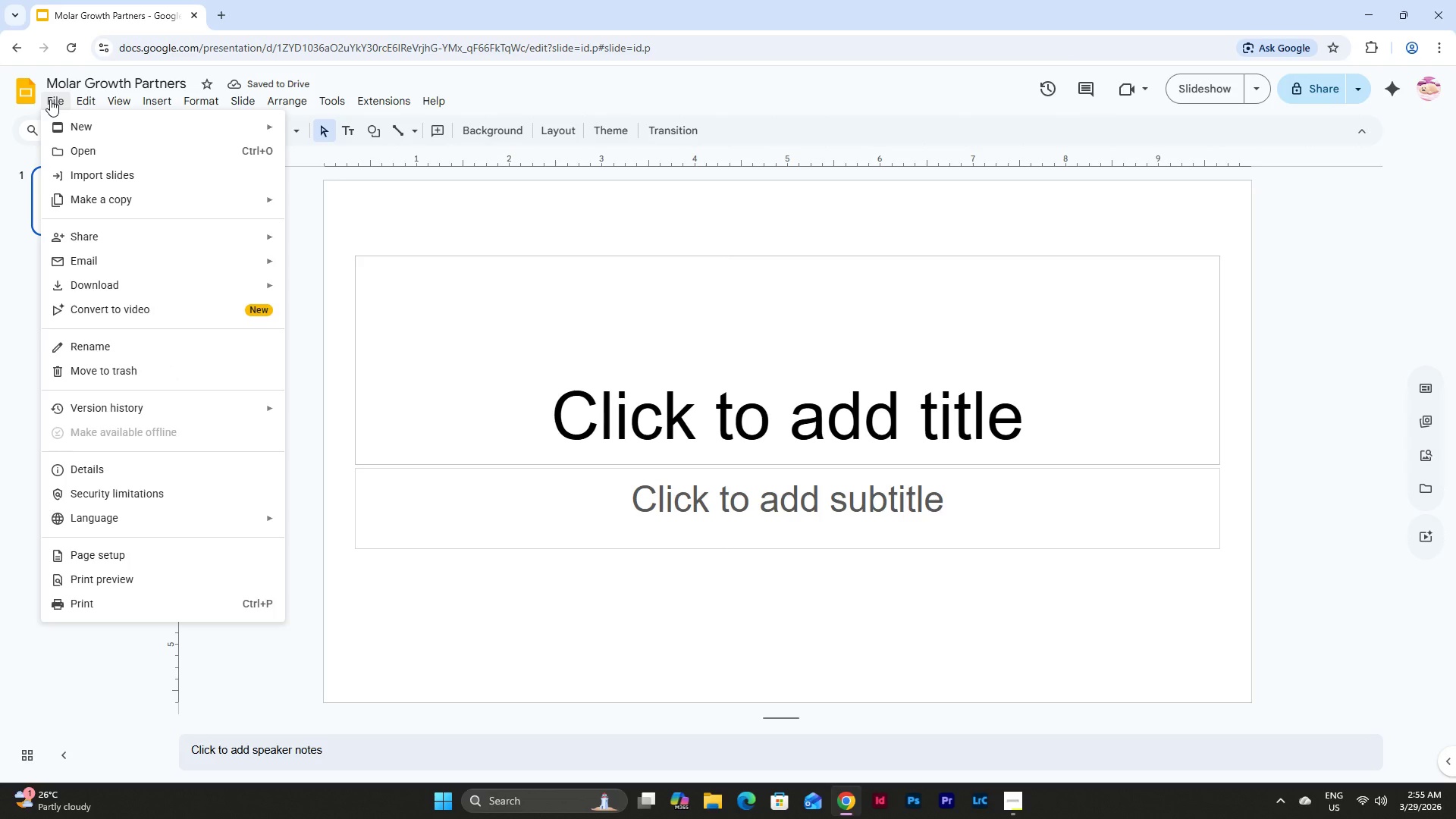 
left_click([193, 603])
 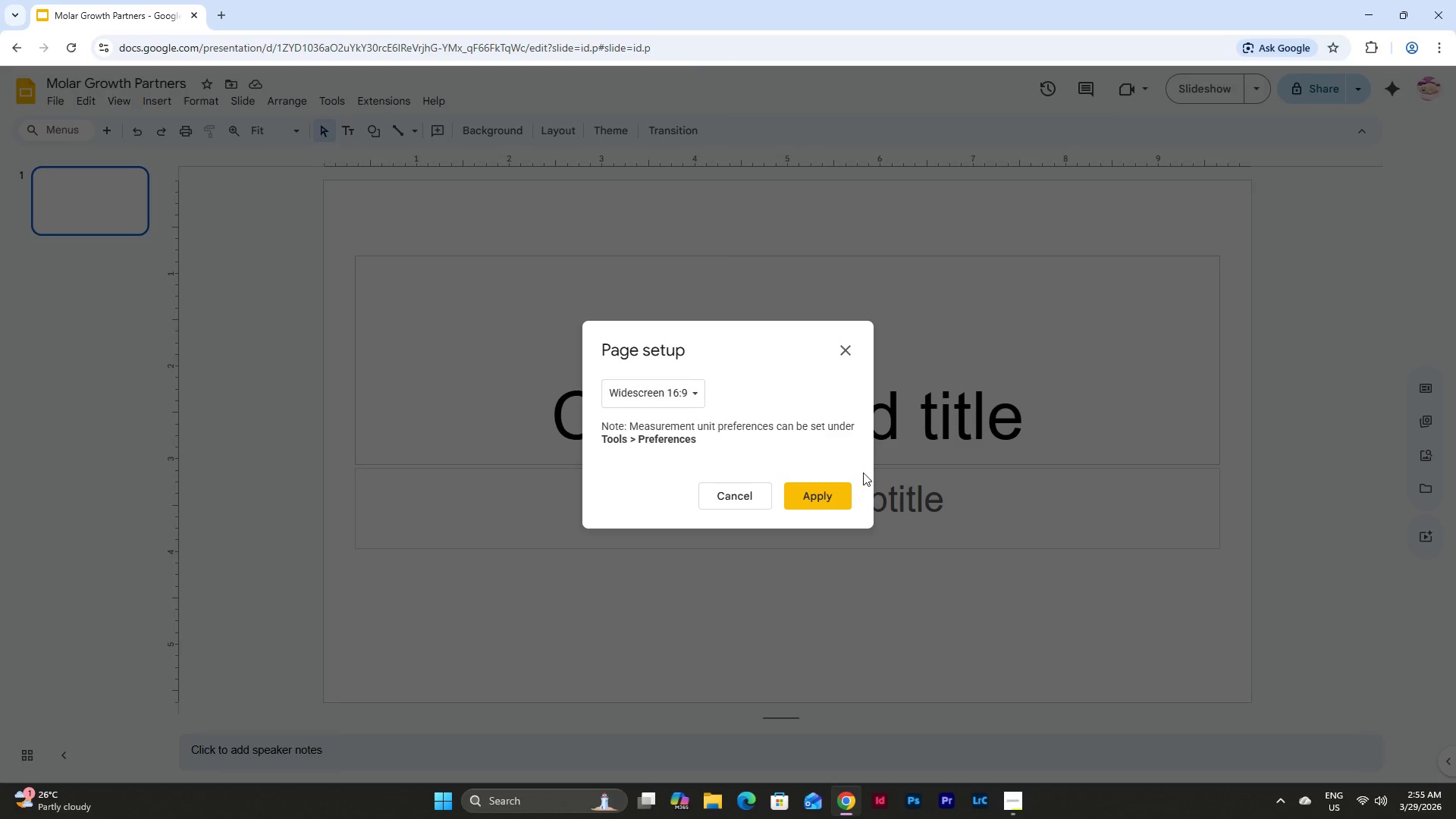 
left_click([824, 496])
 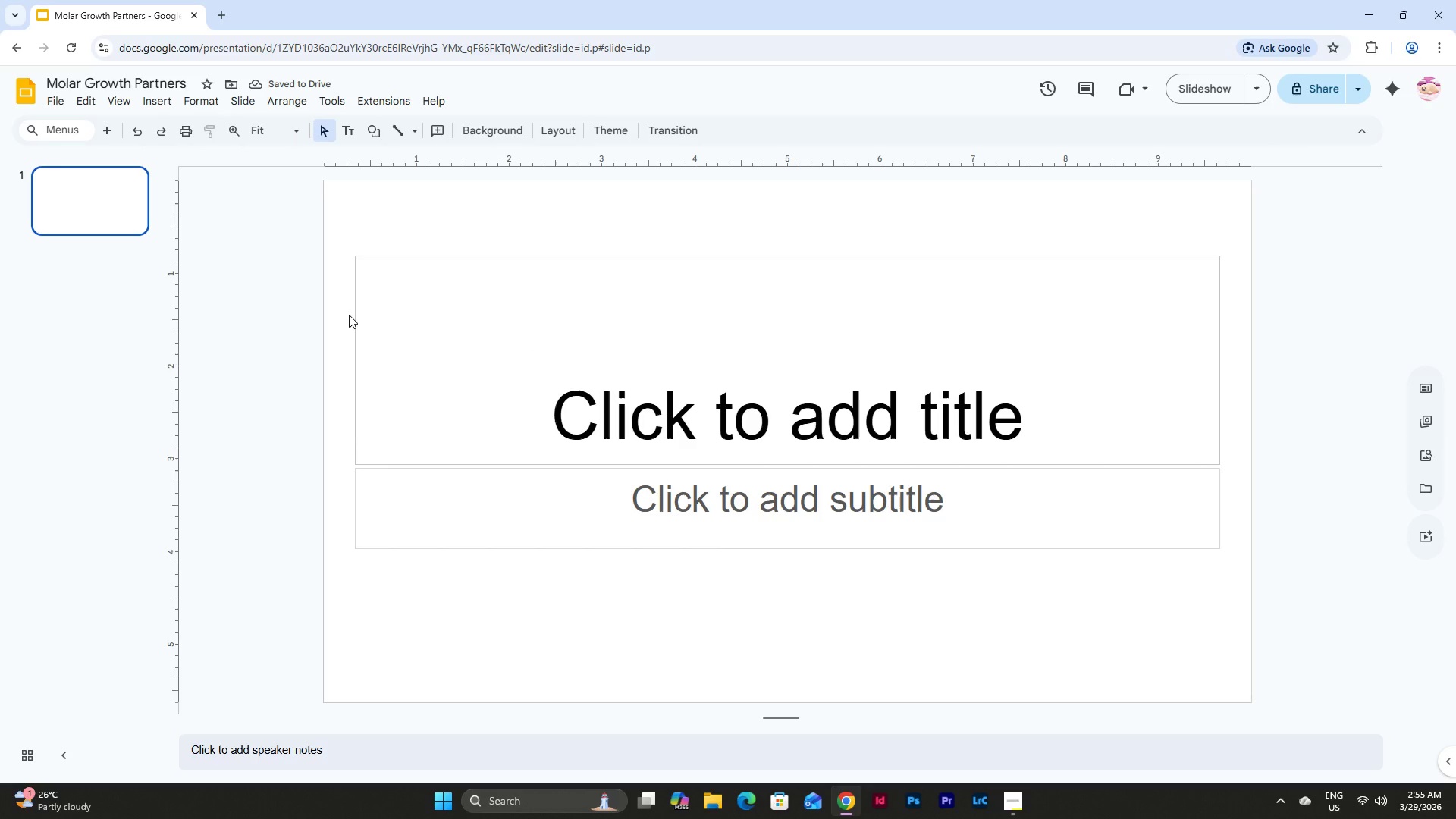 
wait(6.62)
 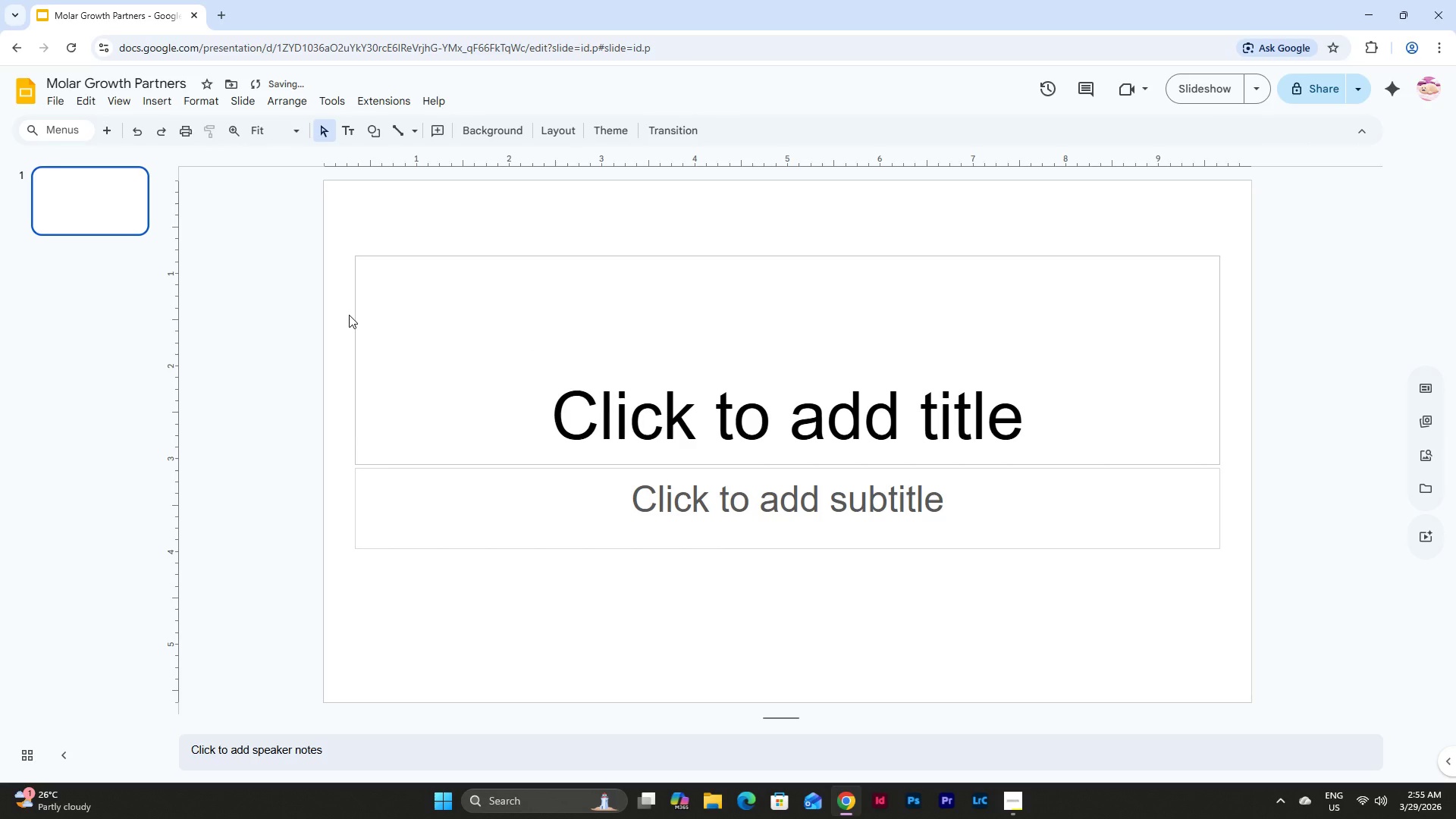 
left_click([243, 102])
 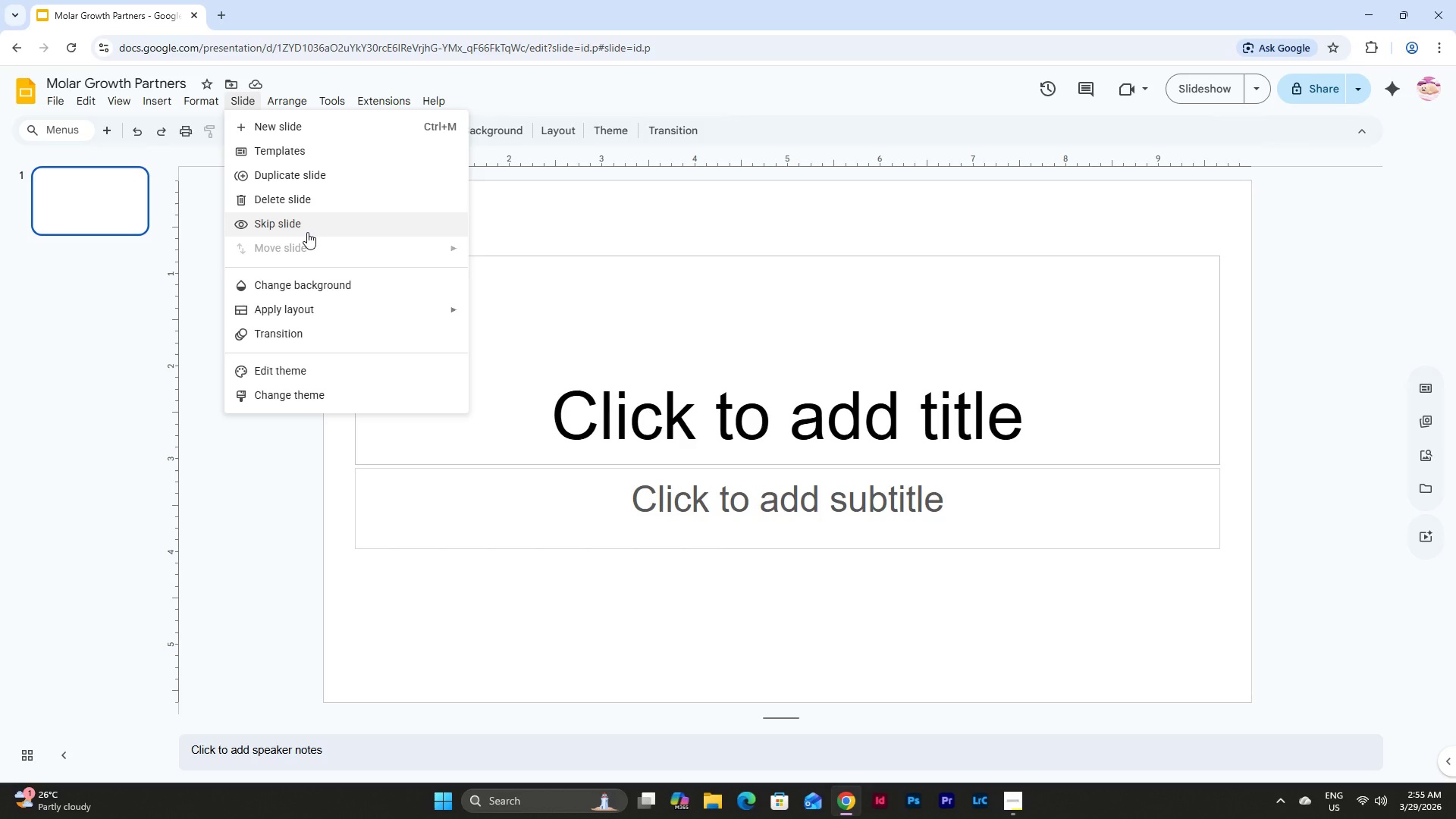 
wait(9.44)
 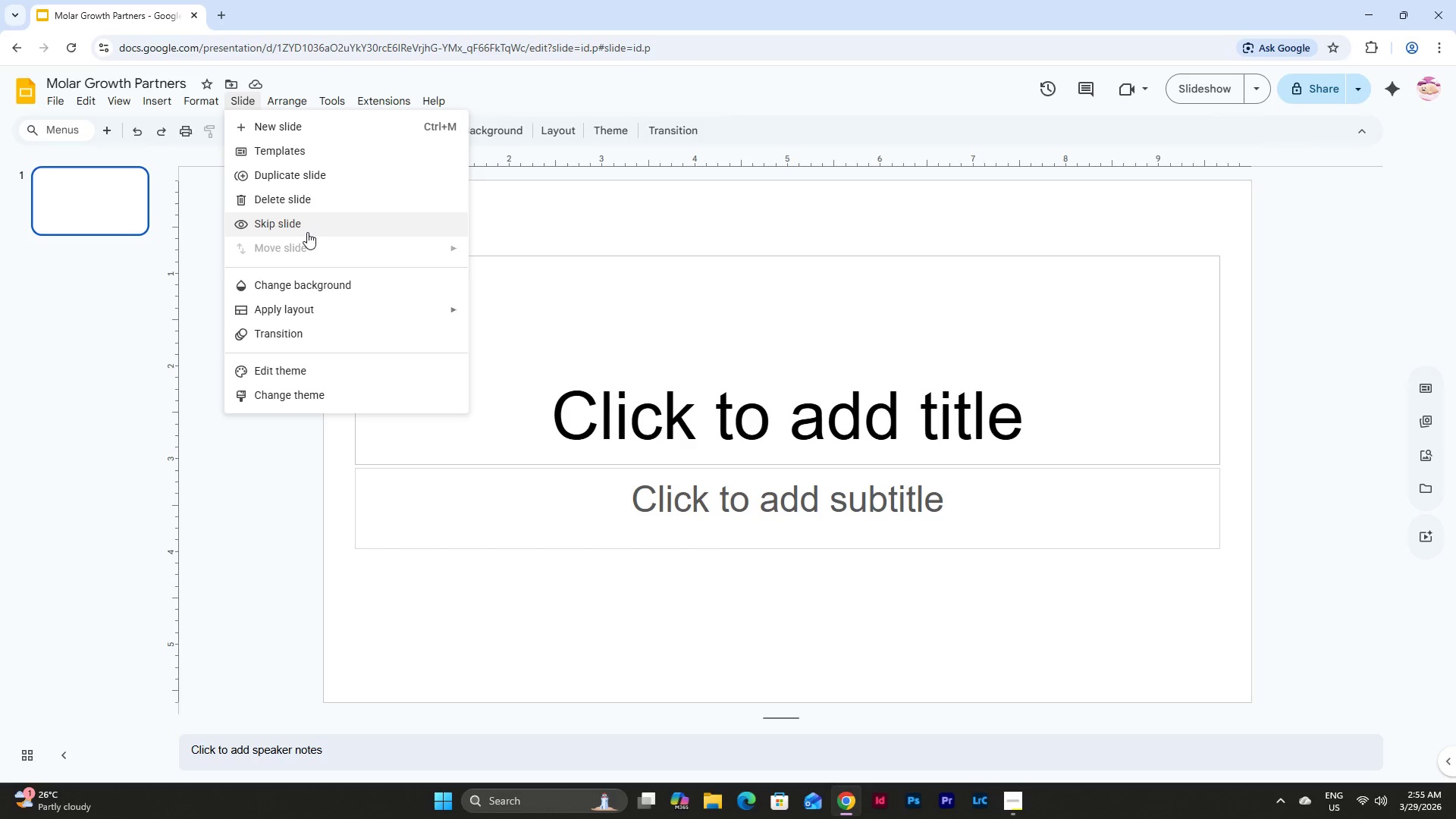 
left_click([320, 375])
 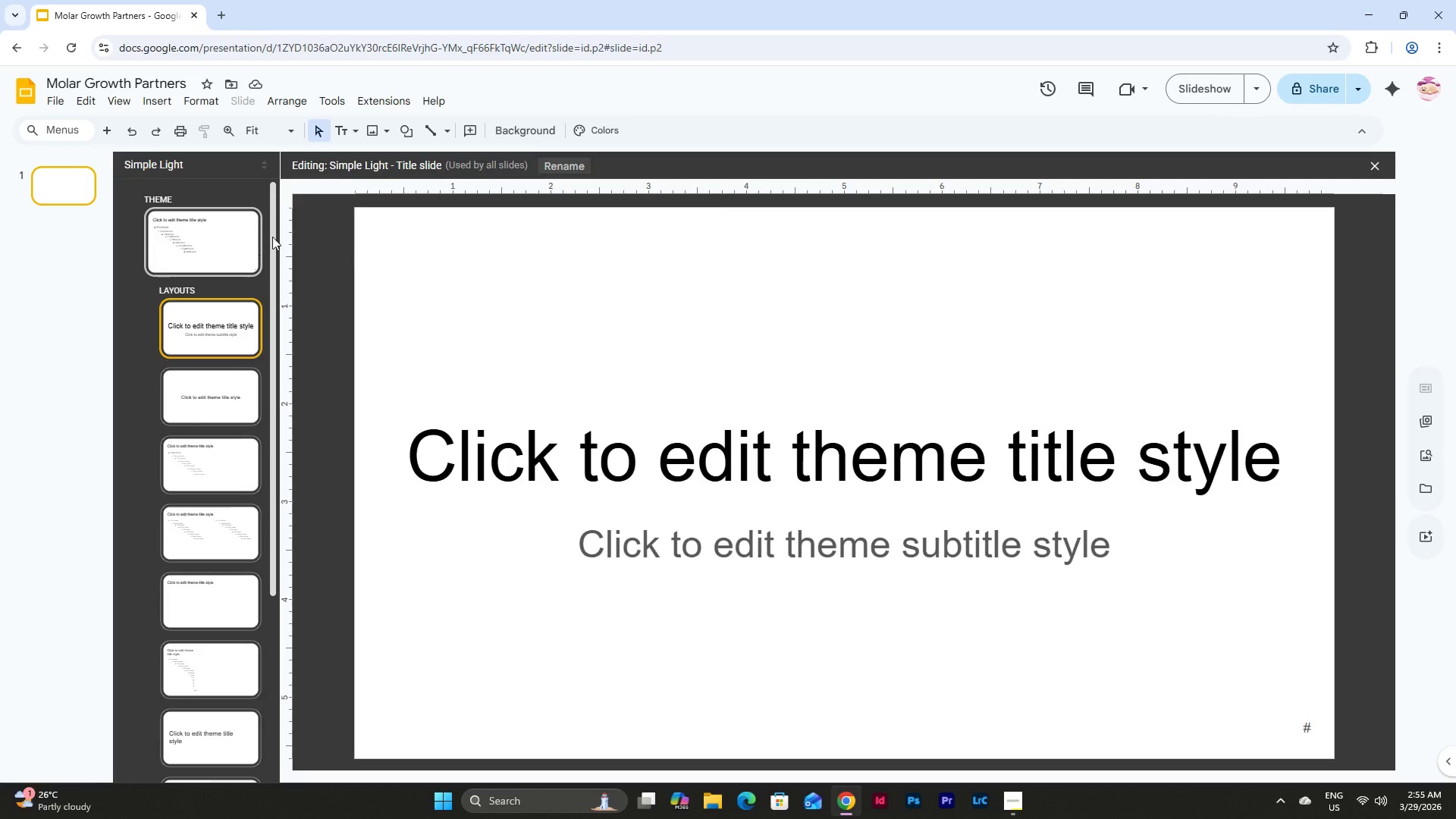 
wait(7.53)
 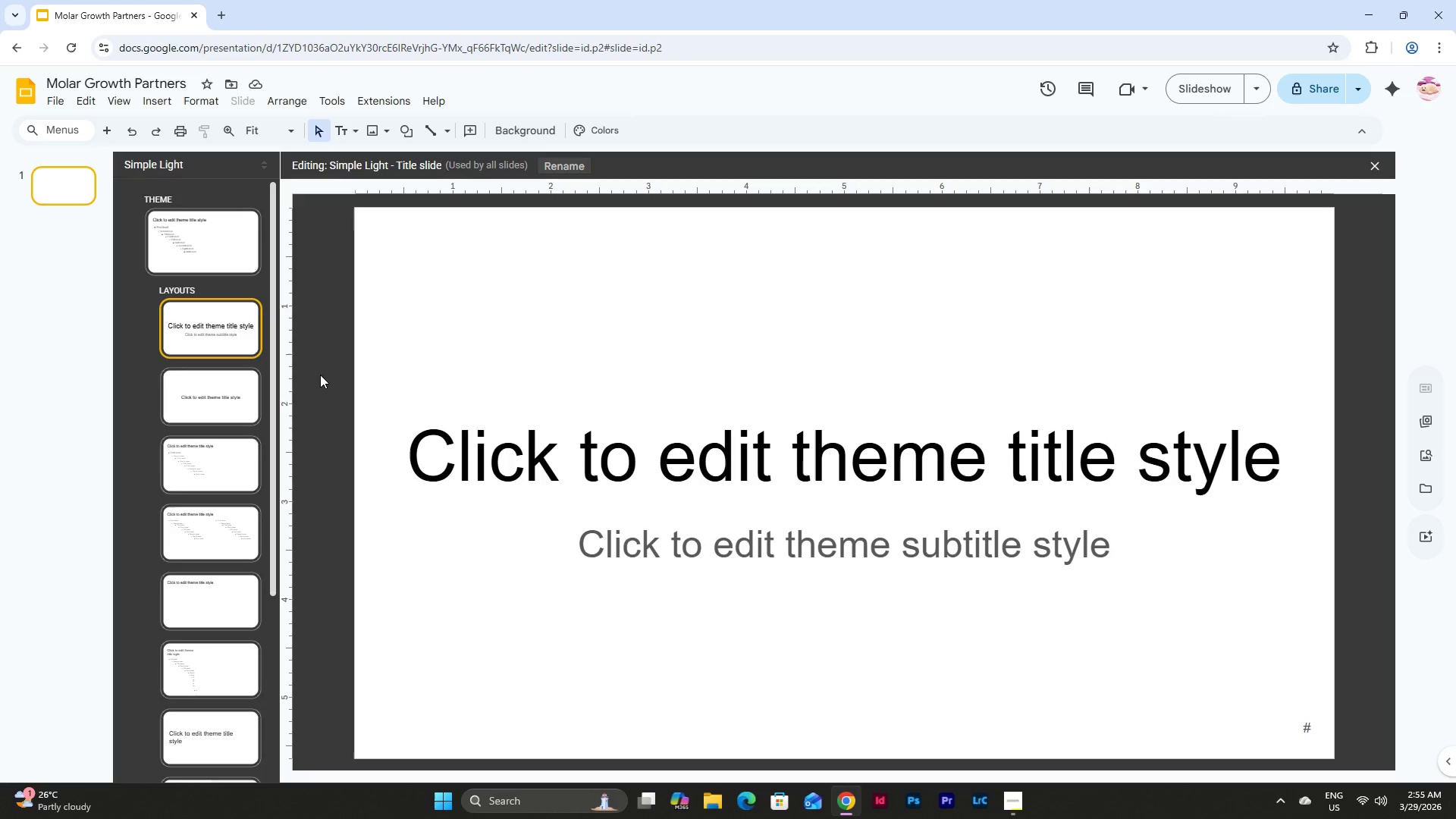 
mouse_move([562, 146])
 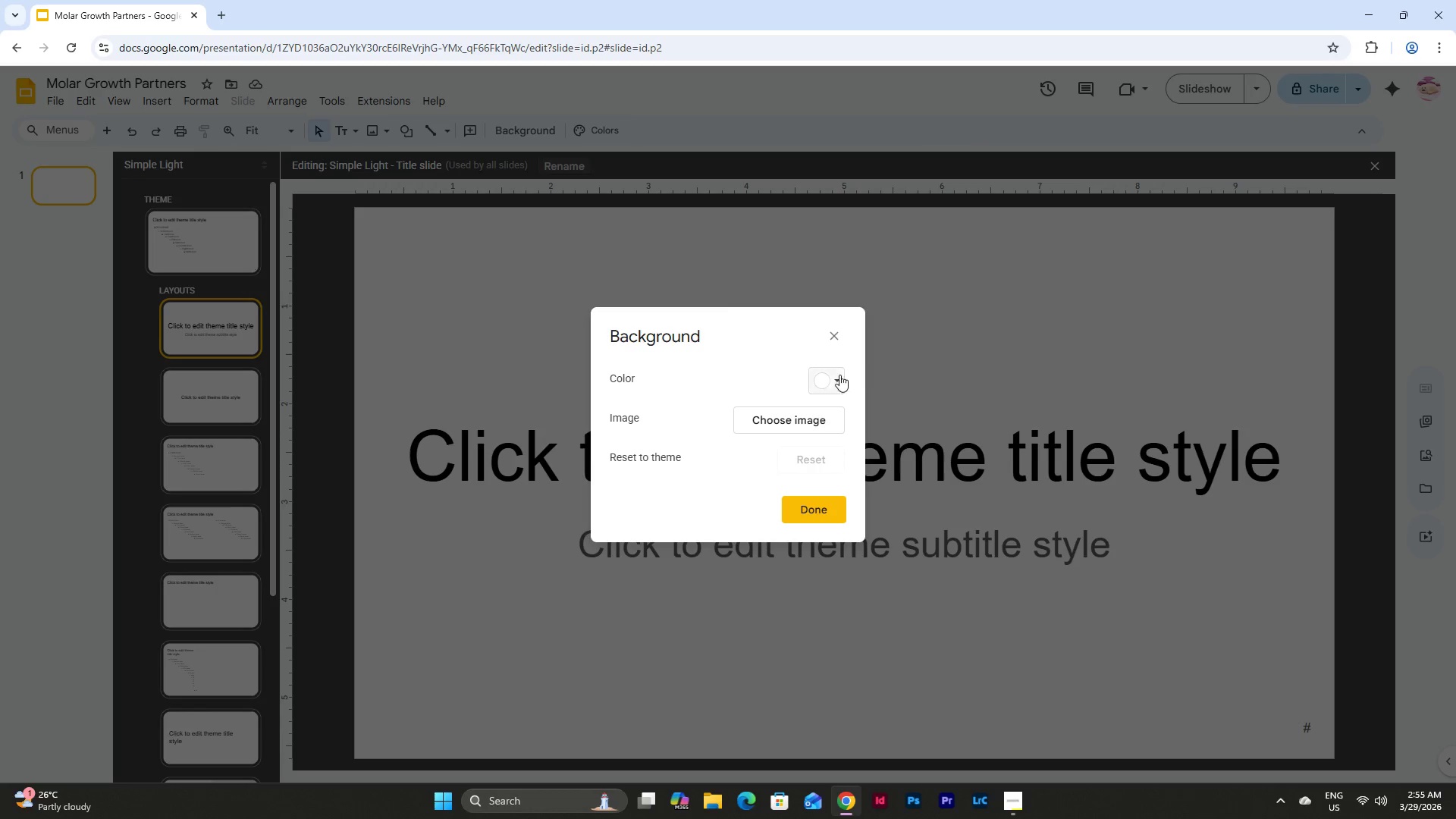 
left_click([835, 378])
 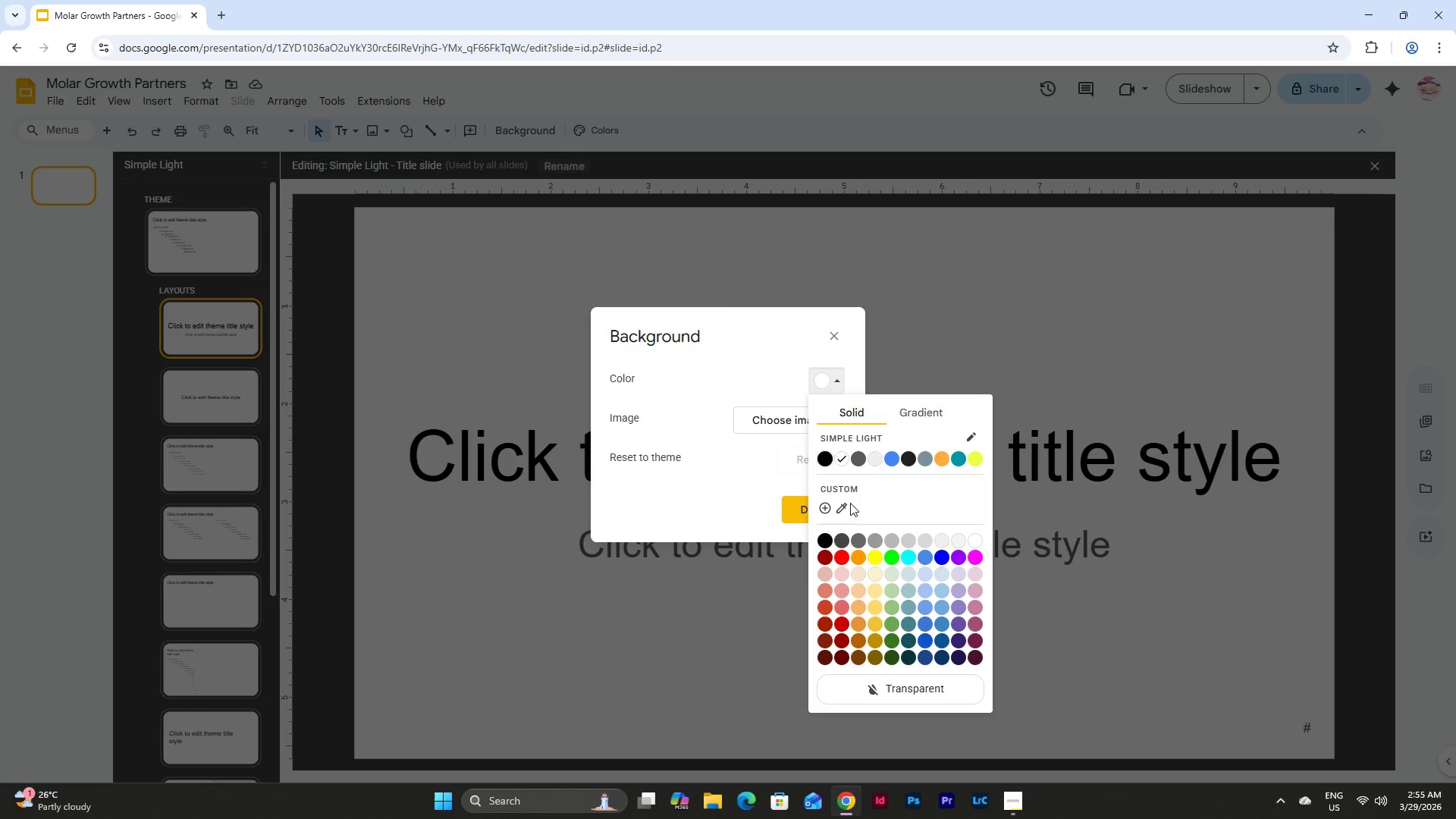 
left_click([826, 507])
 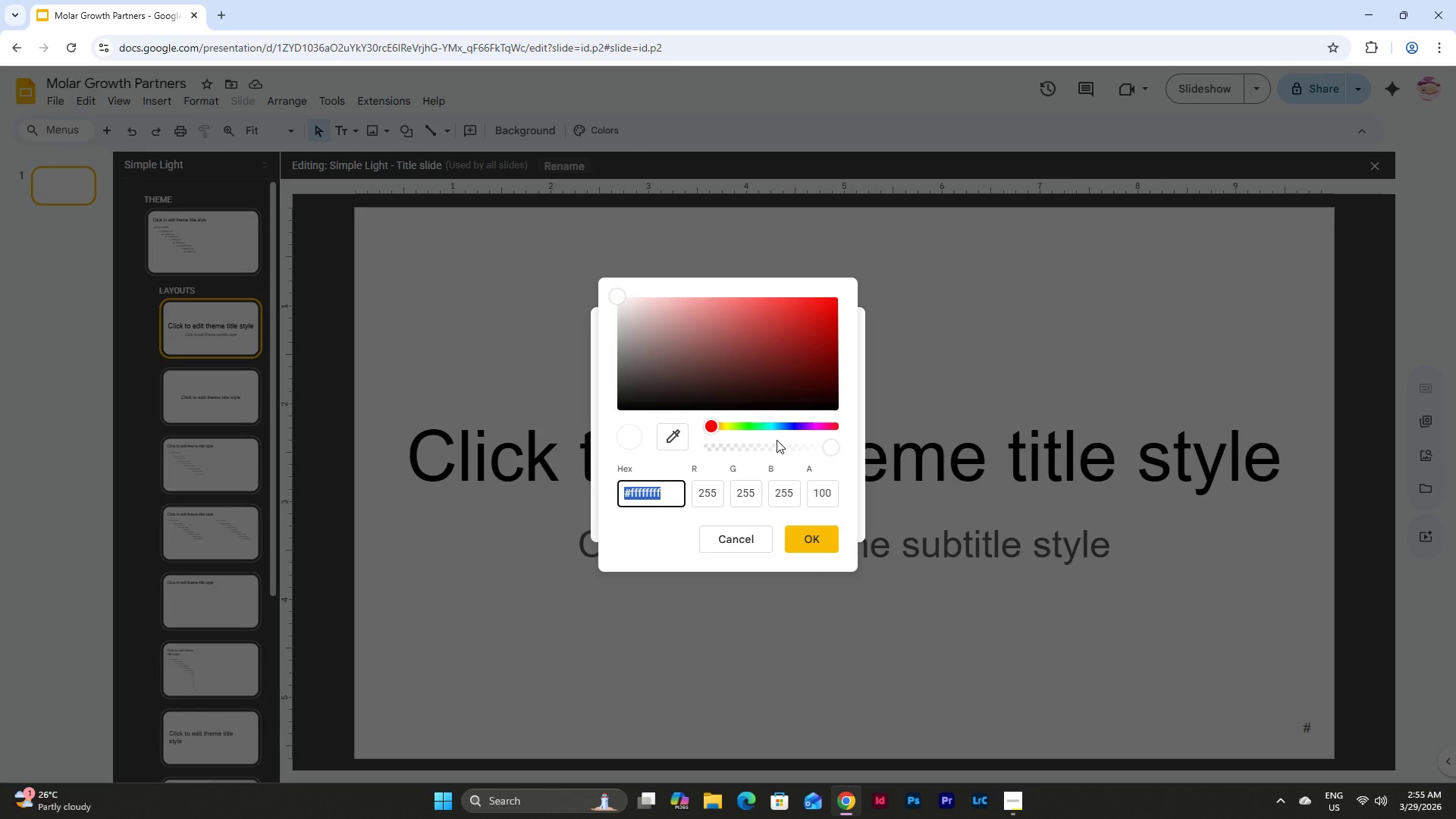 
key(Numpad0)
 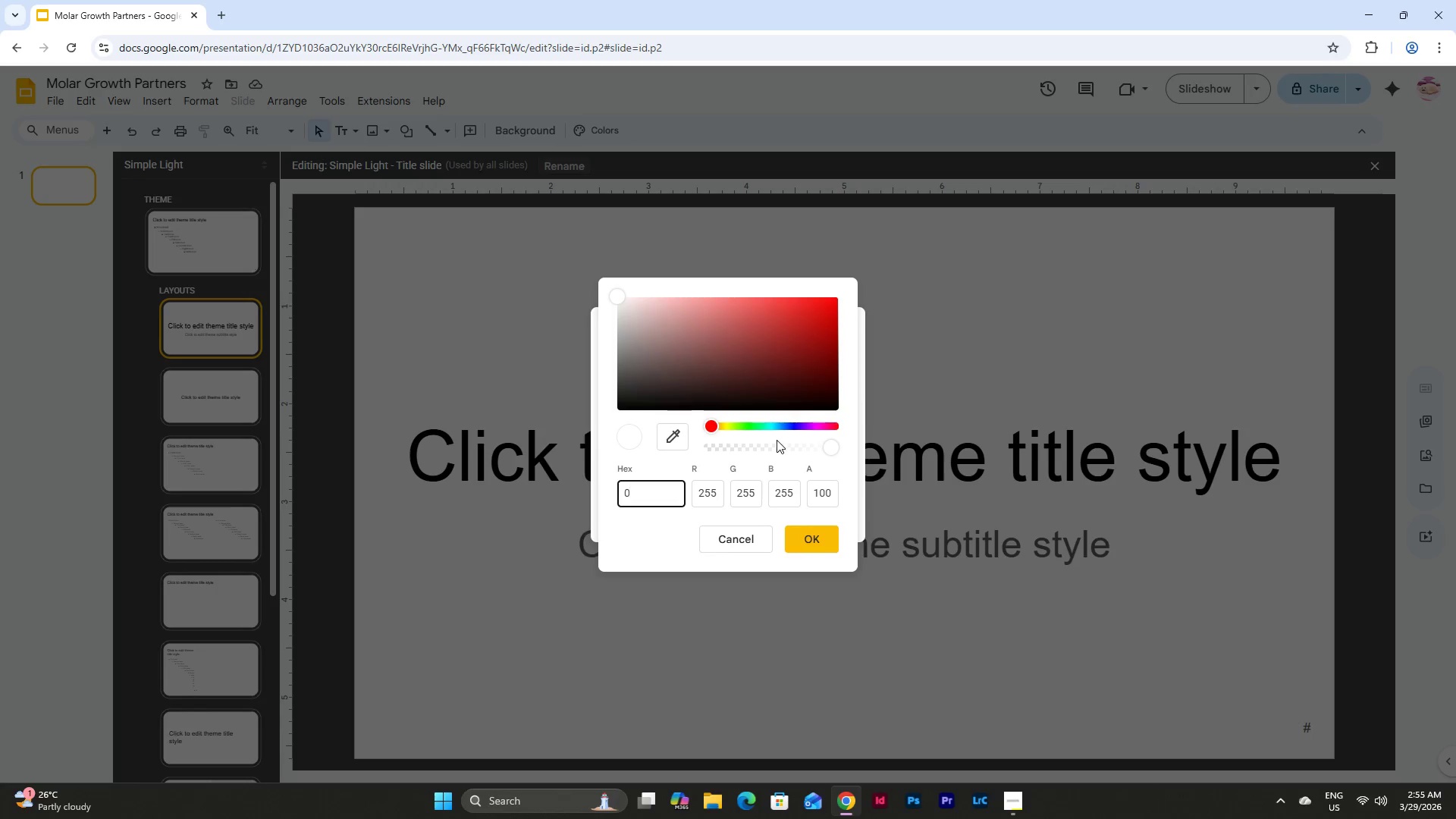 
key(B)
 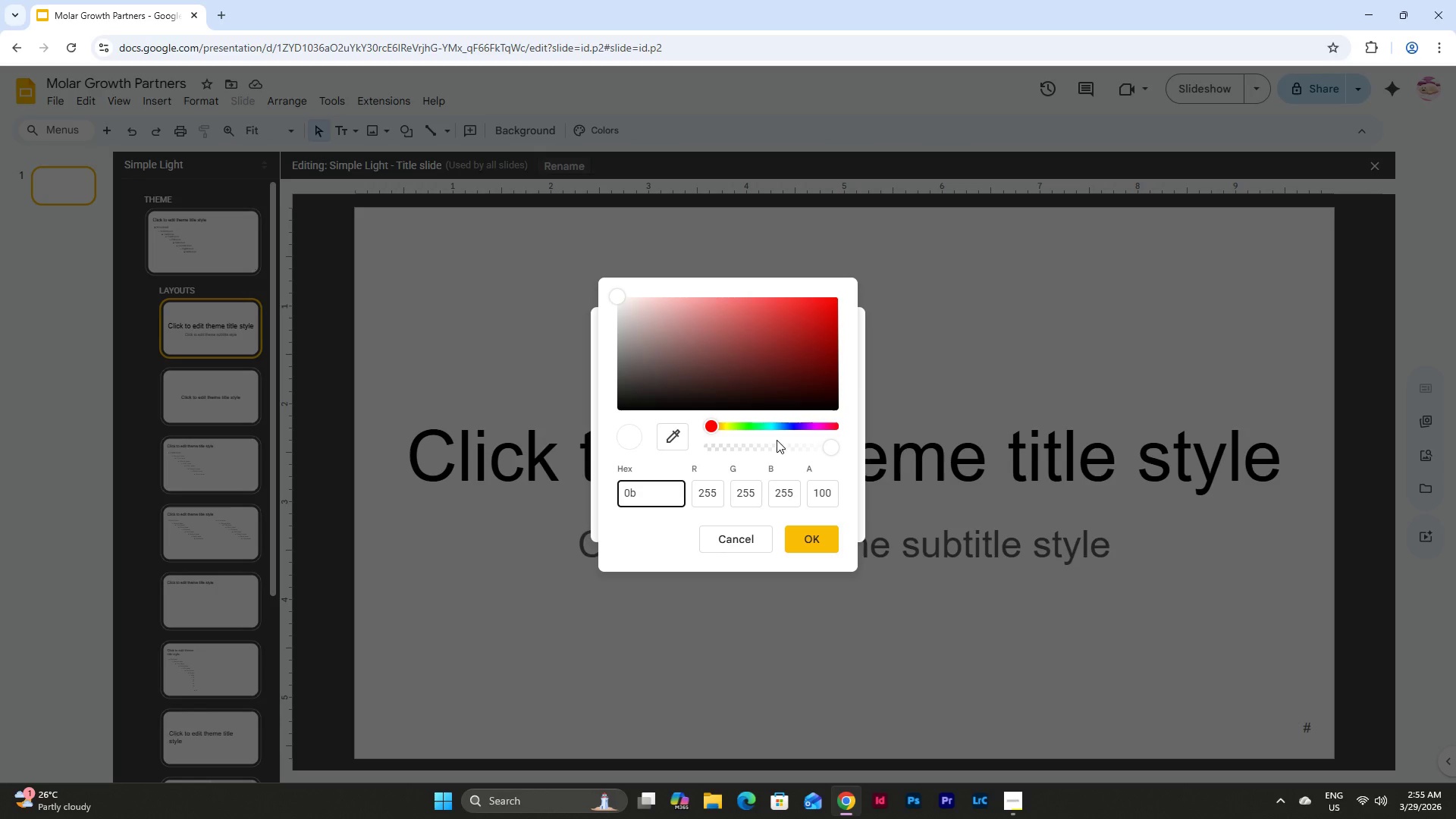 
key(Numpad1)
 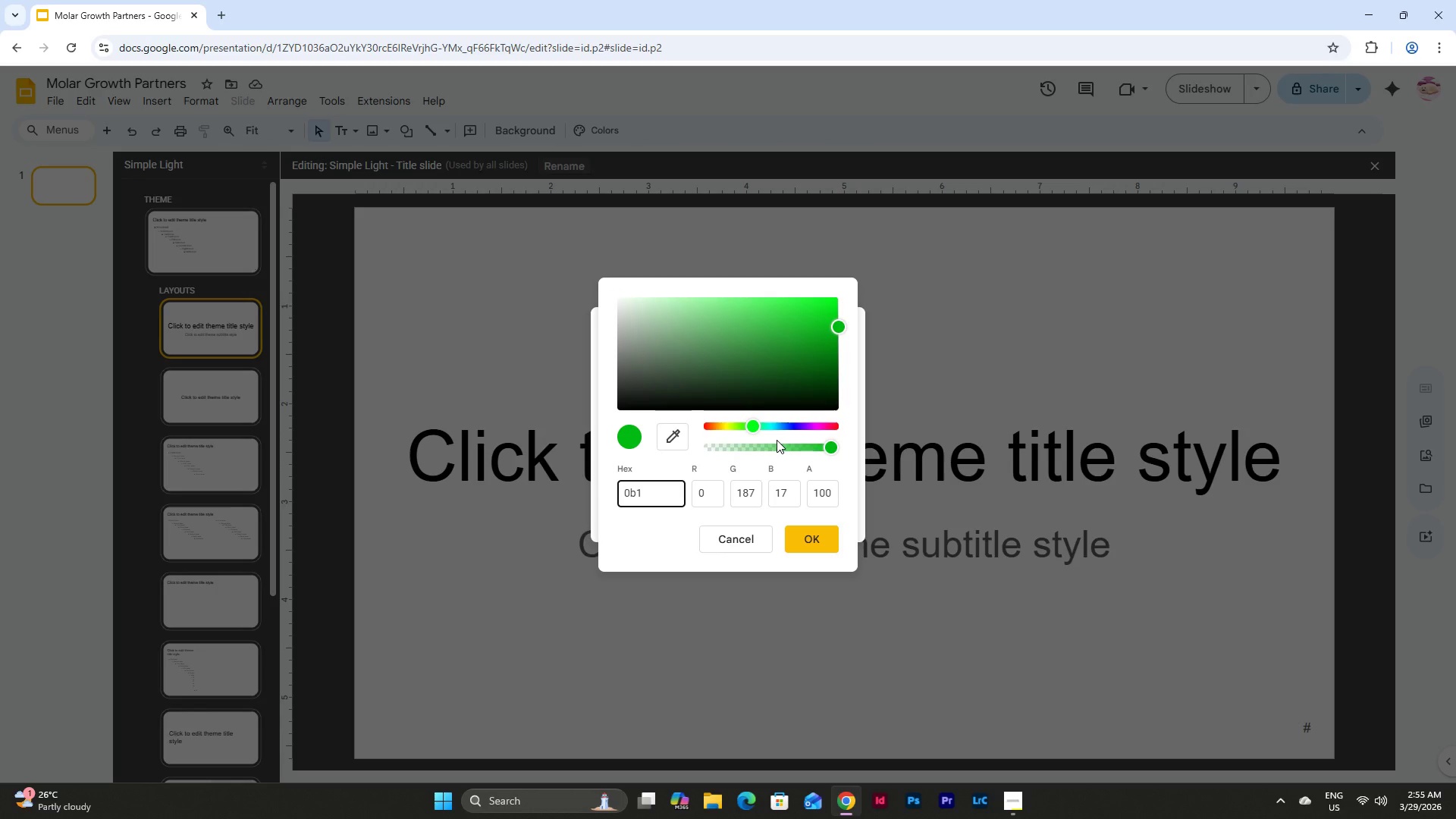 
key(F)
 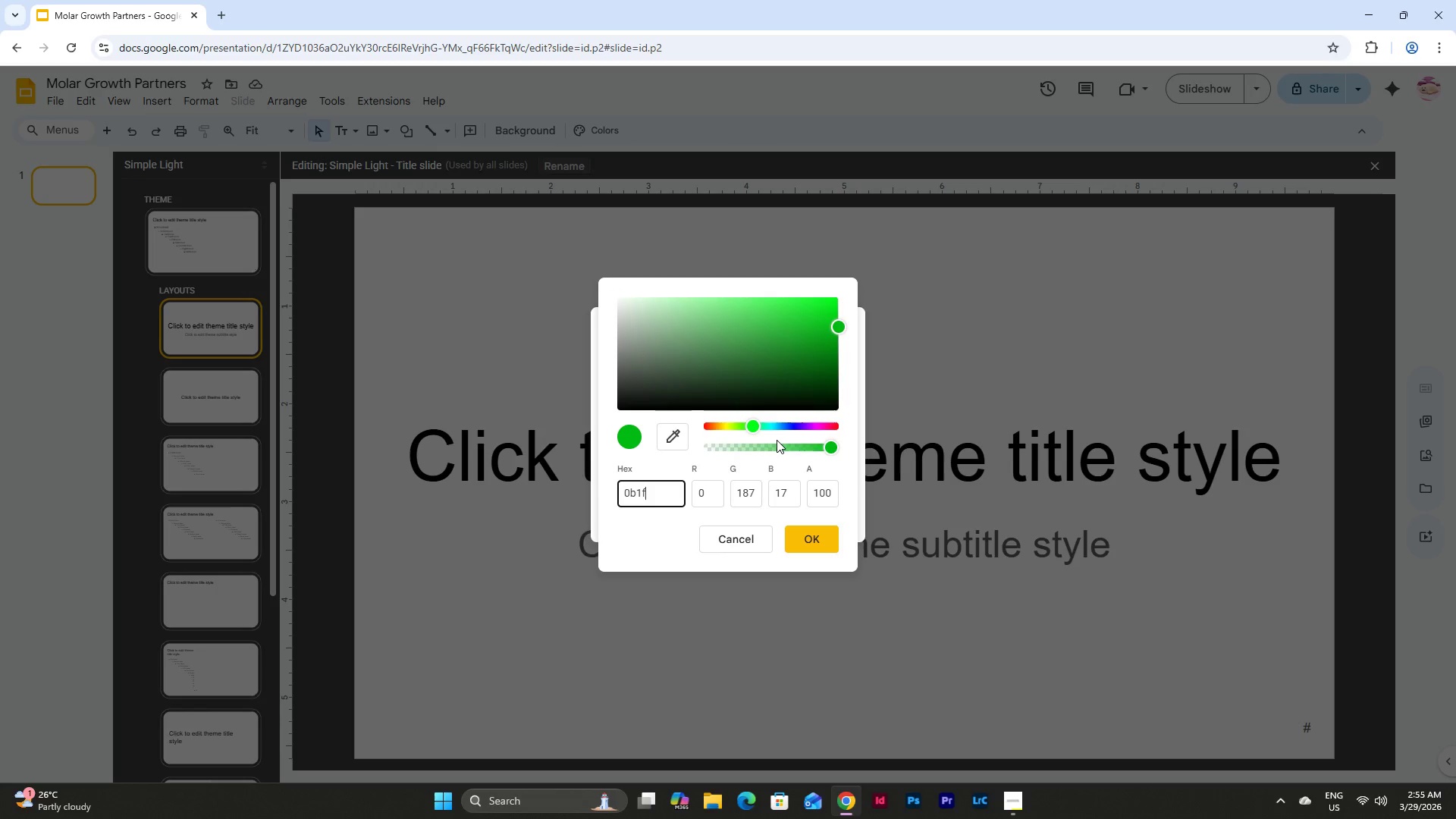 
key(Numpad3)
 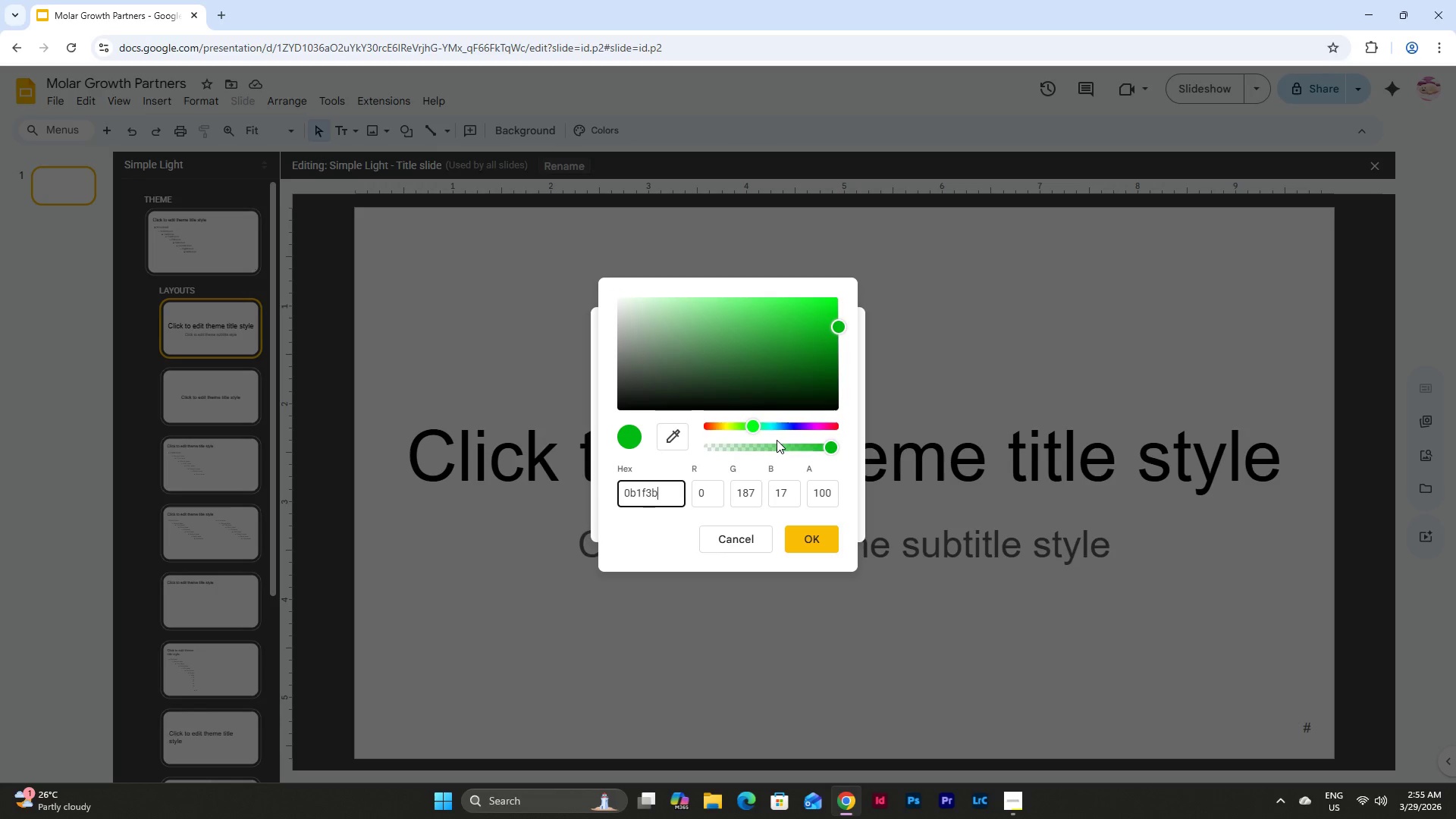 
key(B)
 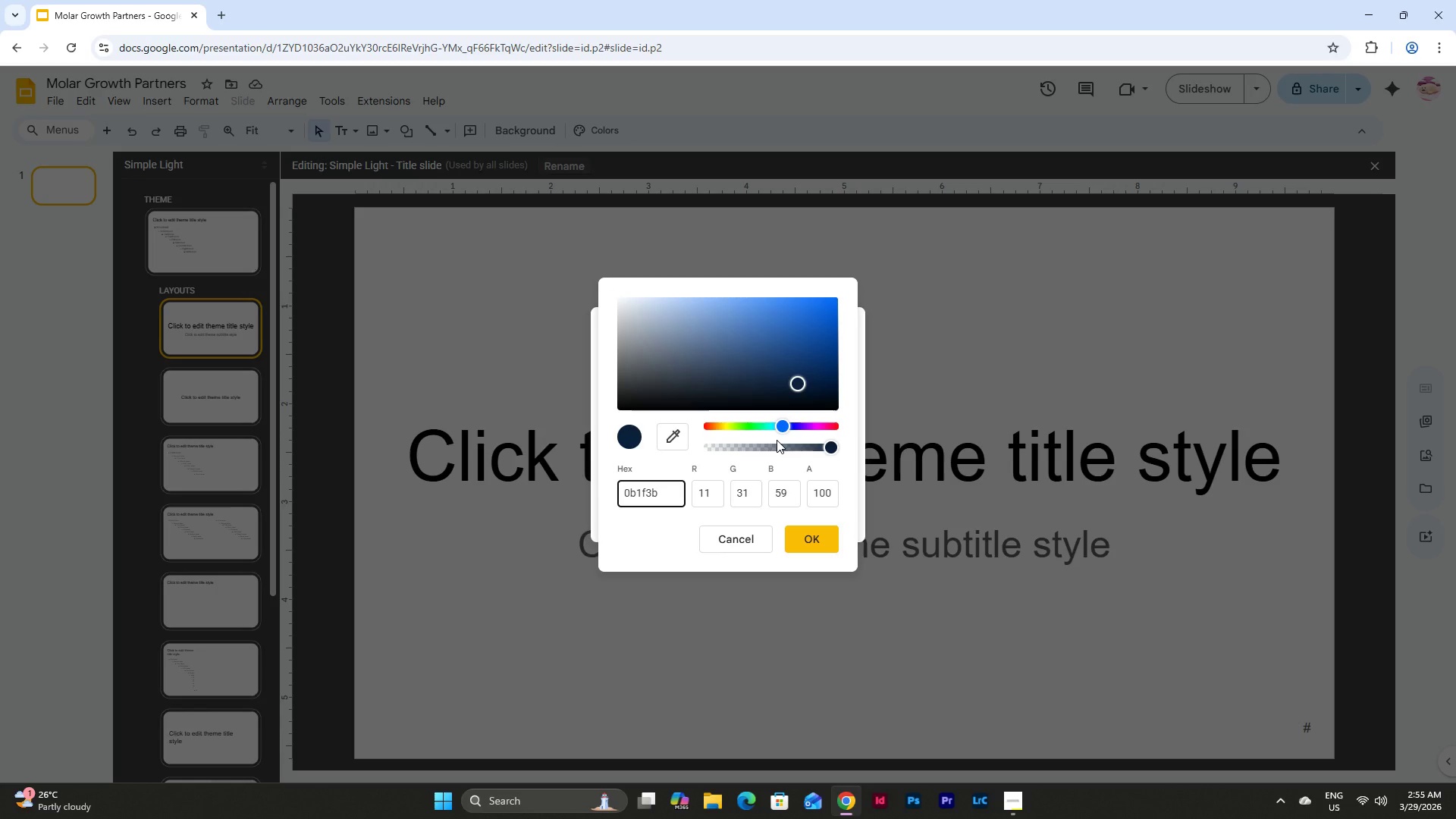 
left_click([811, 548])
 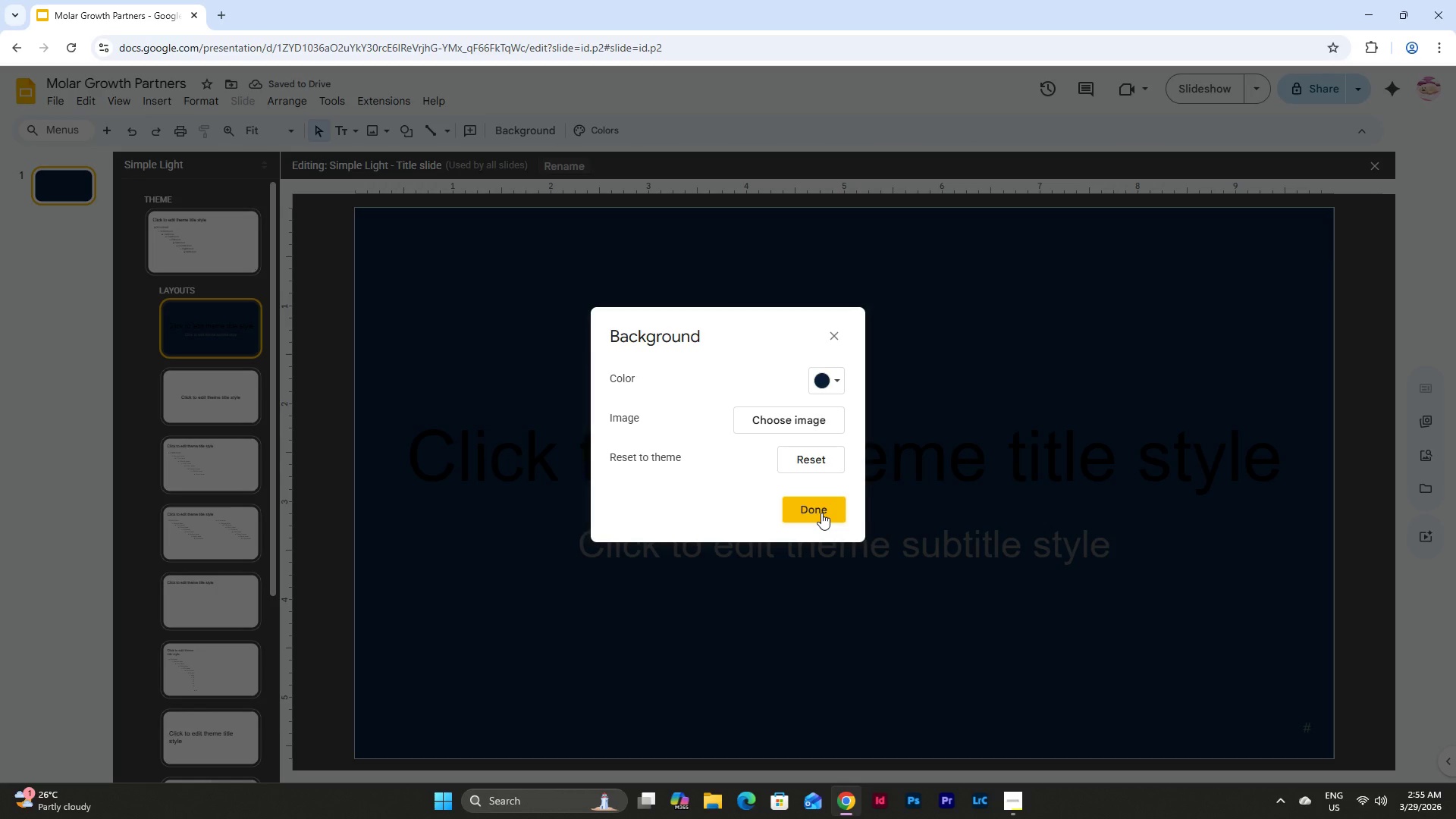 
wait(8.62)
 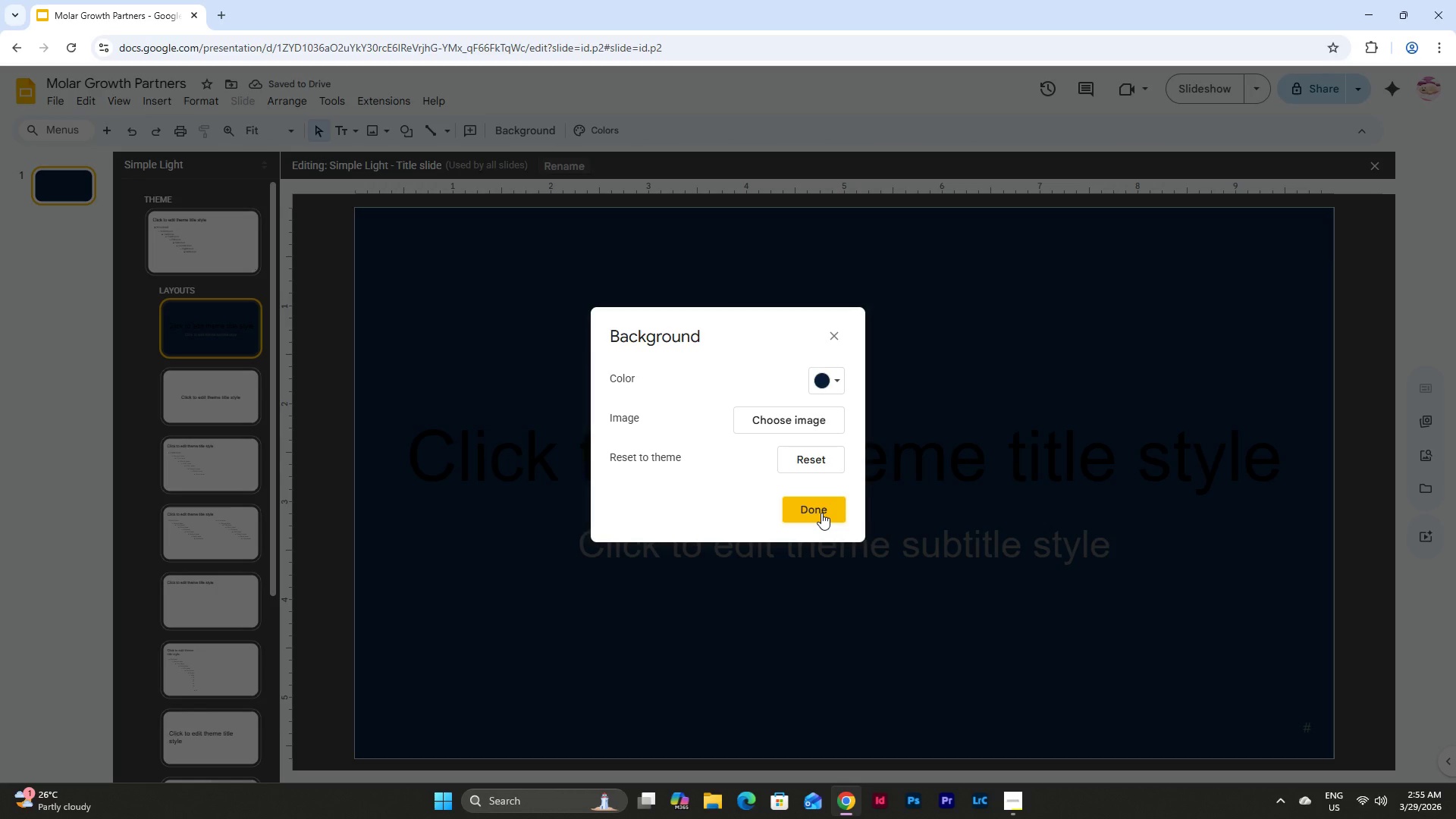 
left_click([819, 508])
 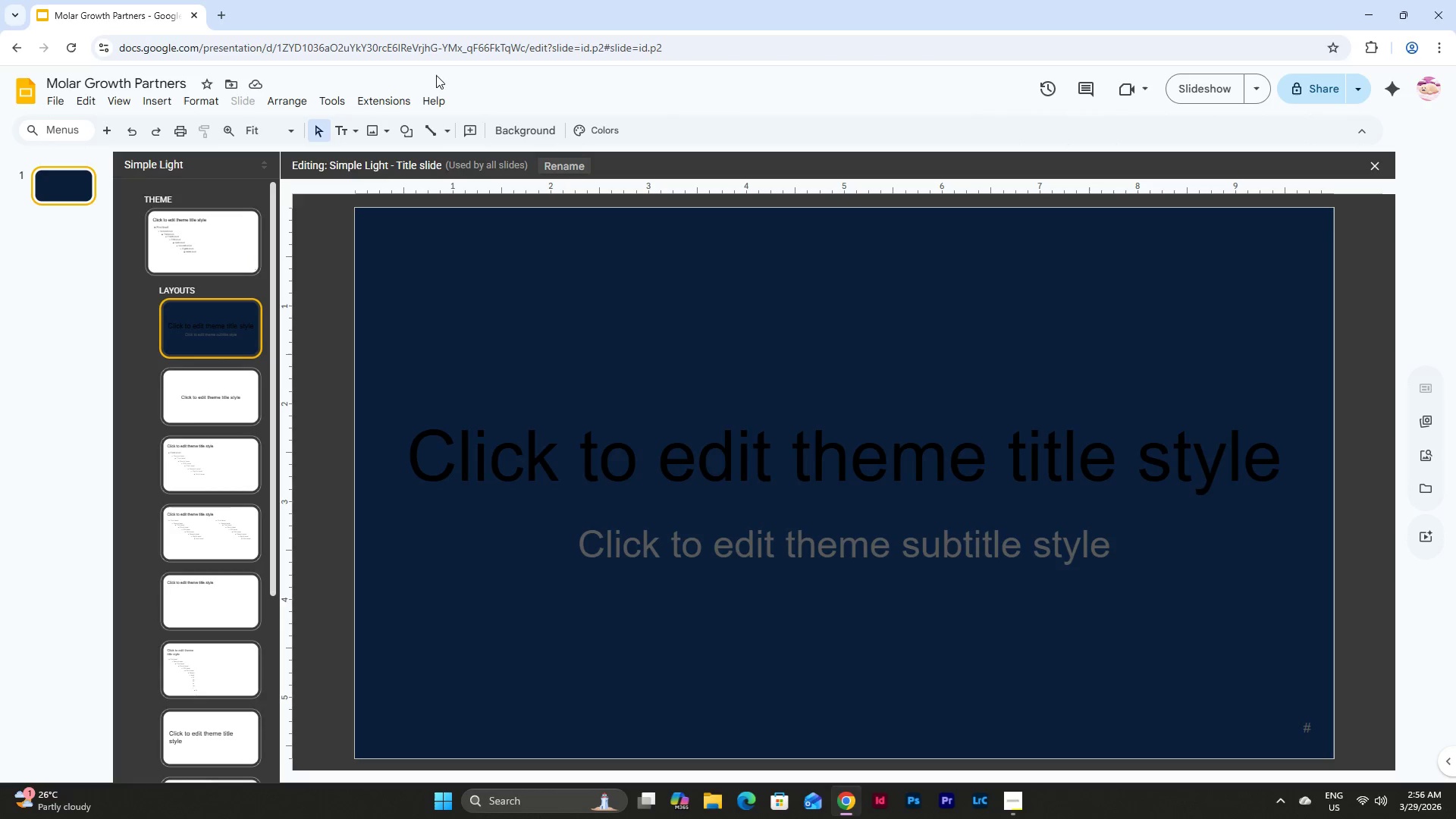 
wait(9.25)
 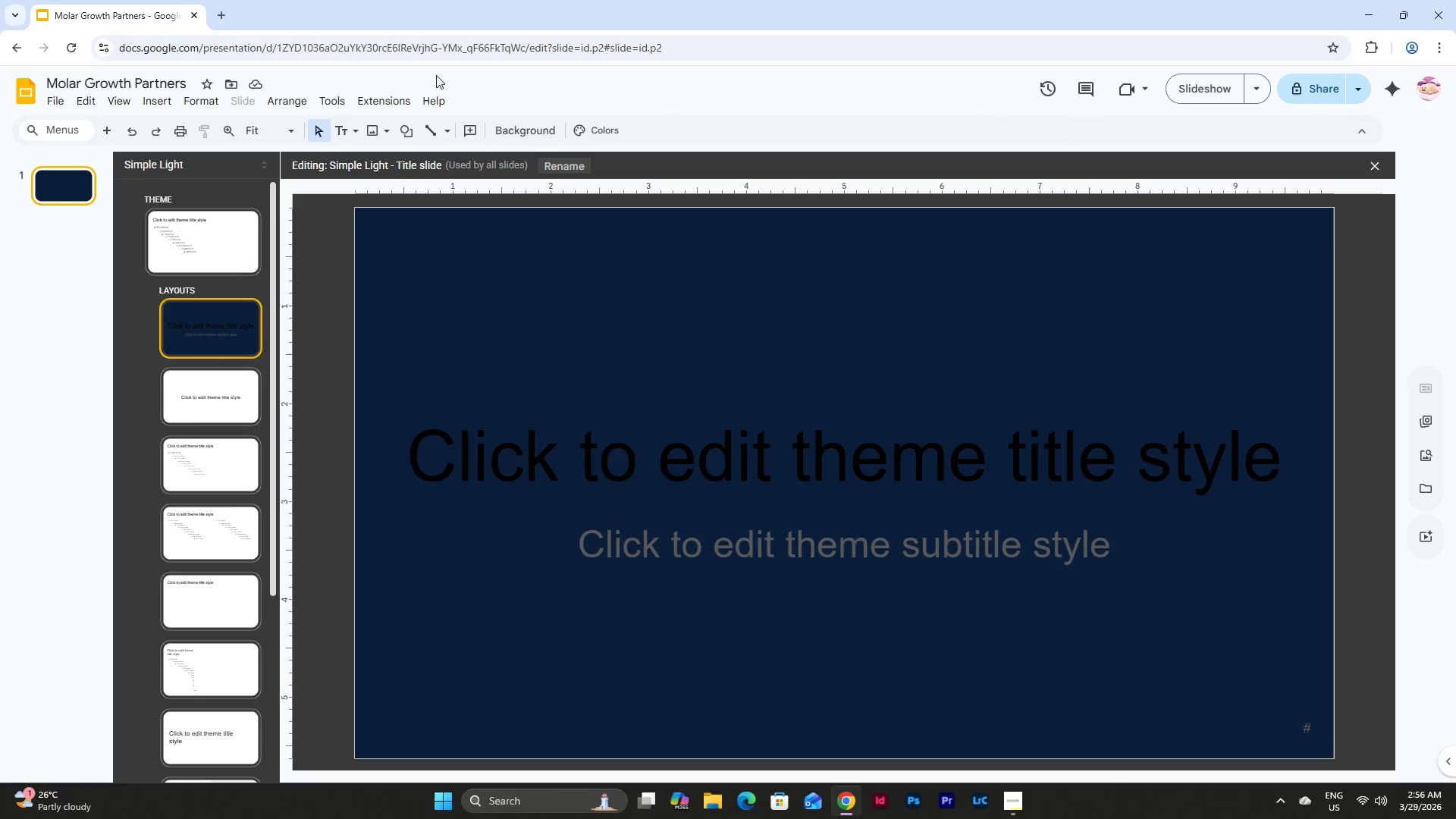 
mouse_move([372, 140])
 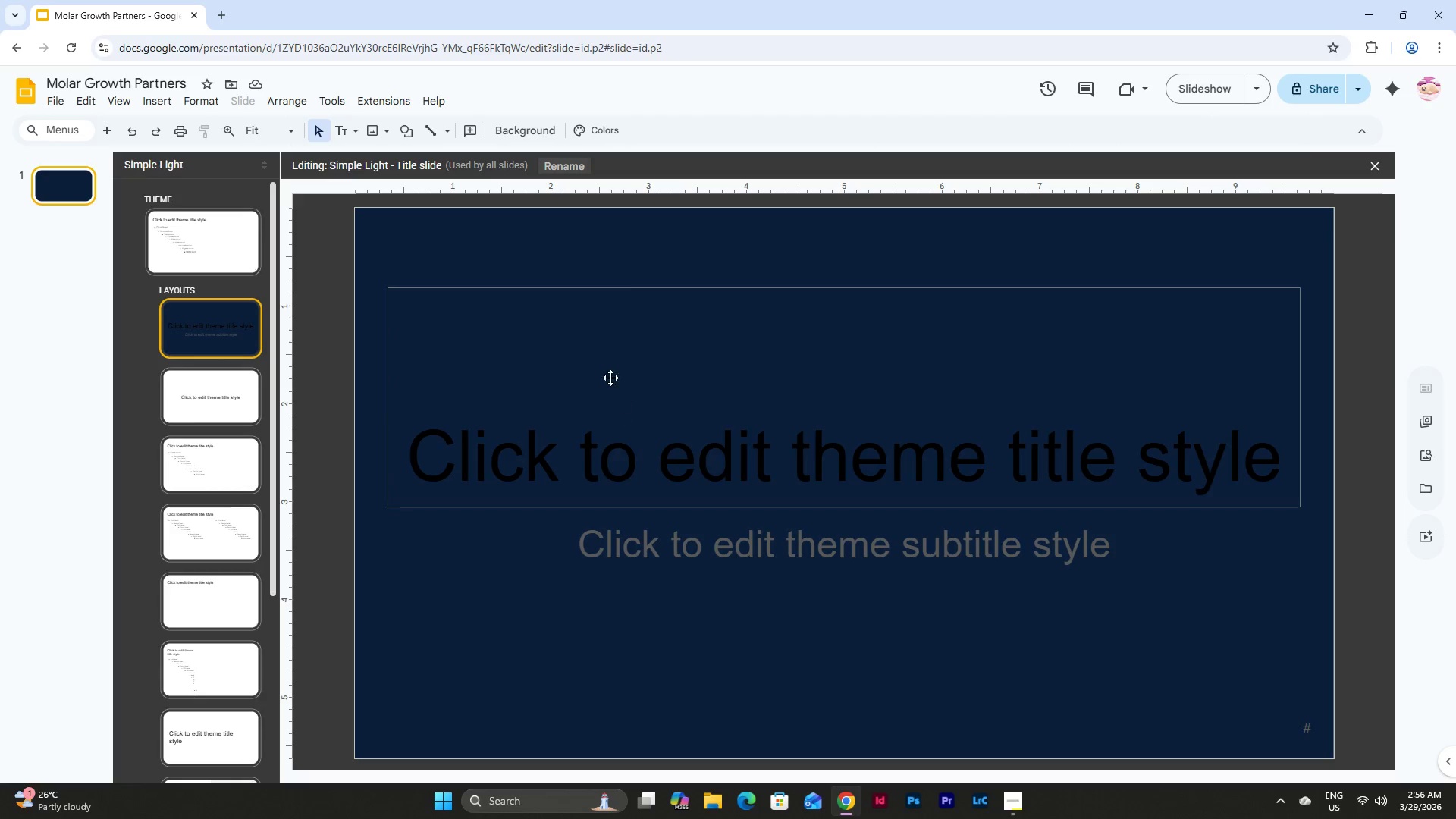 
scroll: coordinate [591, 353], scroll_direction: down, amount: 3.0
 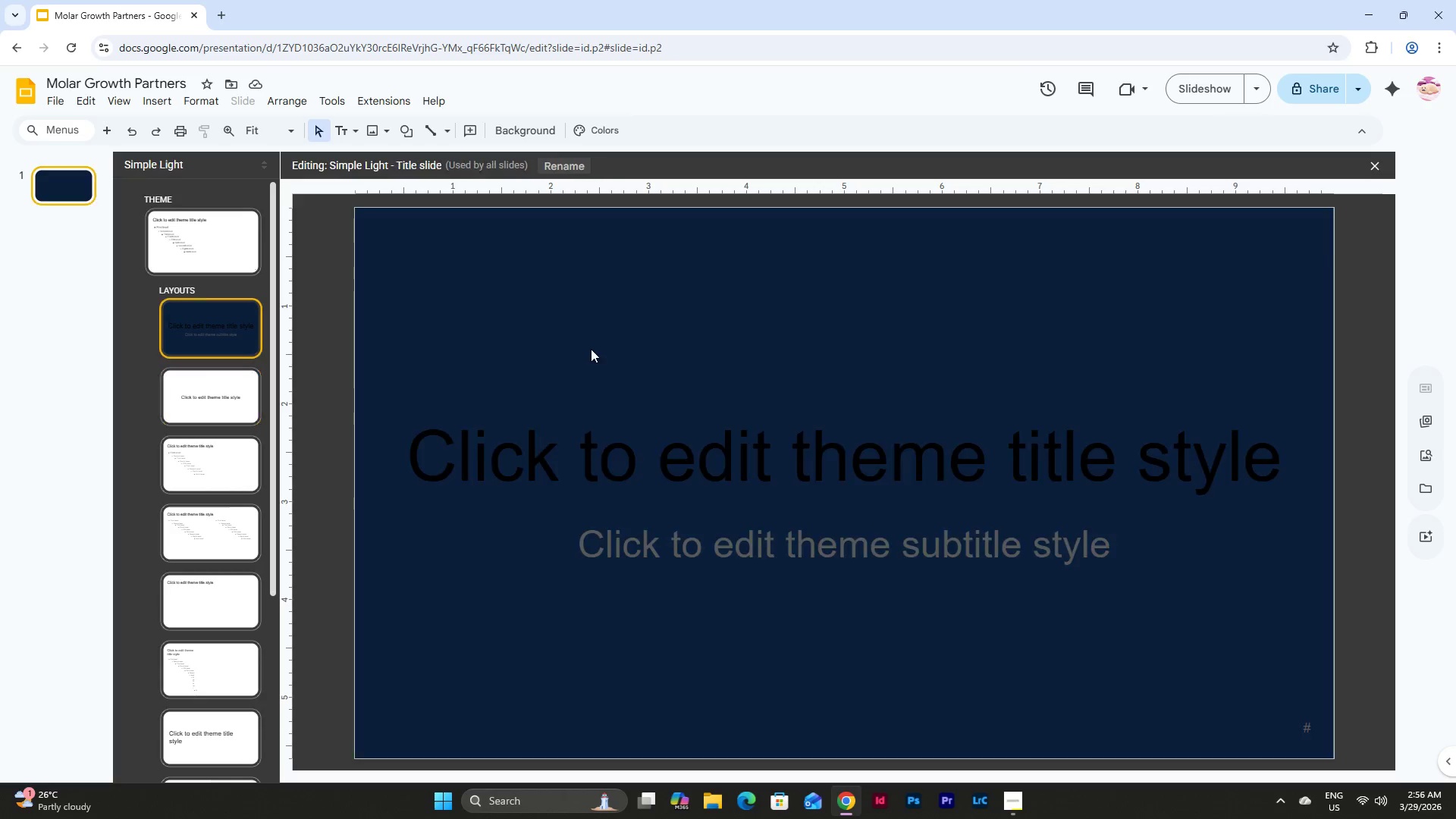 
scroll: coordinate [591, 349], scroll_direction: up, amount: 2.0
 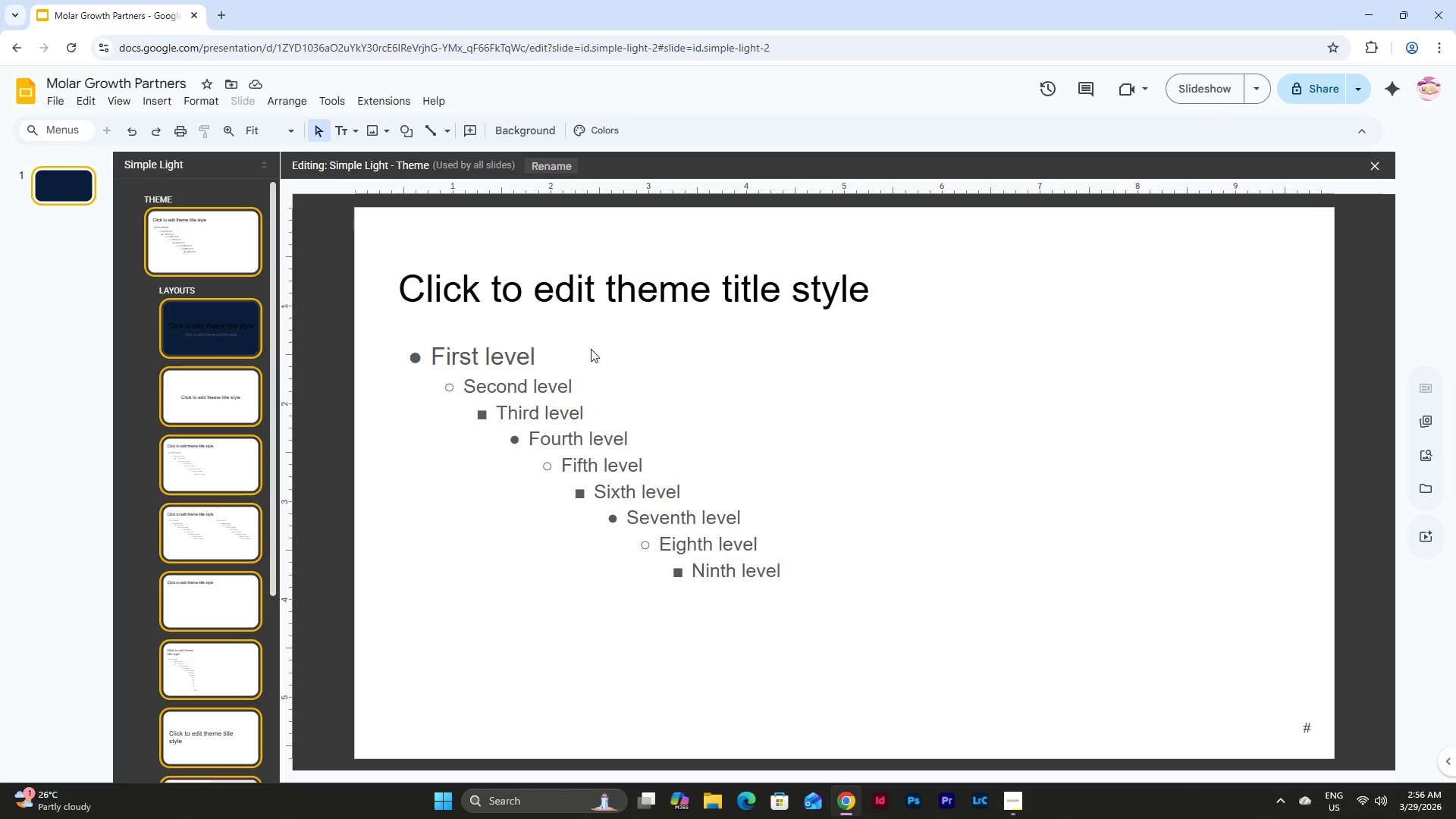 
scroll: coordinate [591, 349], scroll_direction: down, amount: 1.0
 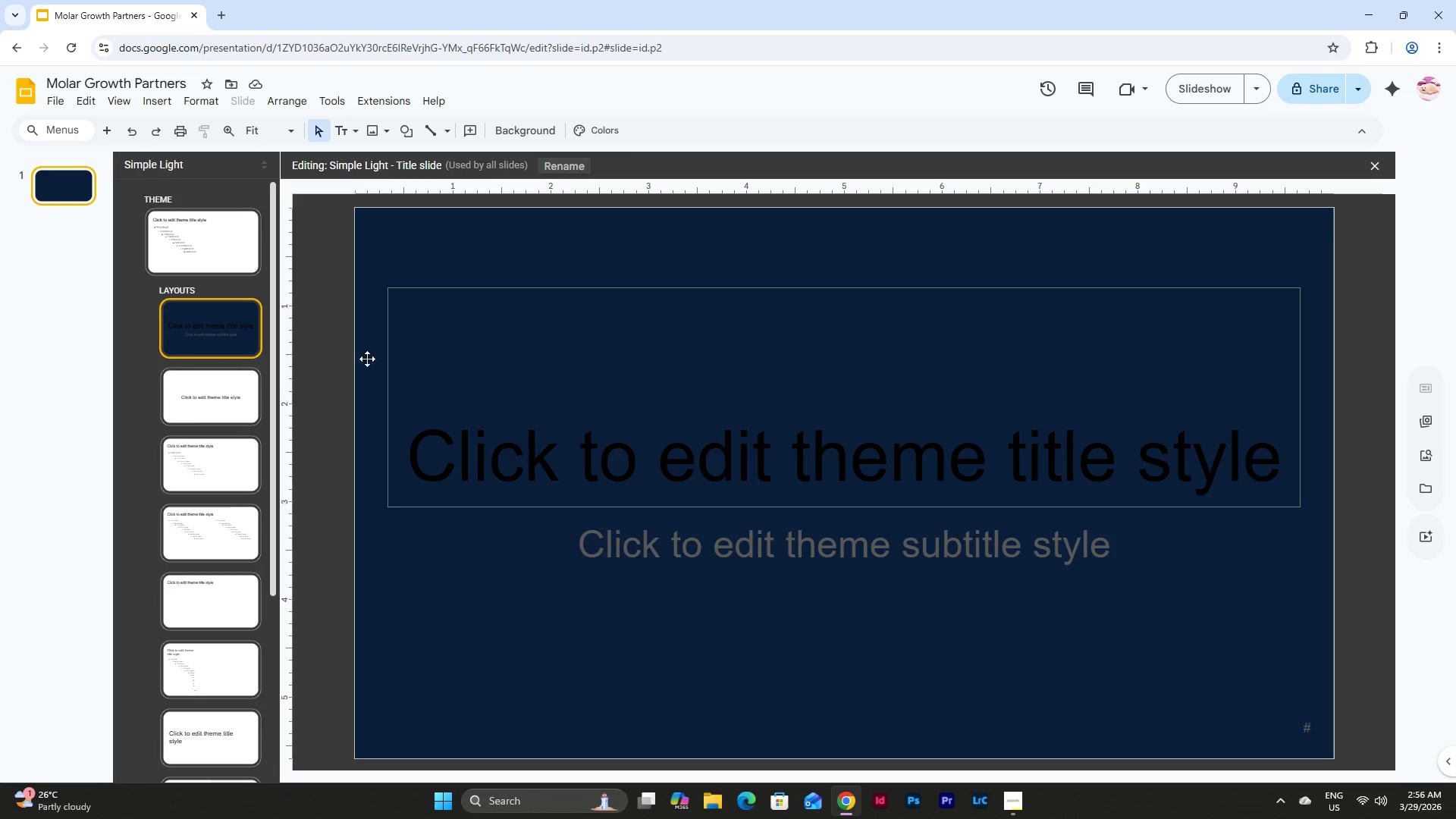 
scroll: coordinate [255, 347], scroll_direction: up, amount: 6.0
 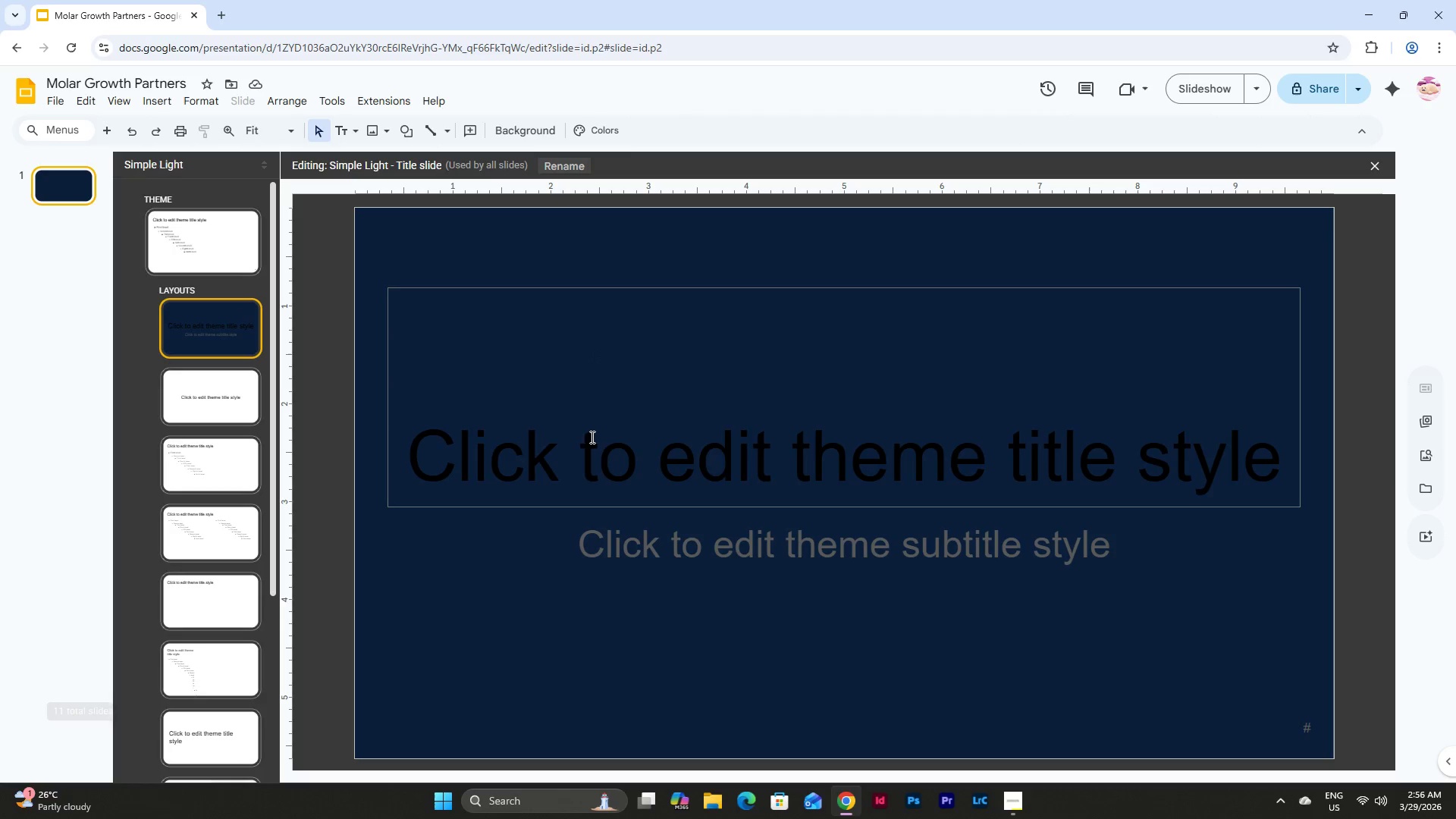 
left_click([591, 438])
 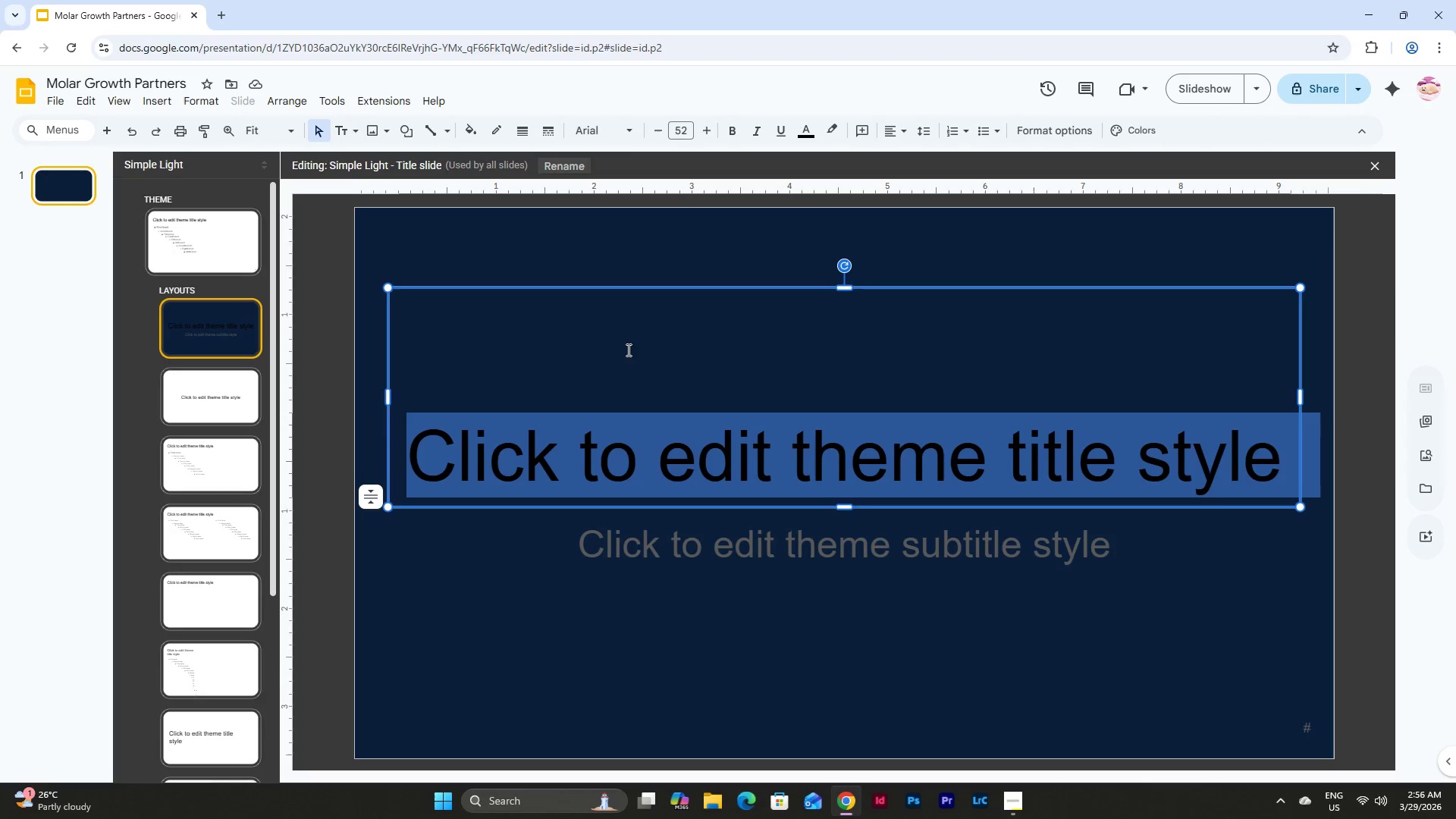 
wait(7.59)
 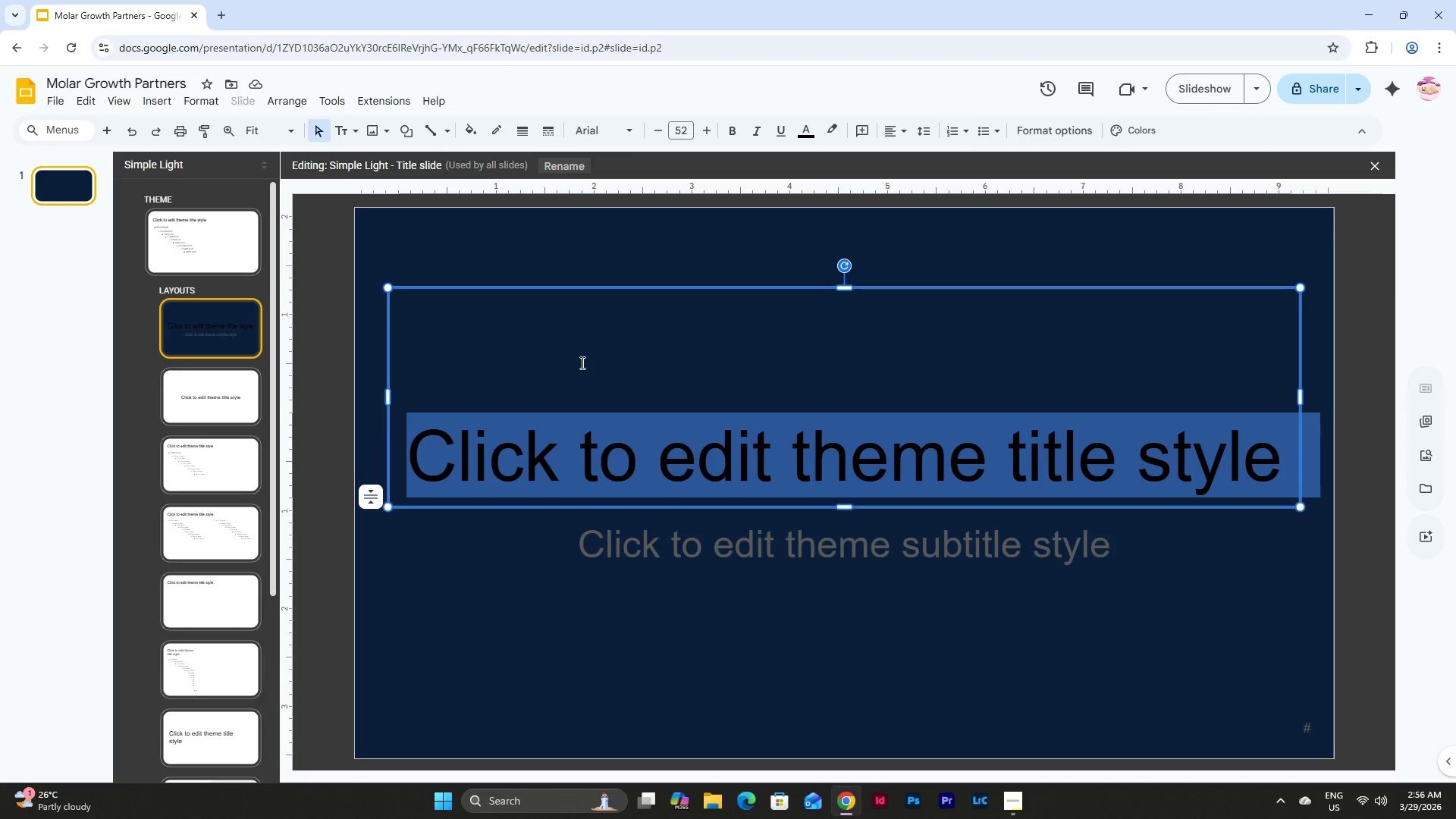 
mouse_move([570, 154])
 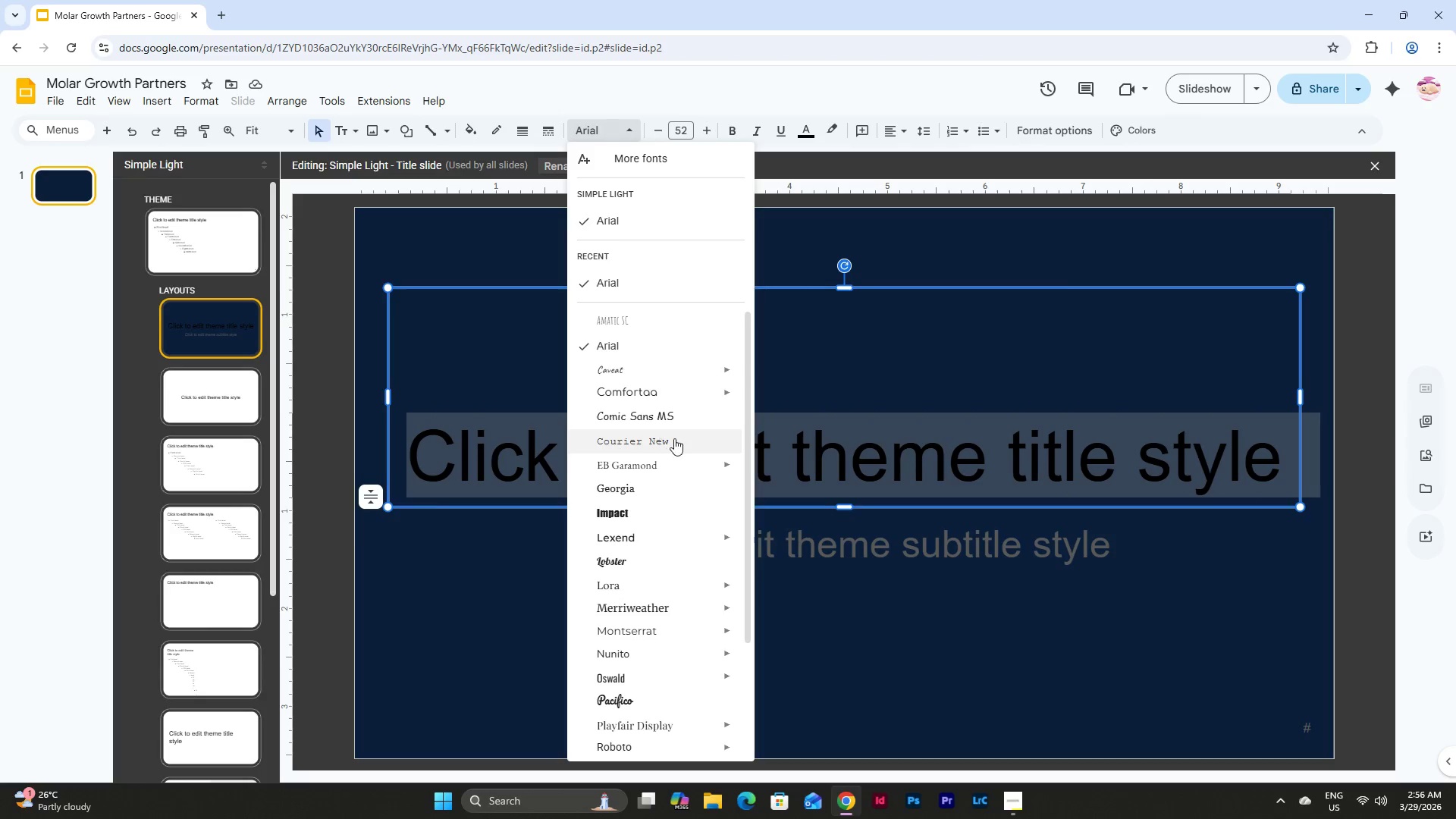 
scroll: coordinate [674, 435], scroll_direction: down, amount: 2.0
 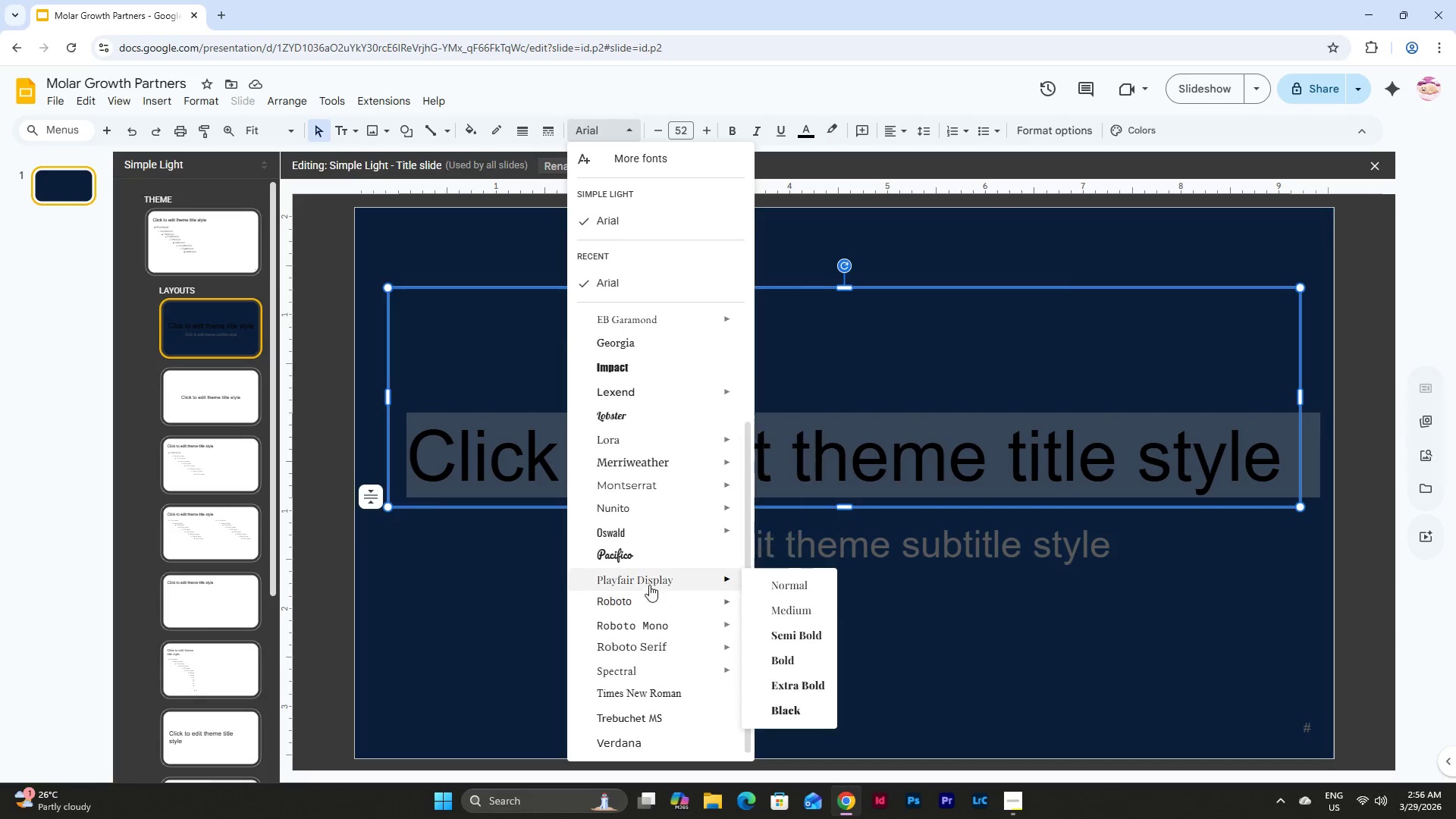 
left_click([648, 582])
 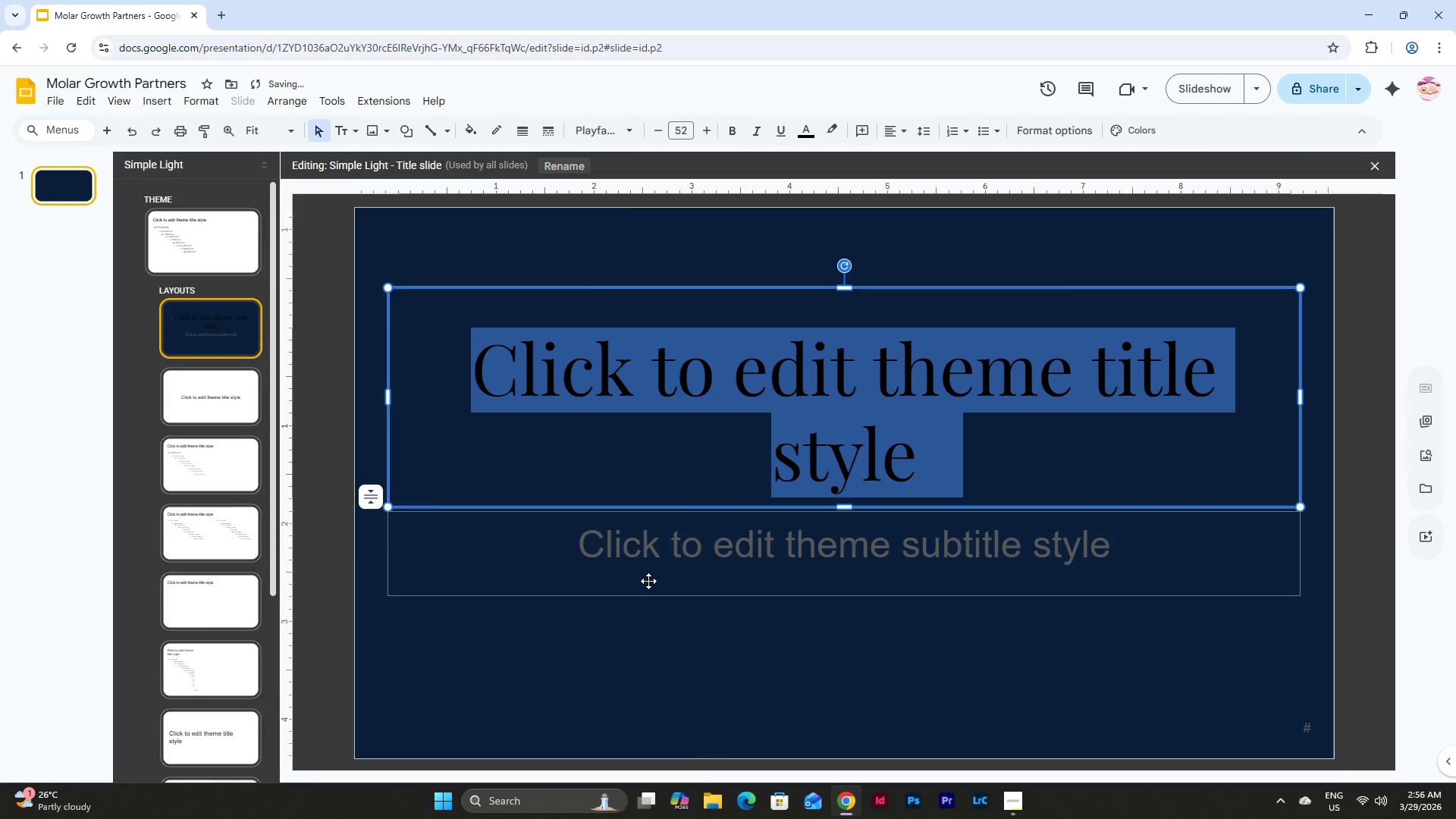 
left_click([642, 641])
 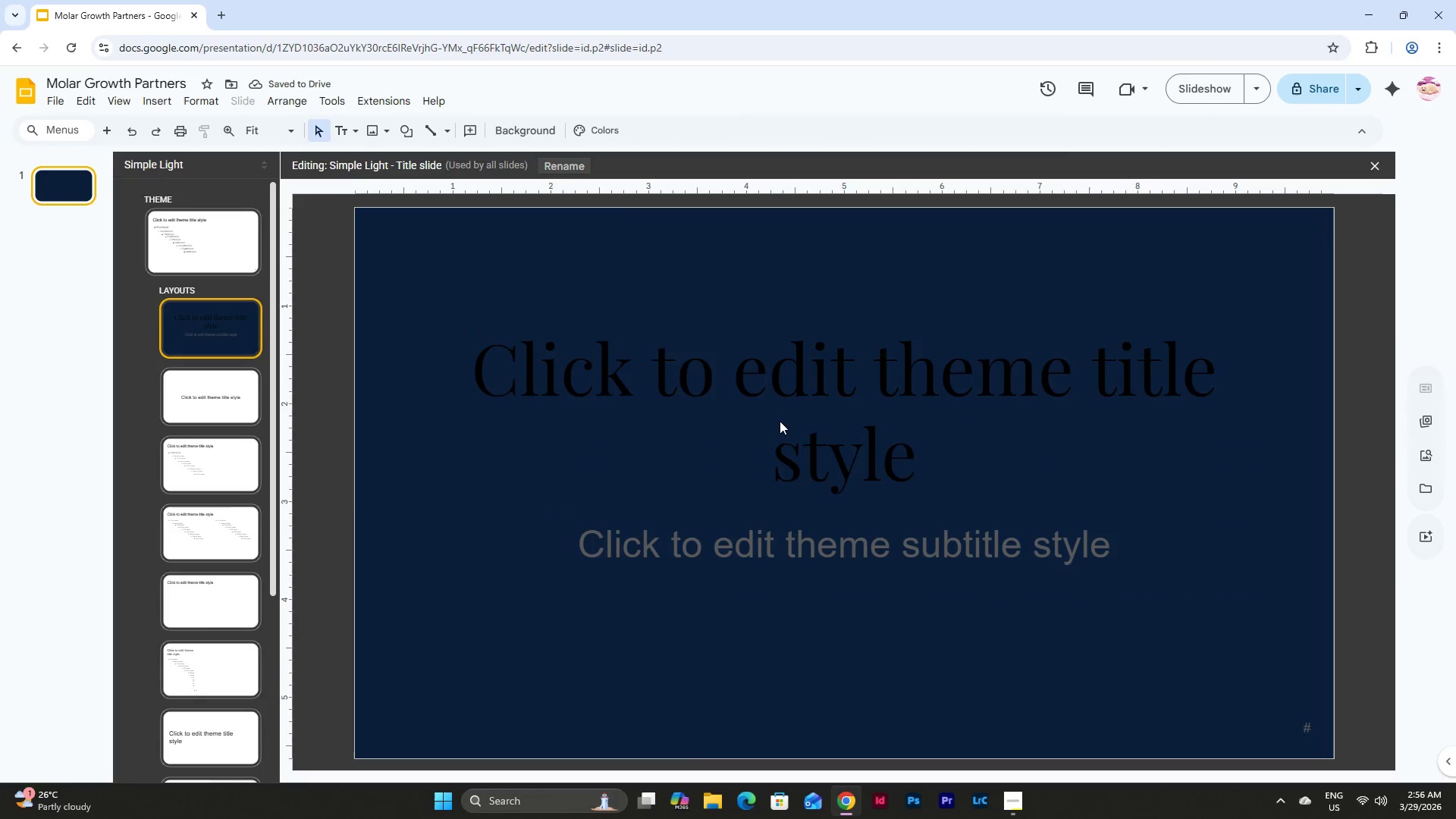 
left_click([786, 400])
 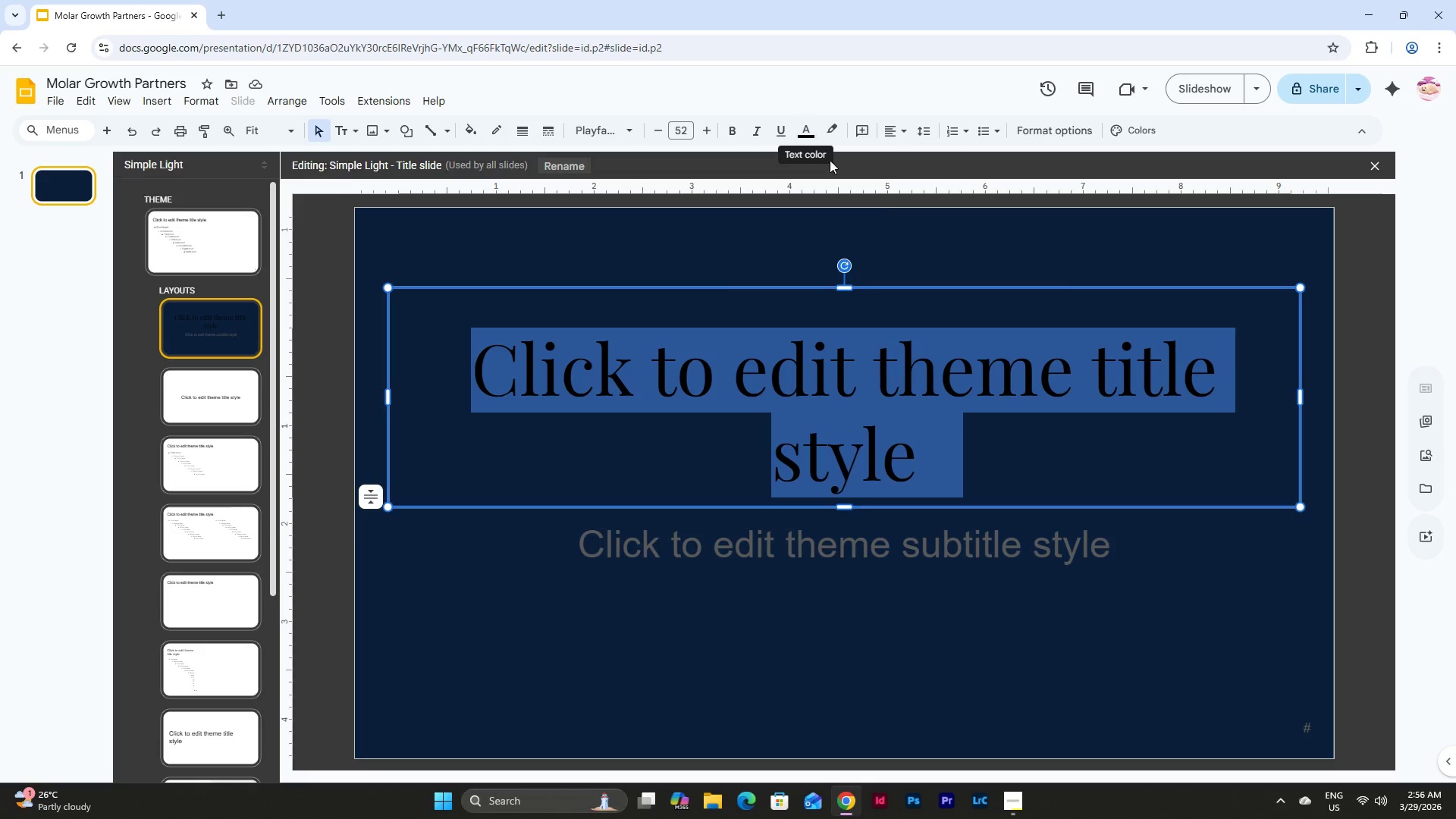 
left_click([806, 133])
 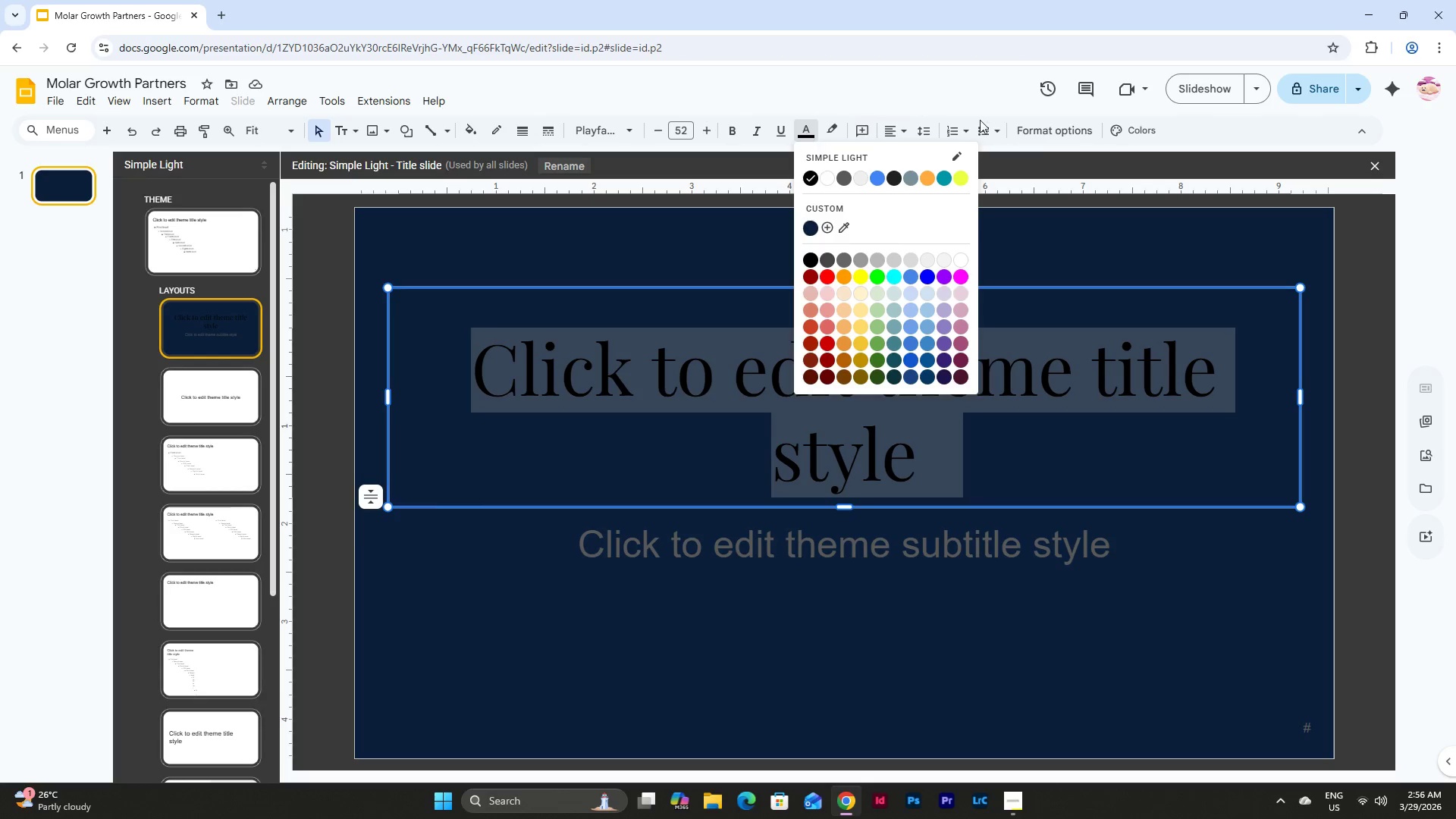 
wait(8.56)
 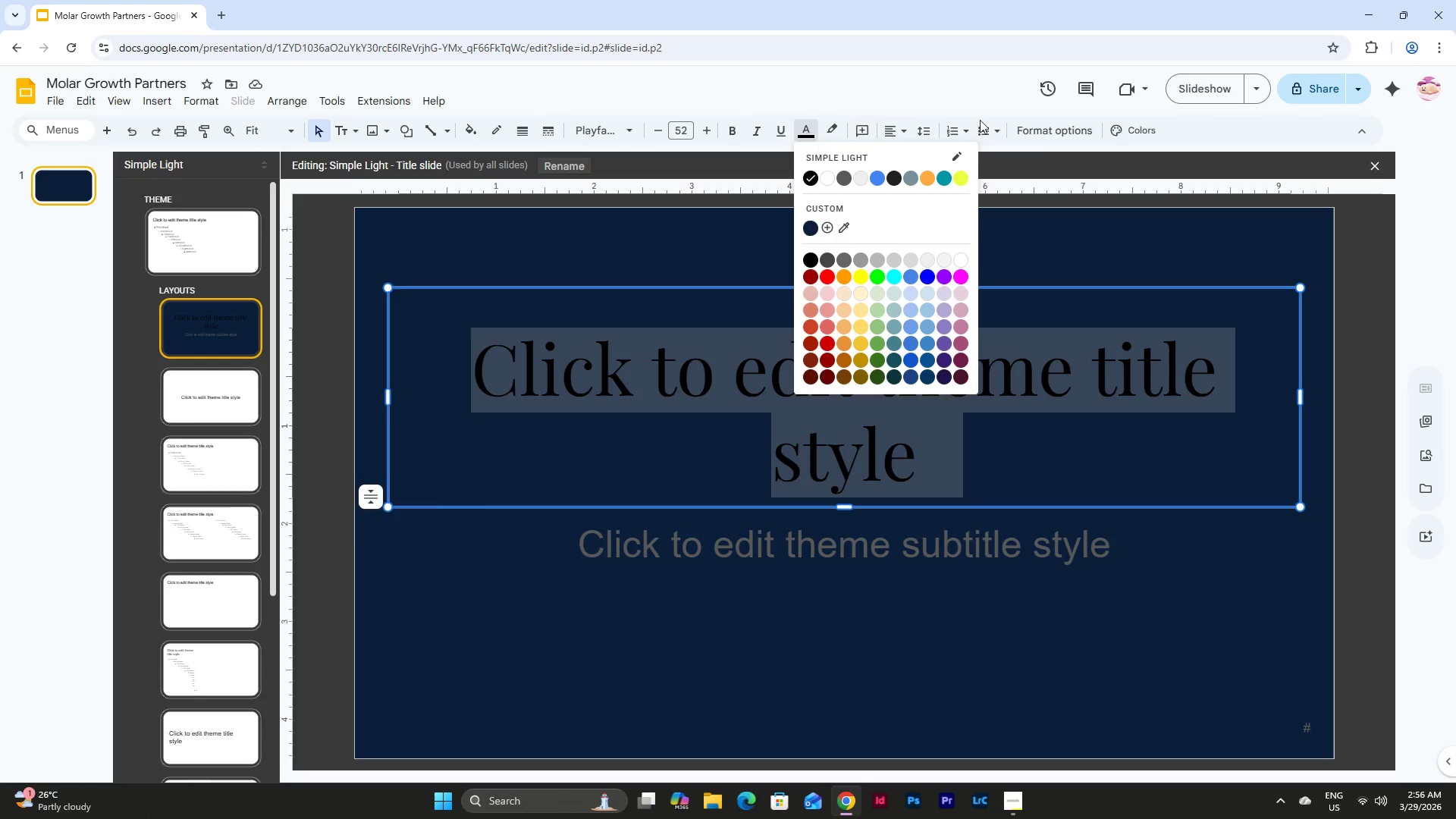 
mouse_move([837, 271])
 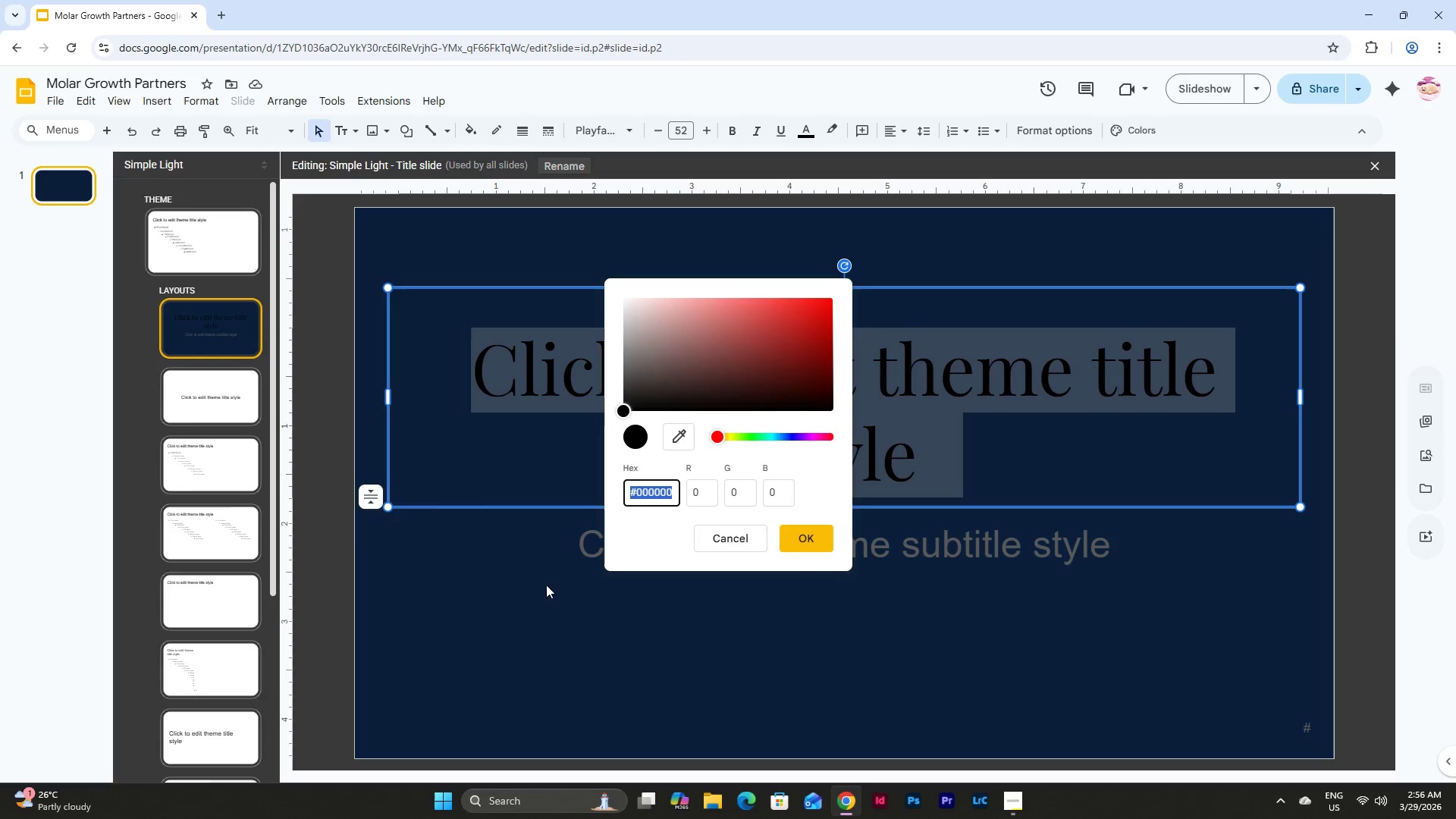 
left_click([544, 585])
 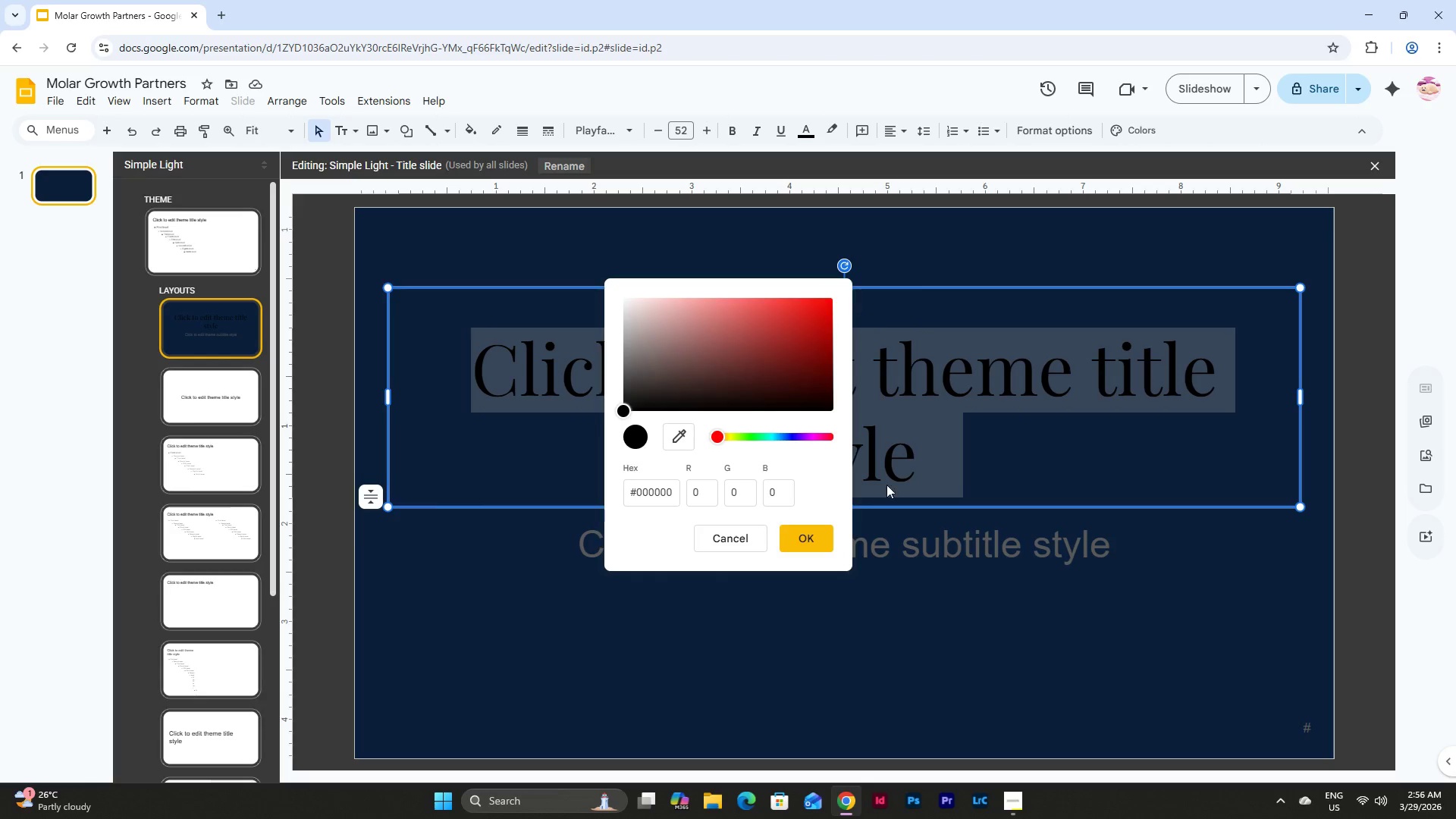 
left_click([813, 538])
 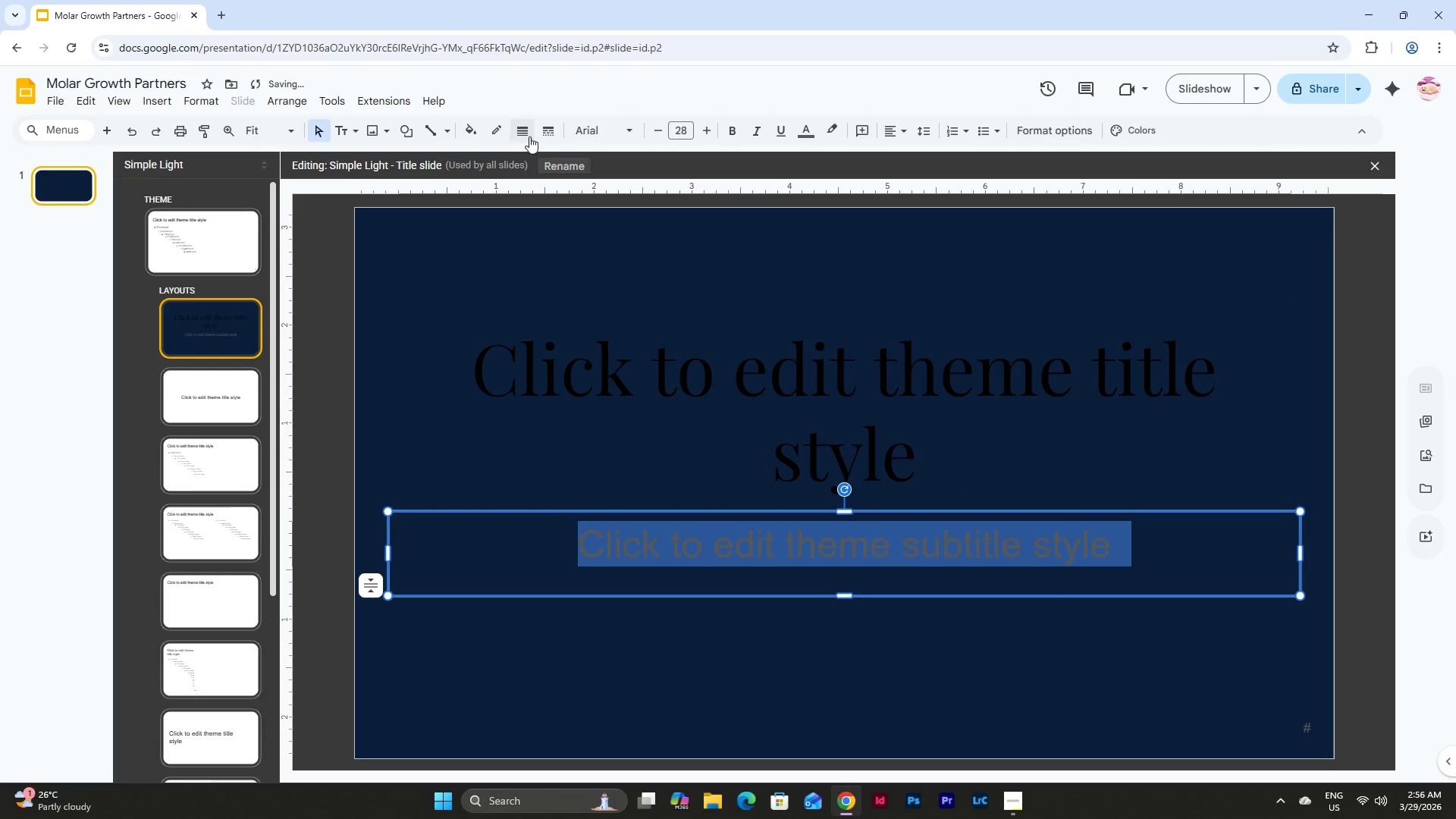 
left_click([623, 126])
 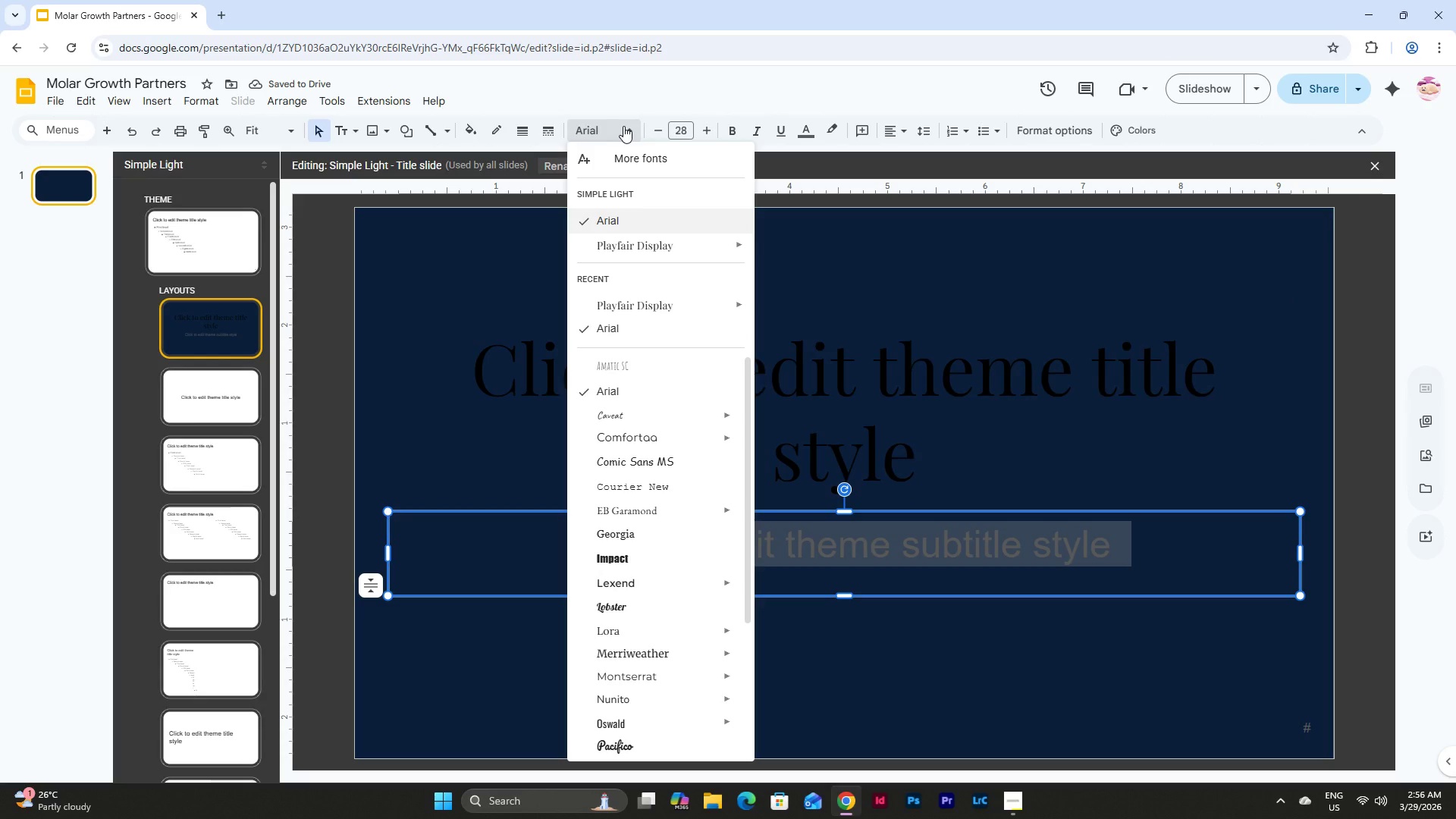 
key(M)
 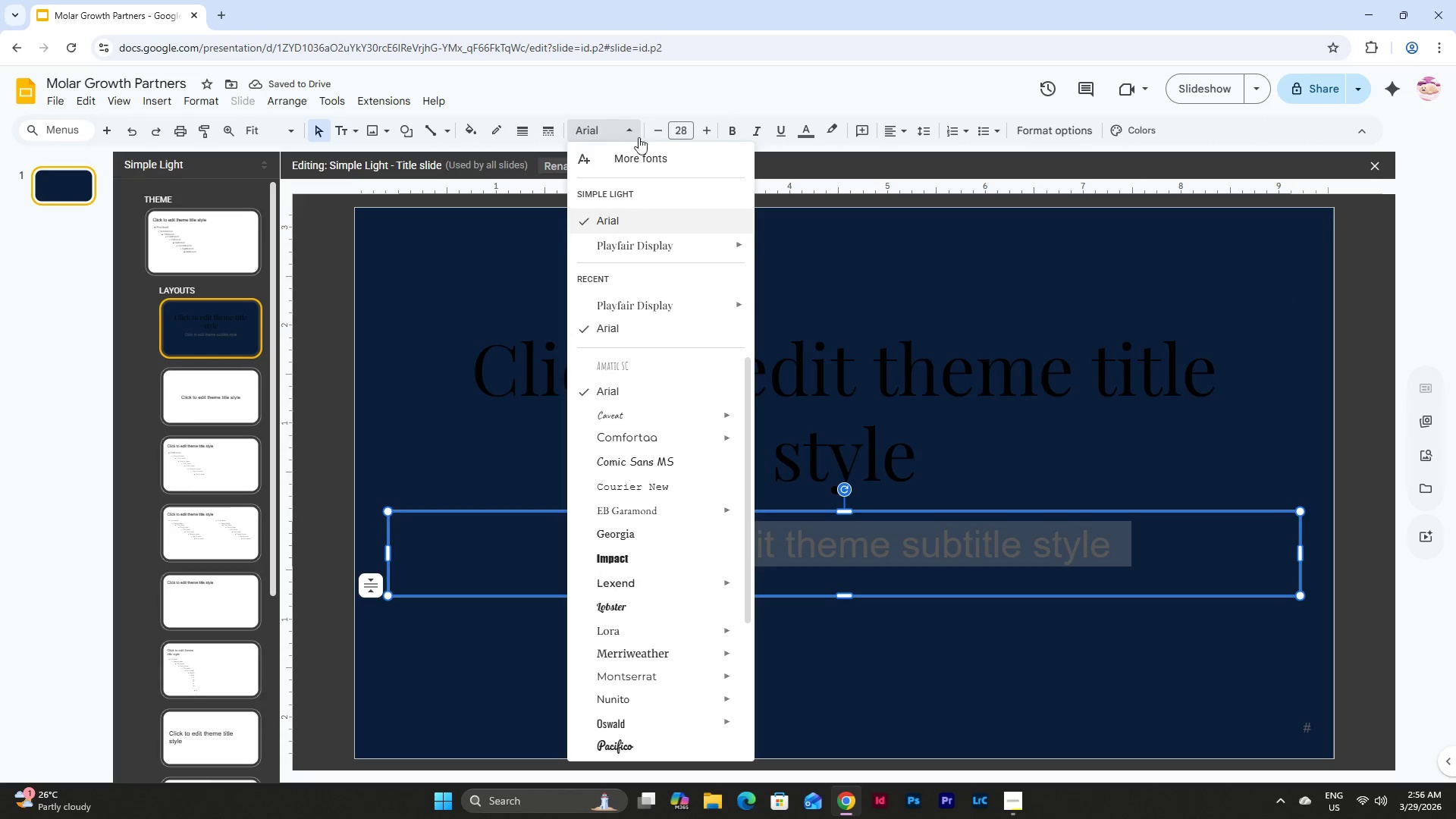 
key(O)
 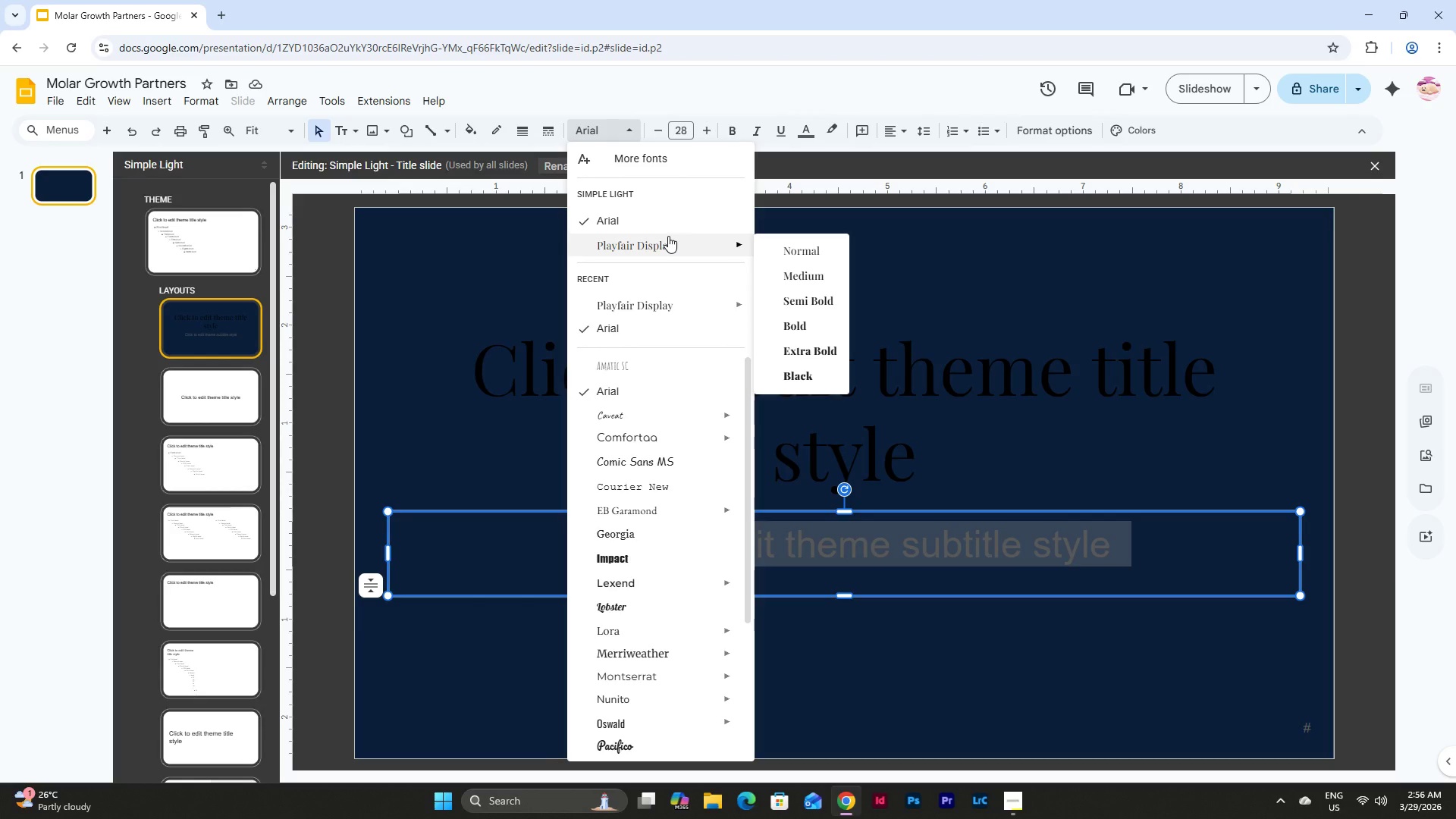 
scroll: coordinate [668, 588], scroll_direction: down, amount: 4.0
 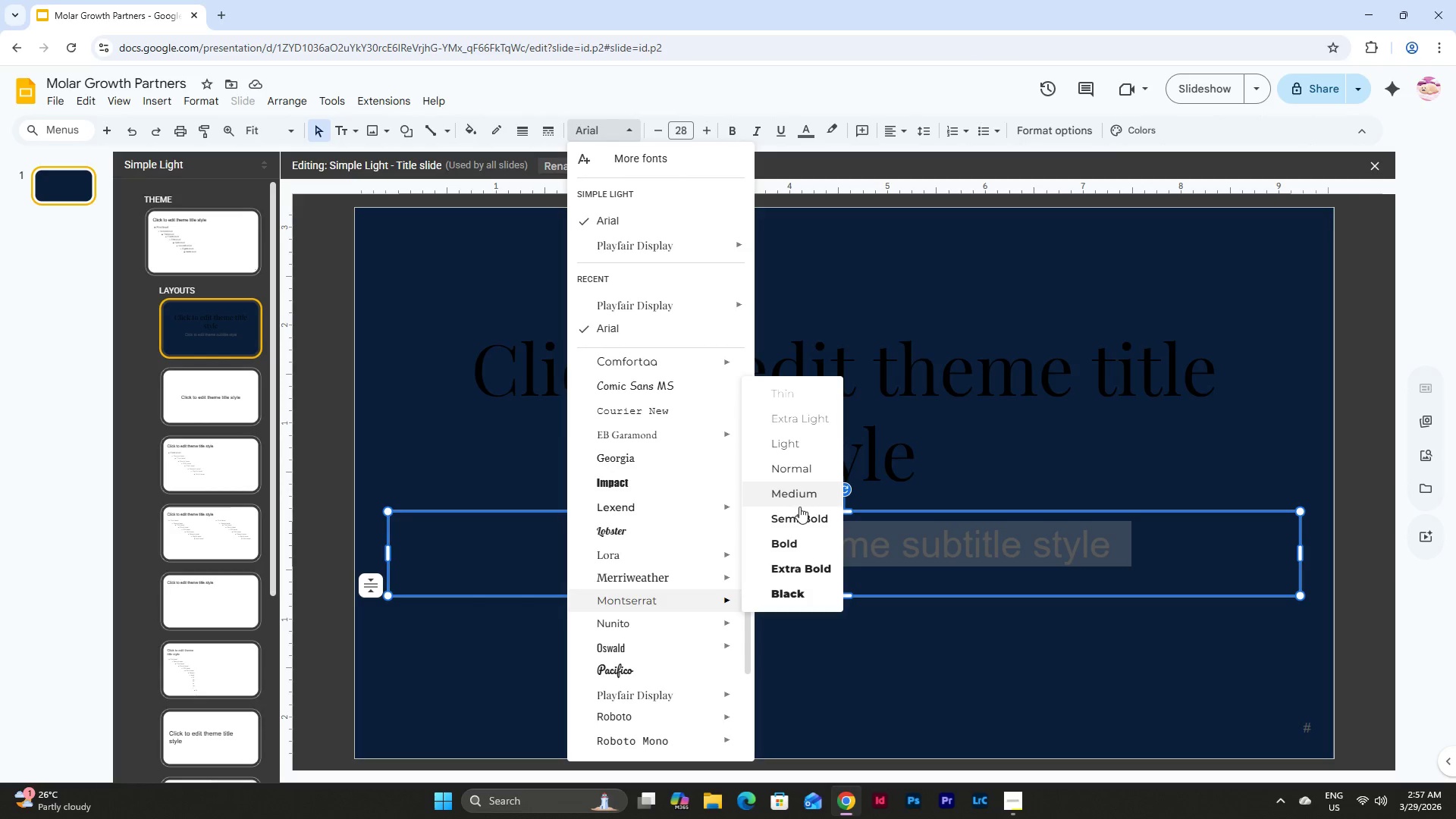 
left_click([797, 494])
 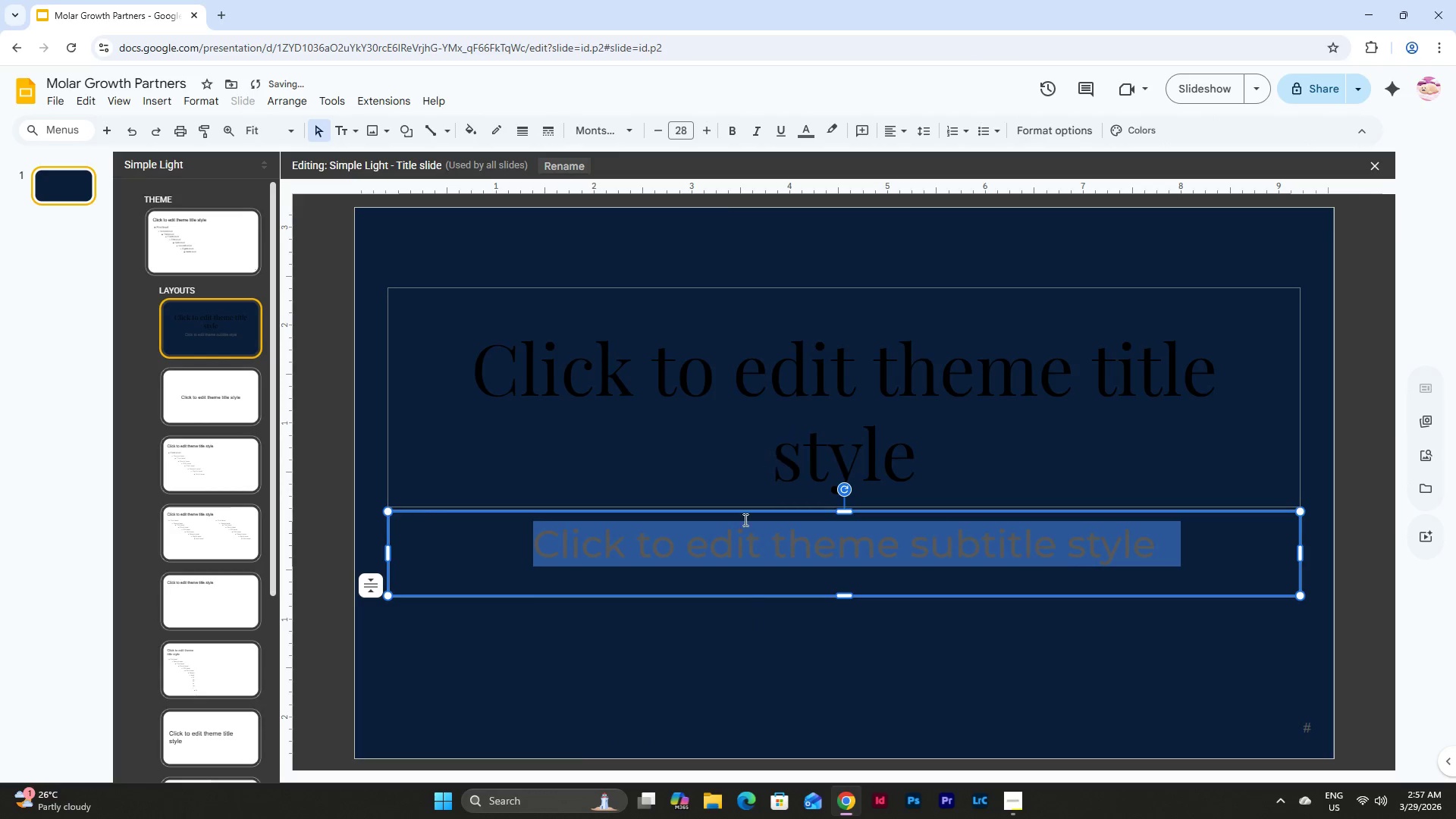 
left_click([765, 651])
 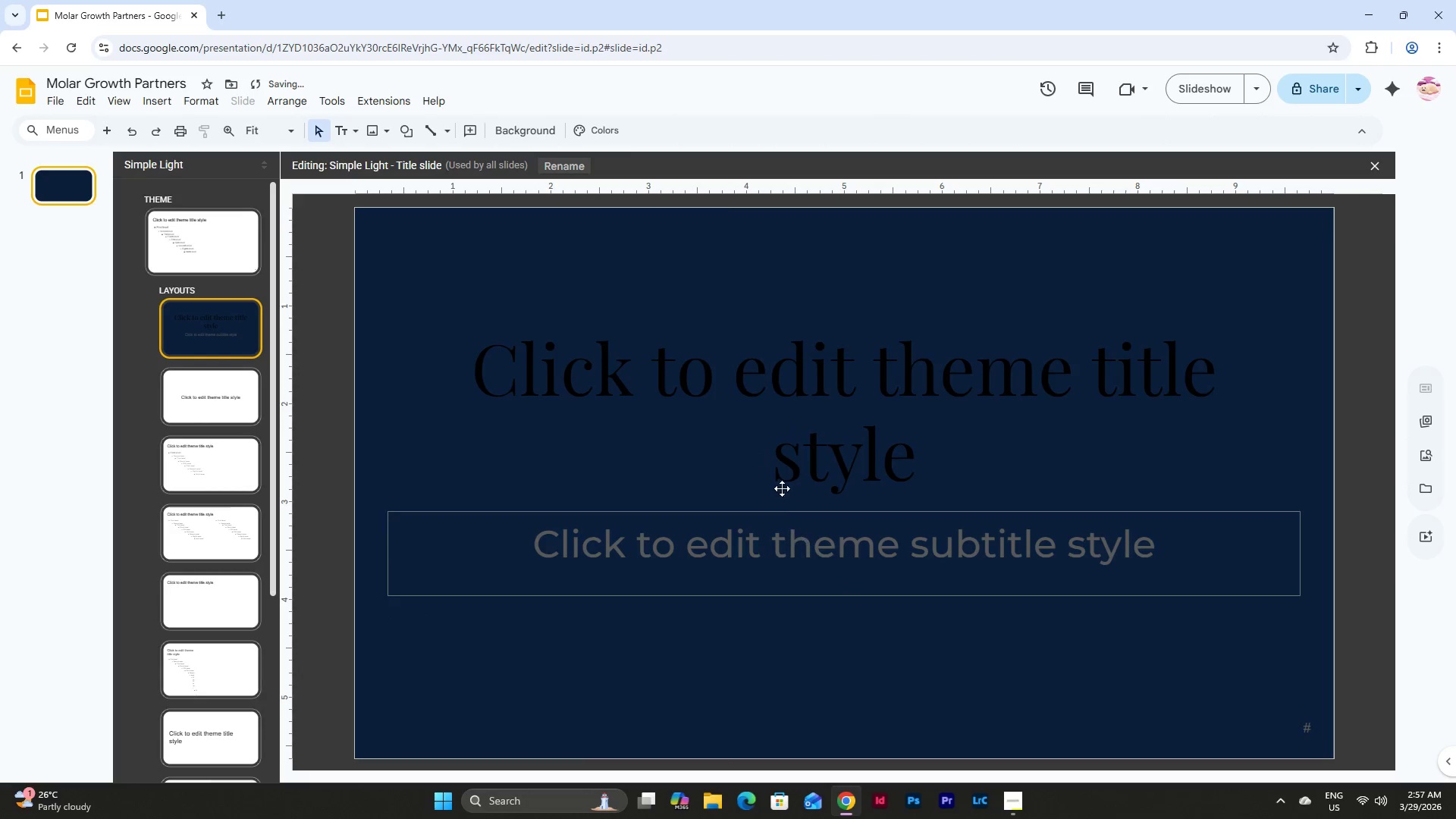 
left_click([526, 305])
 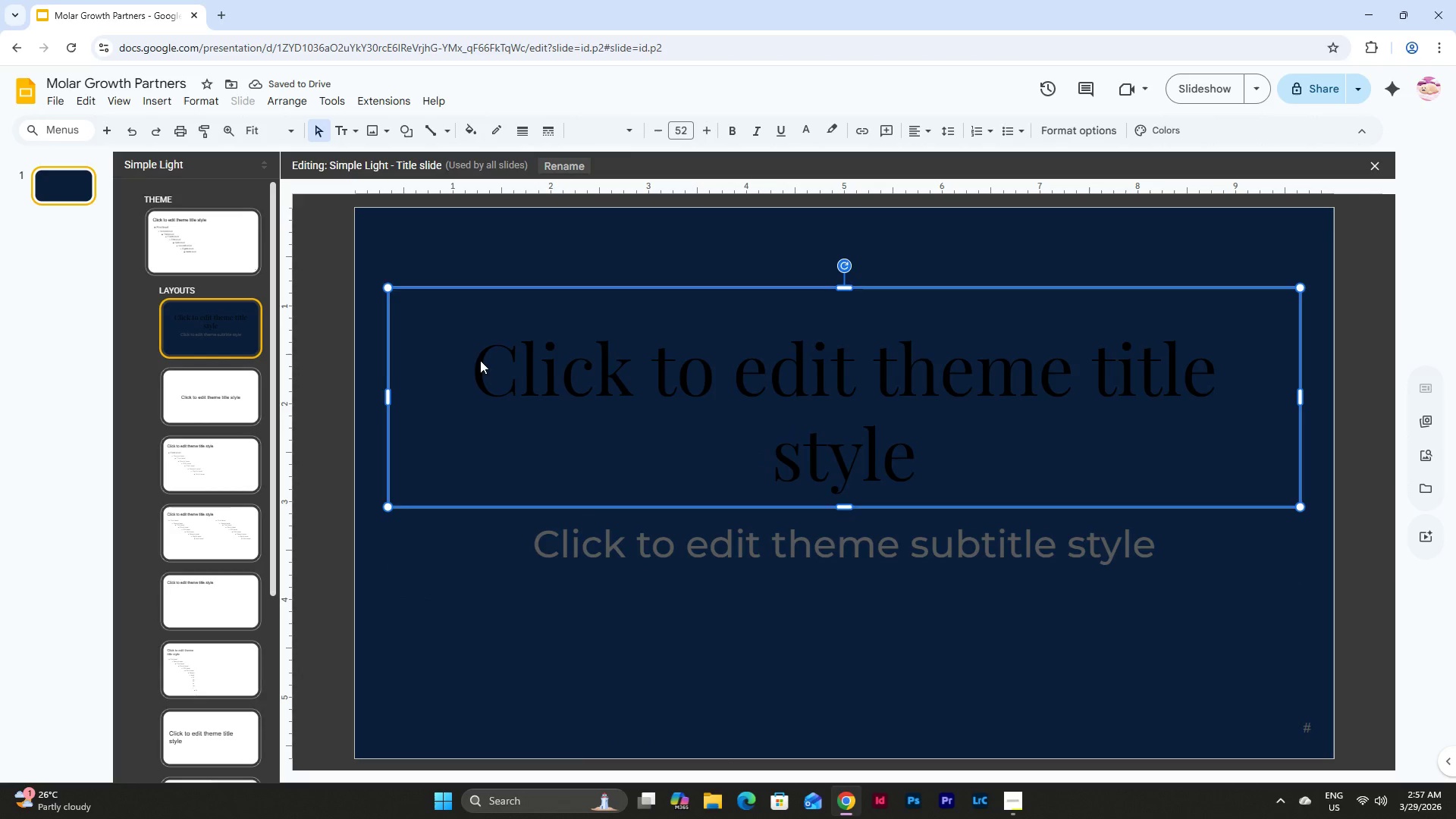 
left_click([532, 362])
 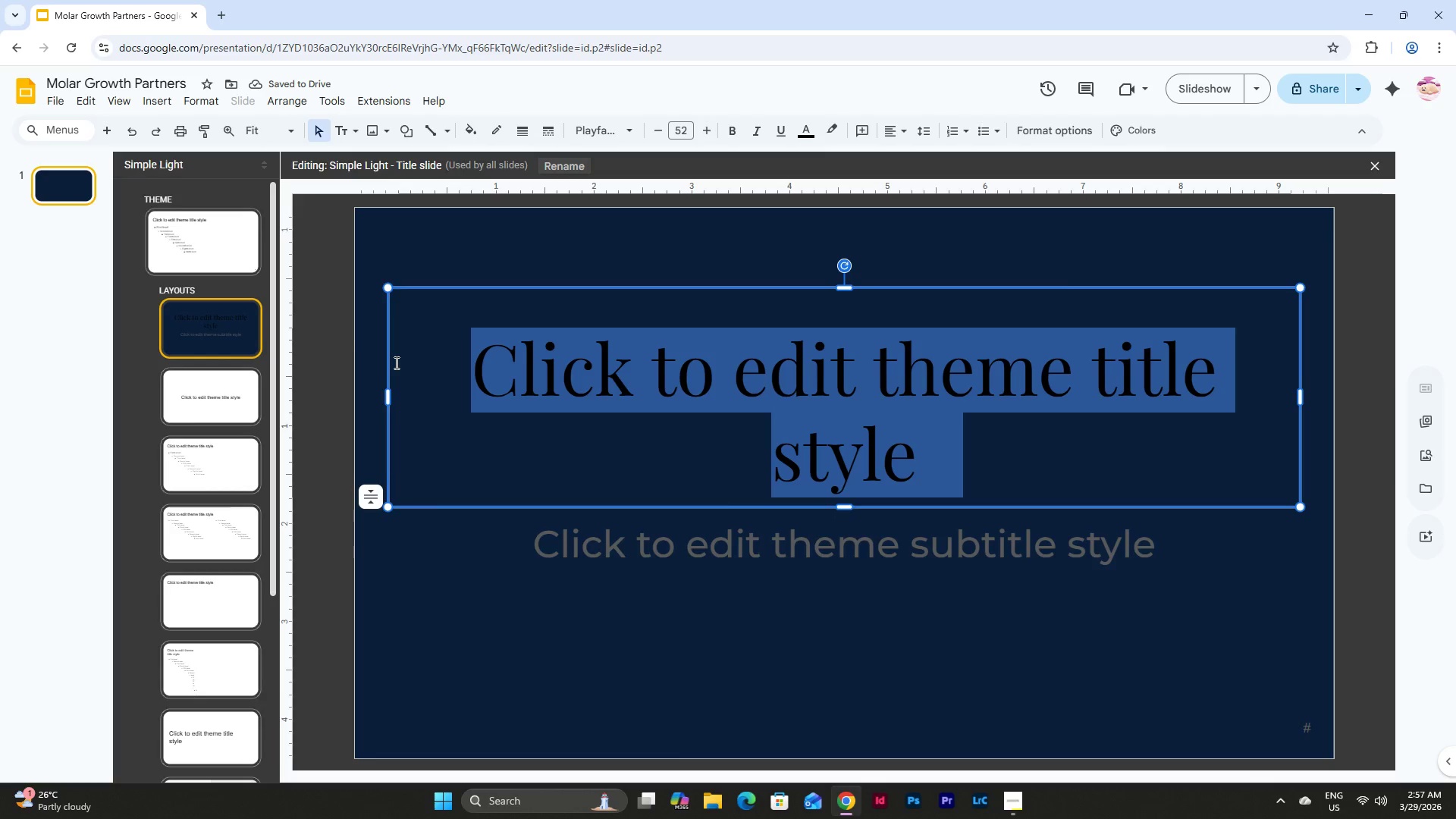 
left_click([212, 243])
 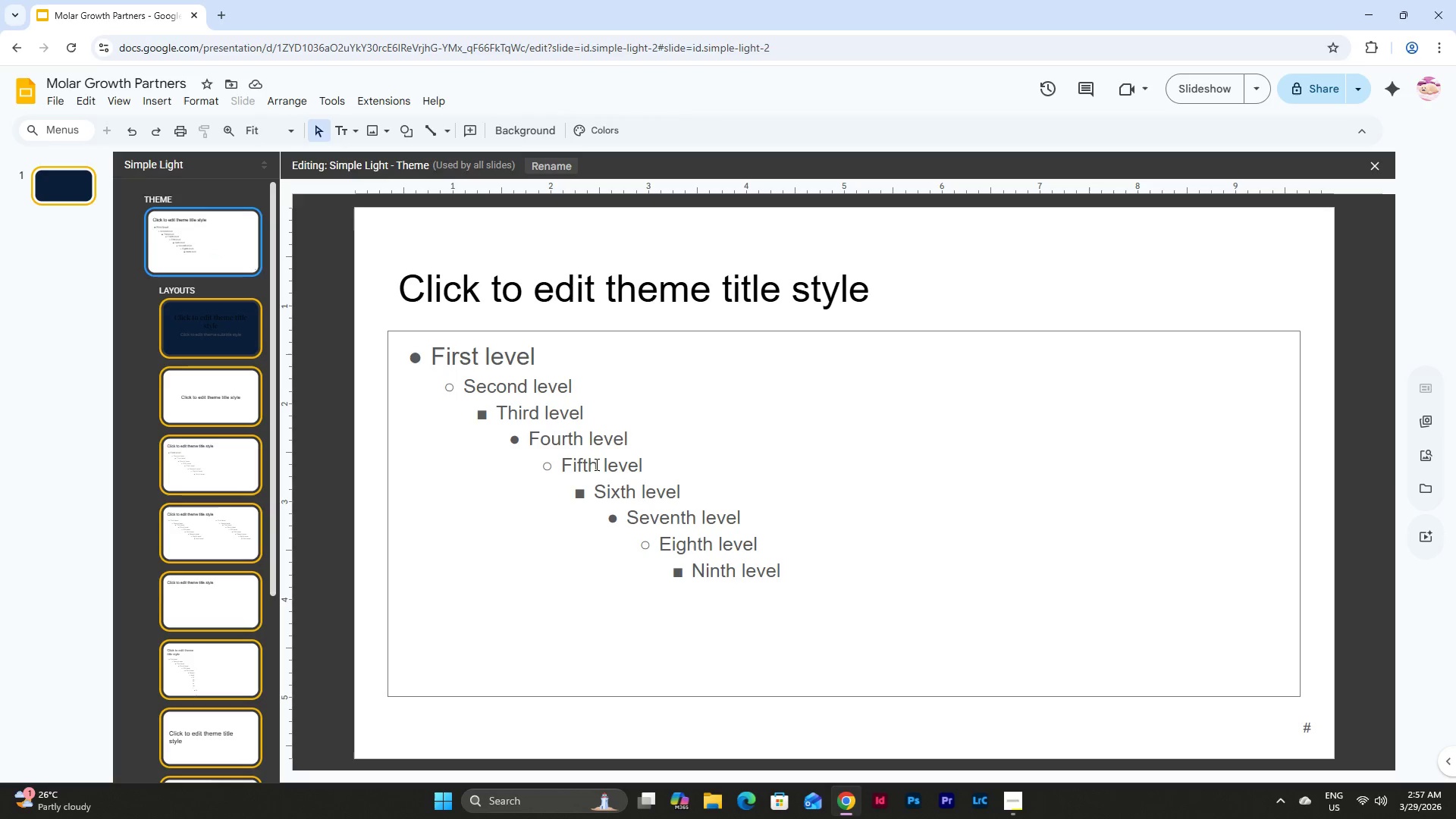 
left_click([486, 364])
 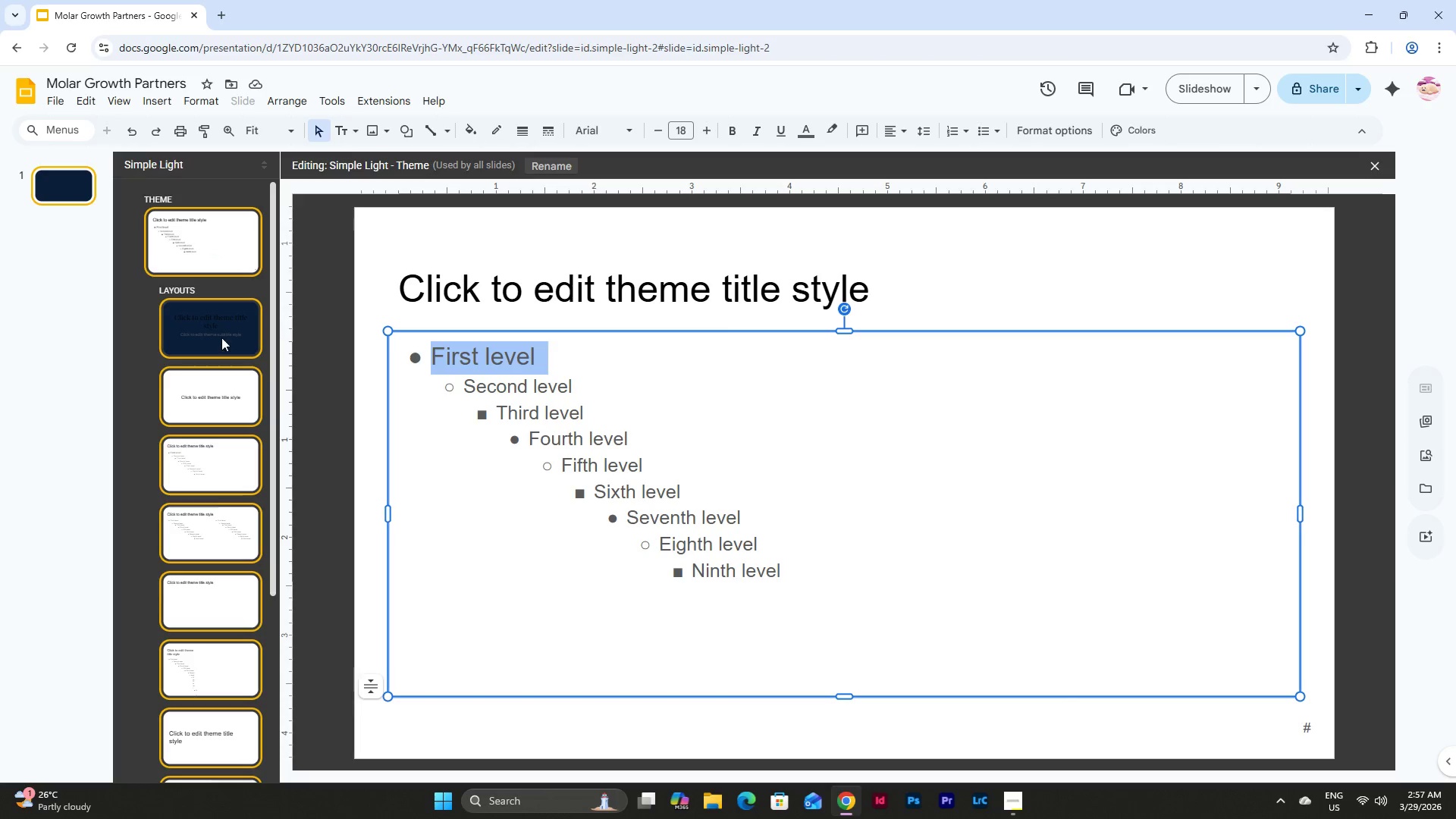 
left_click([217, 340])
 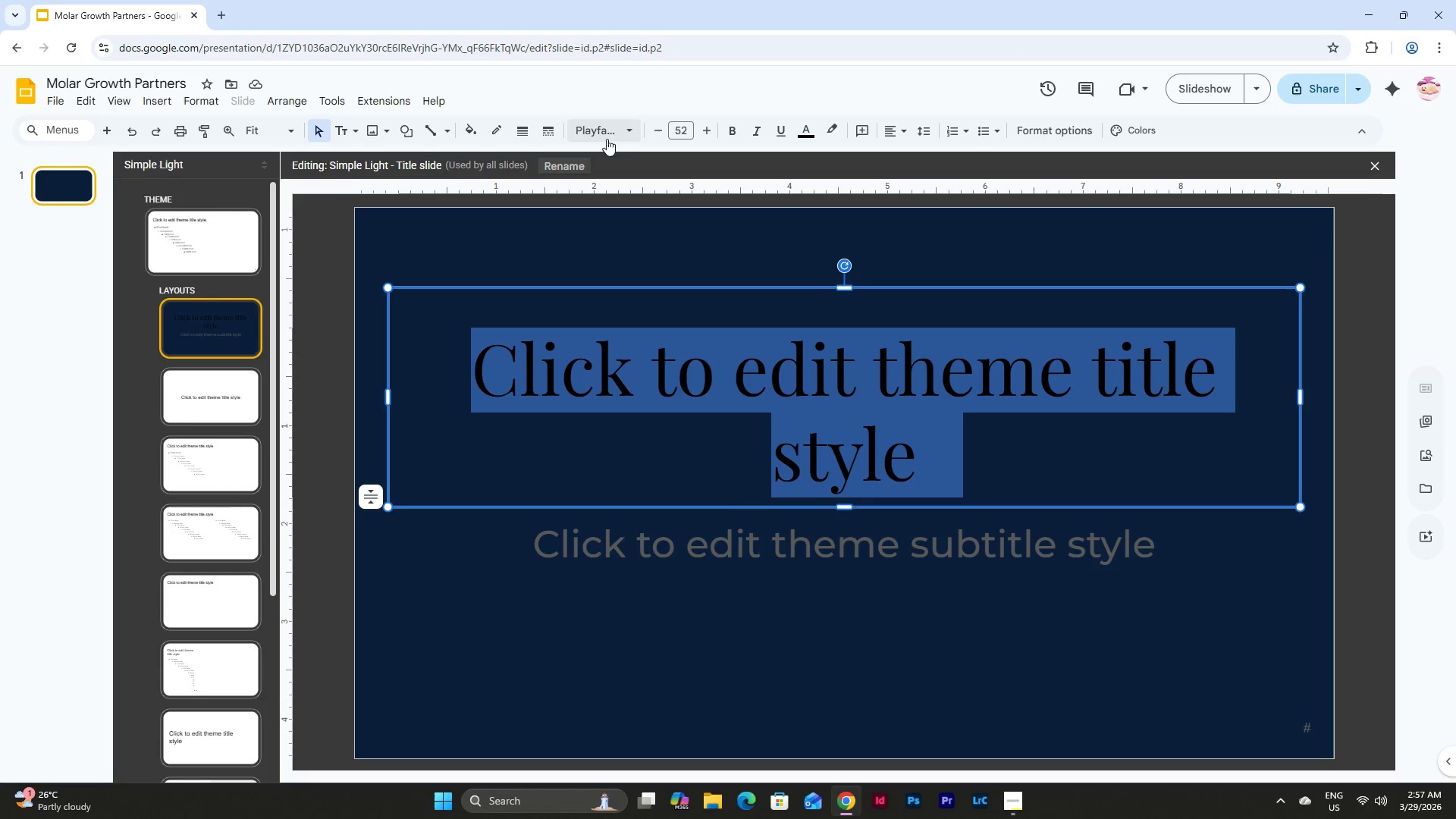 
left_click([802, 135])
 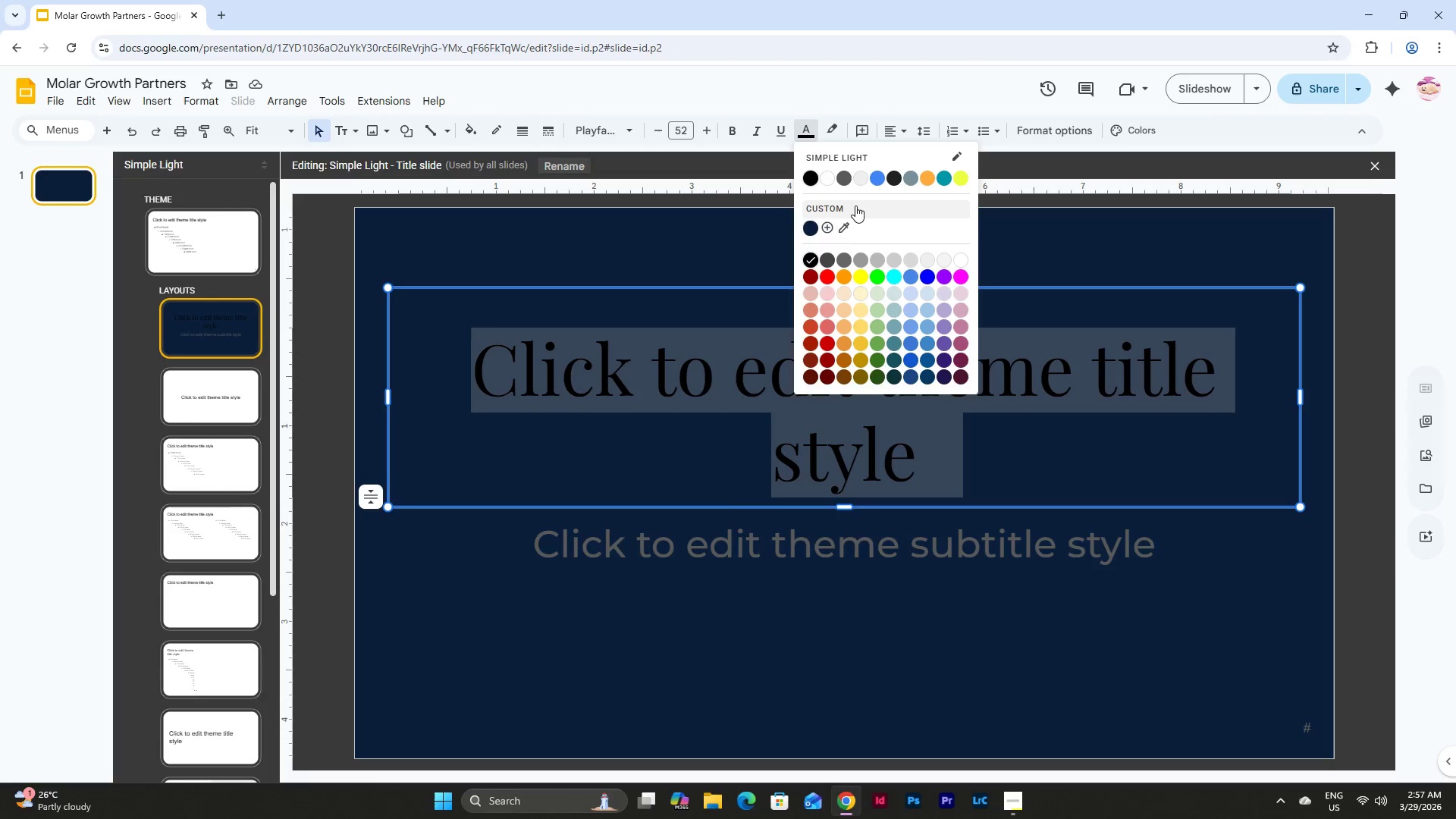 
left_click([831, 224])
 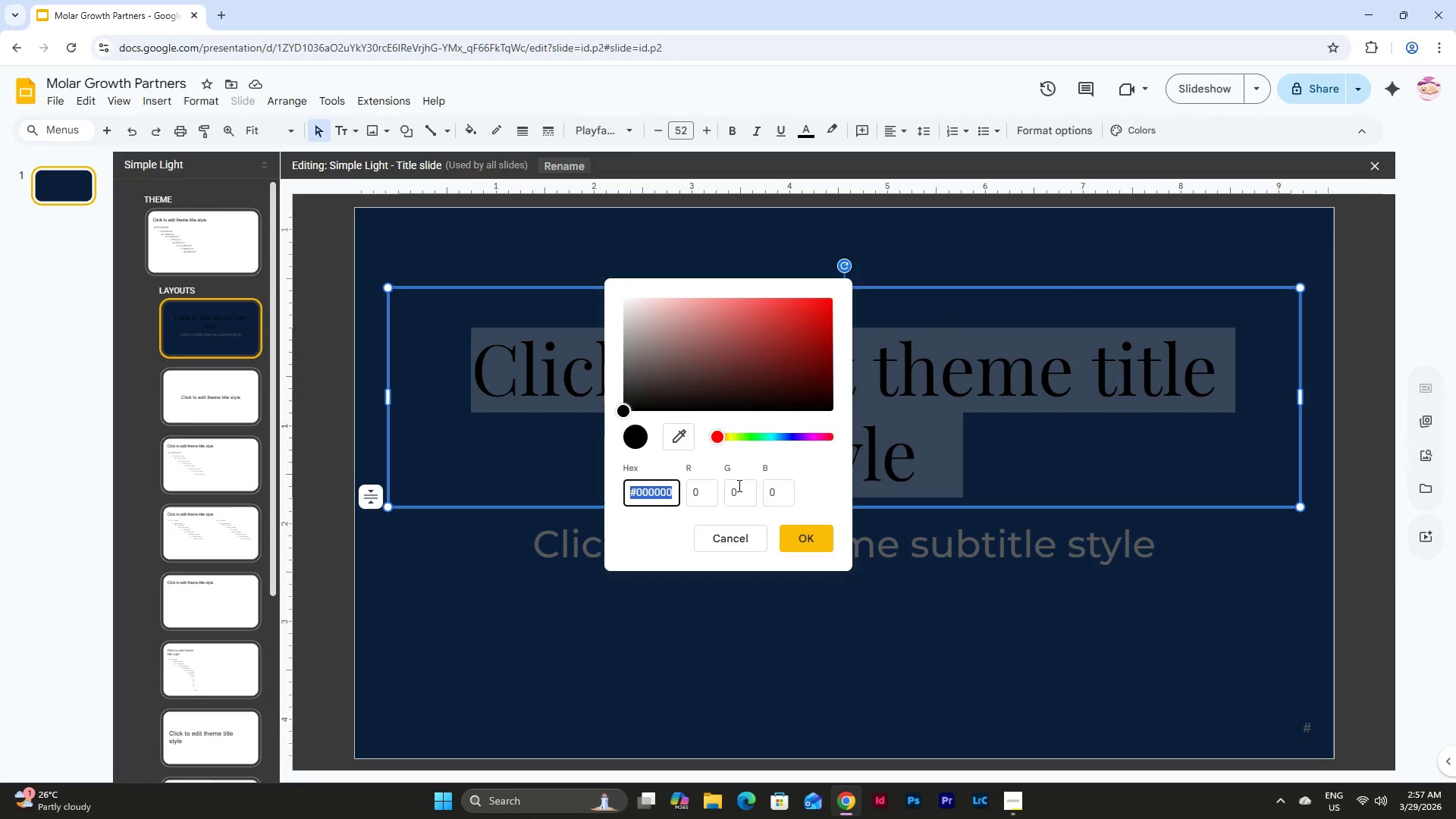 
wait(6.26)
 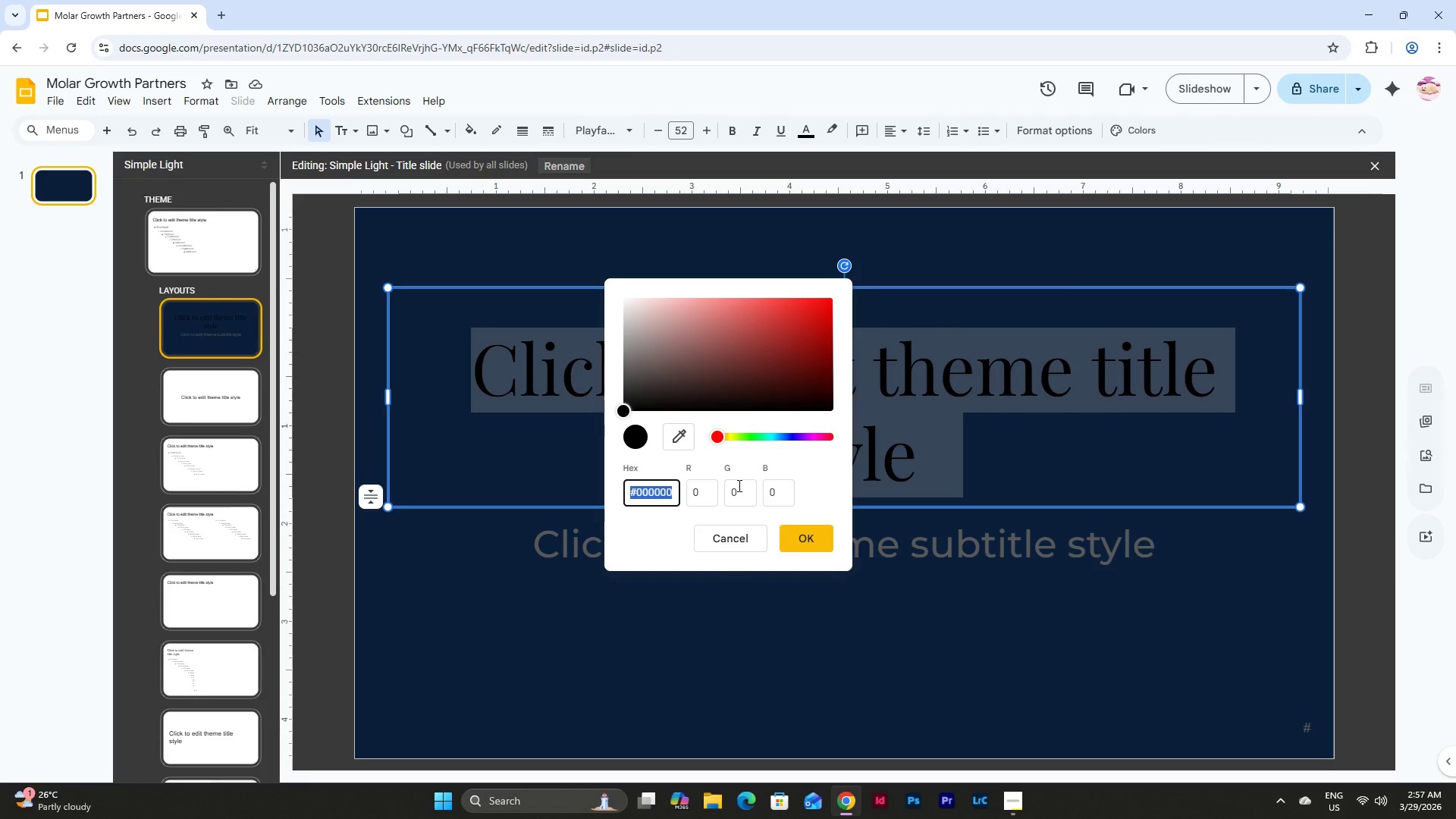 
key(Numpad0)
 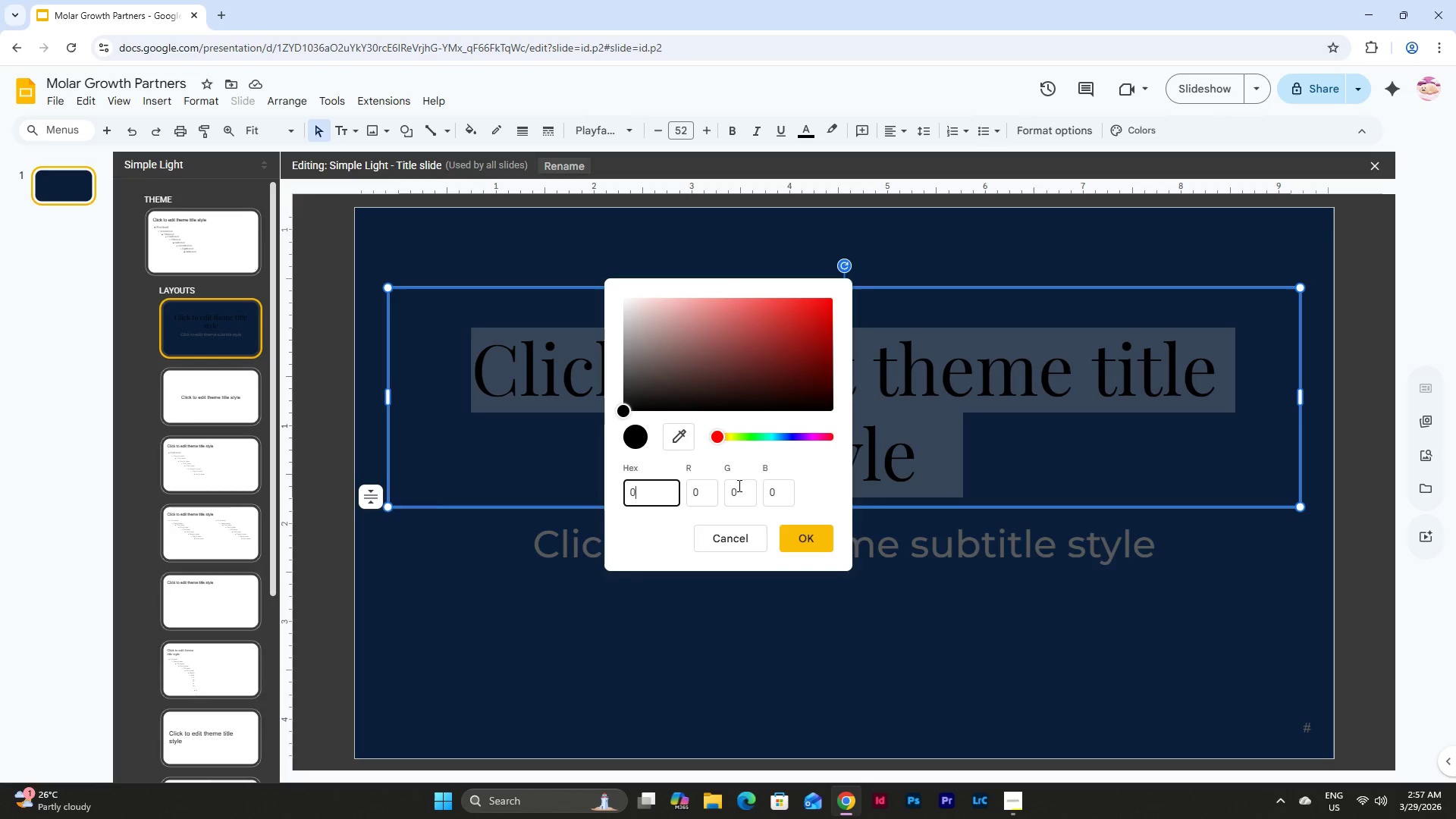 
key(B)
 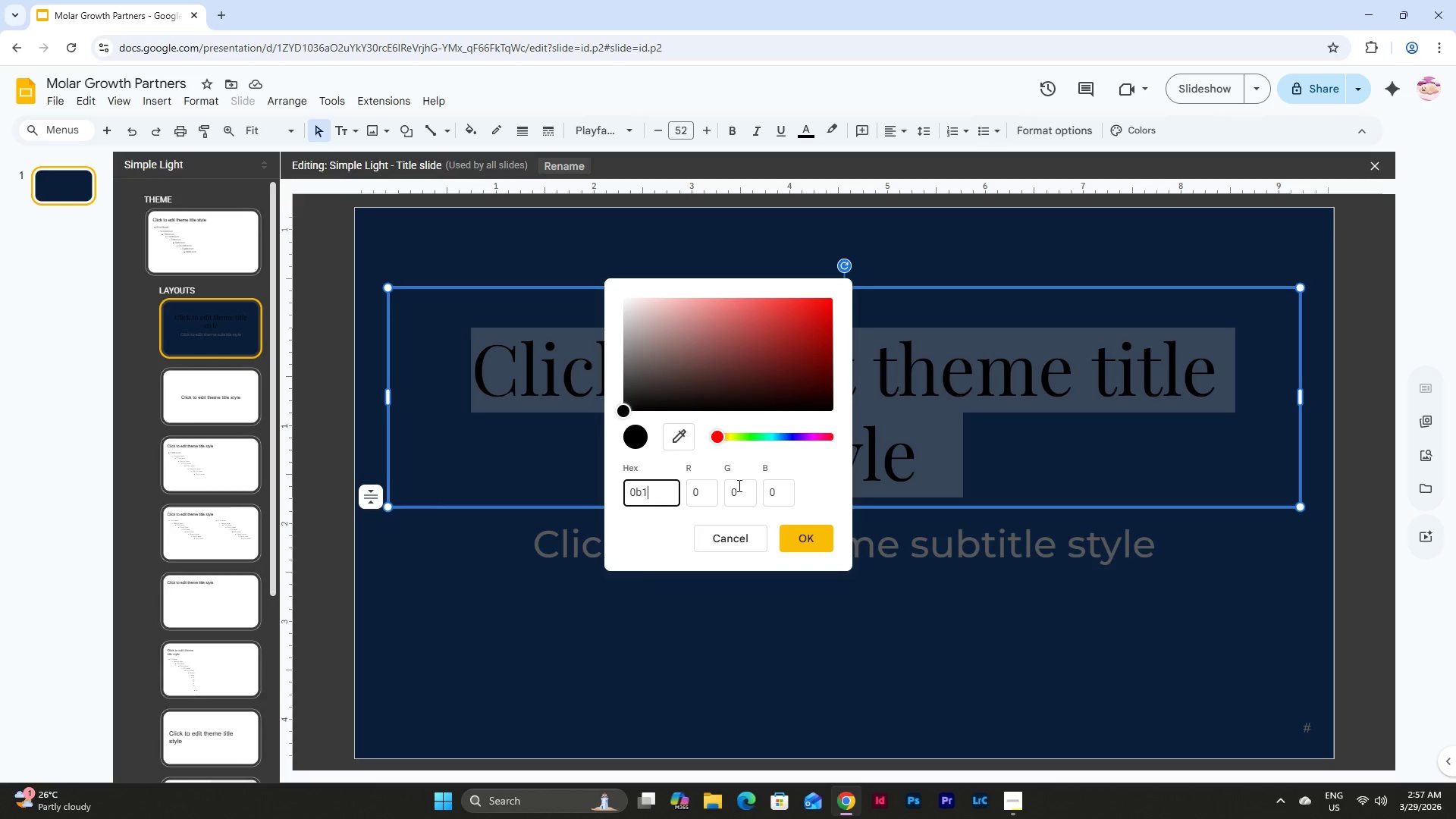 
key(Numpad1)
 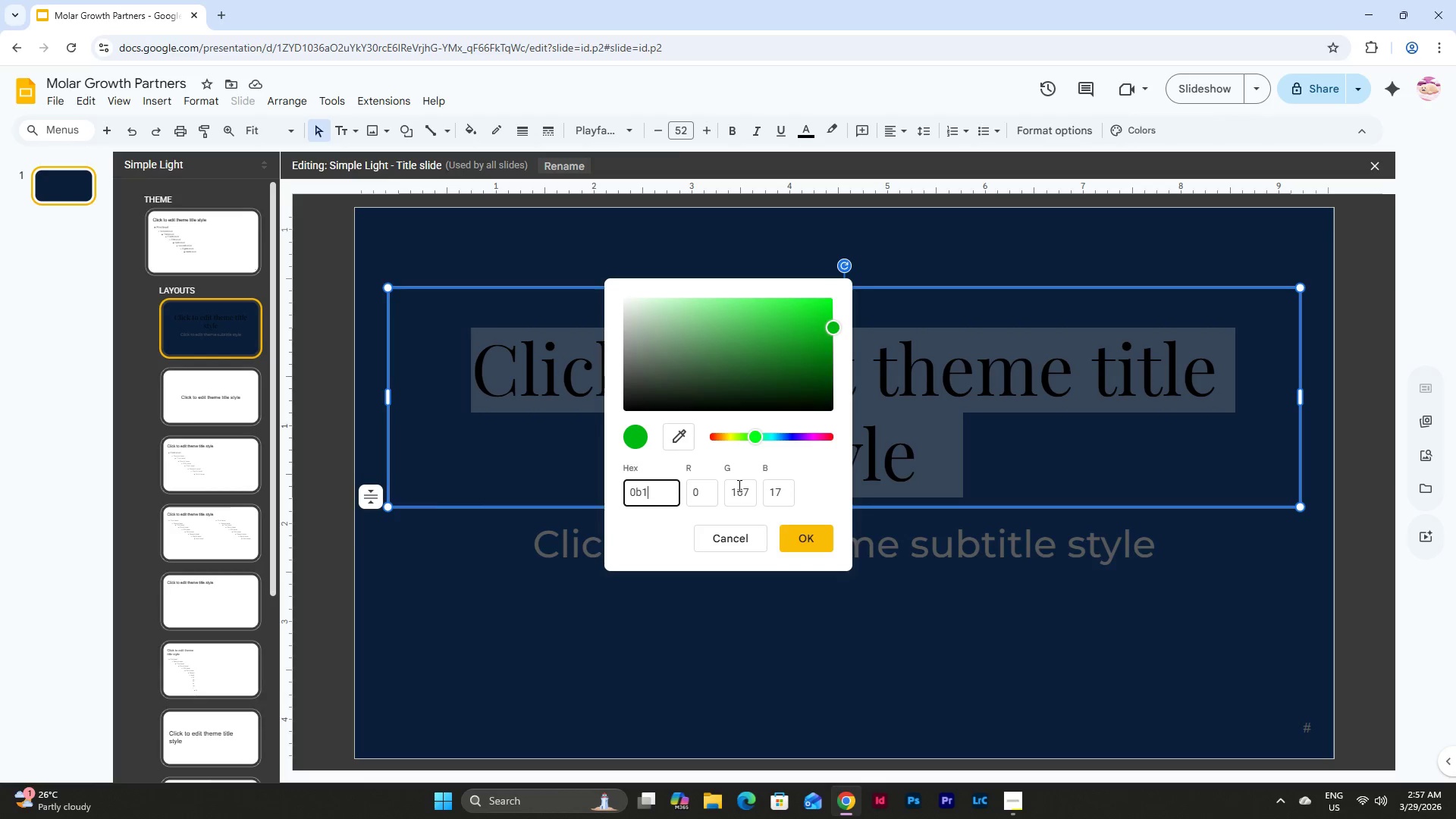 
key(F)
 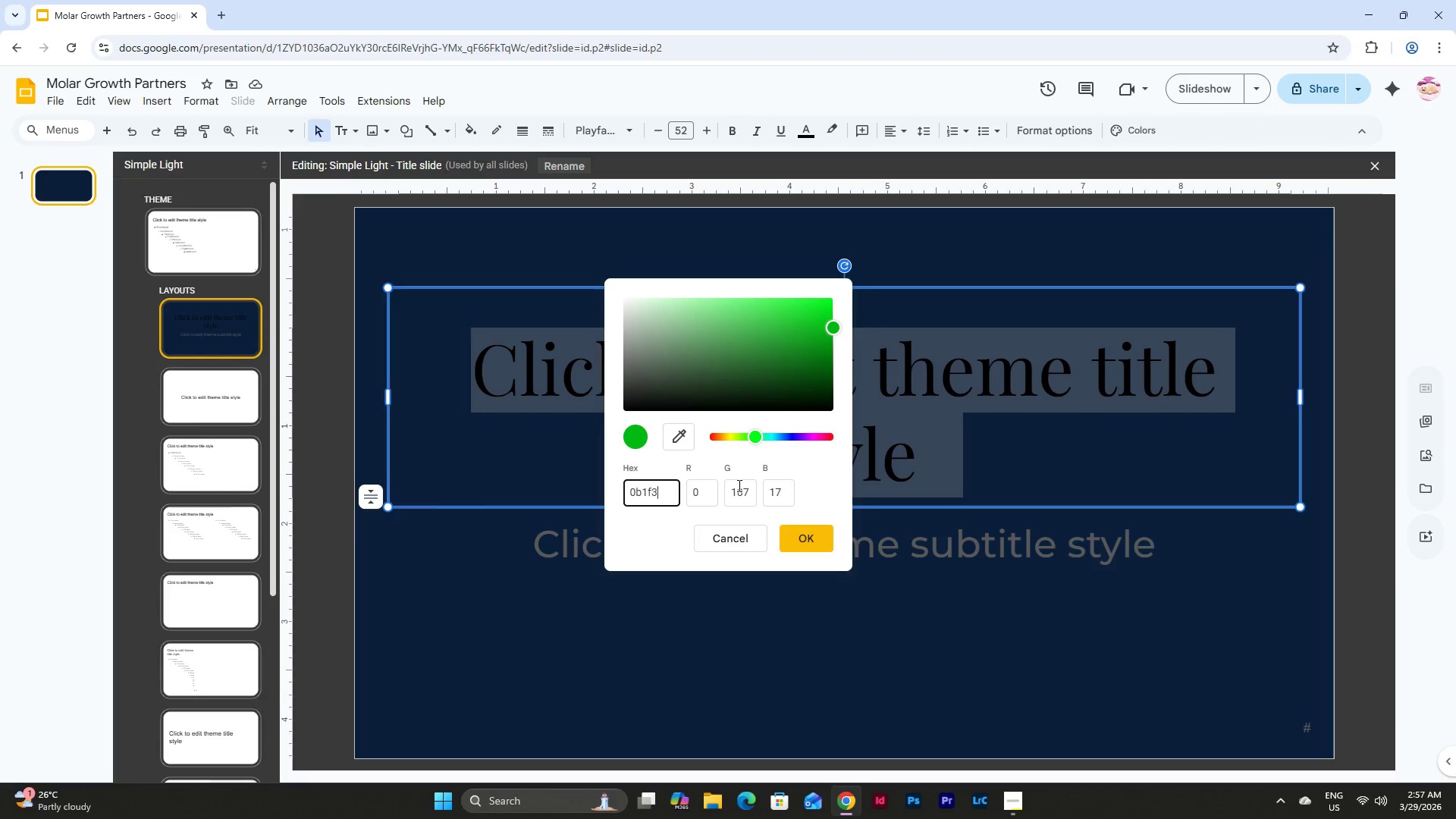 
key(Numpad3)
 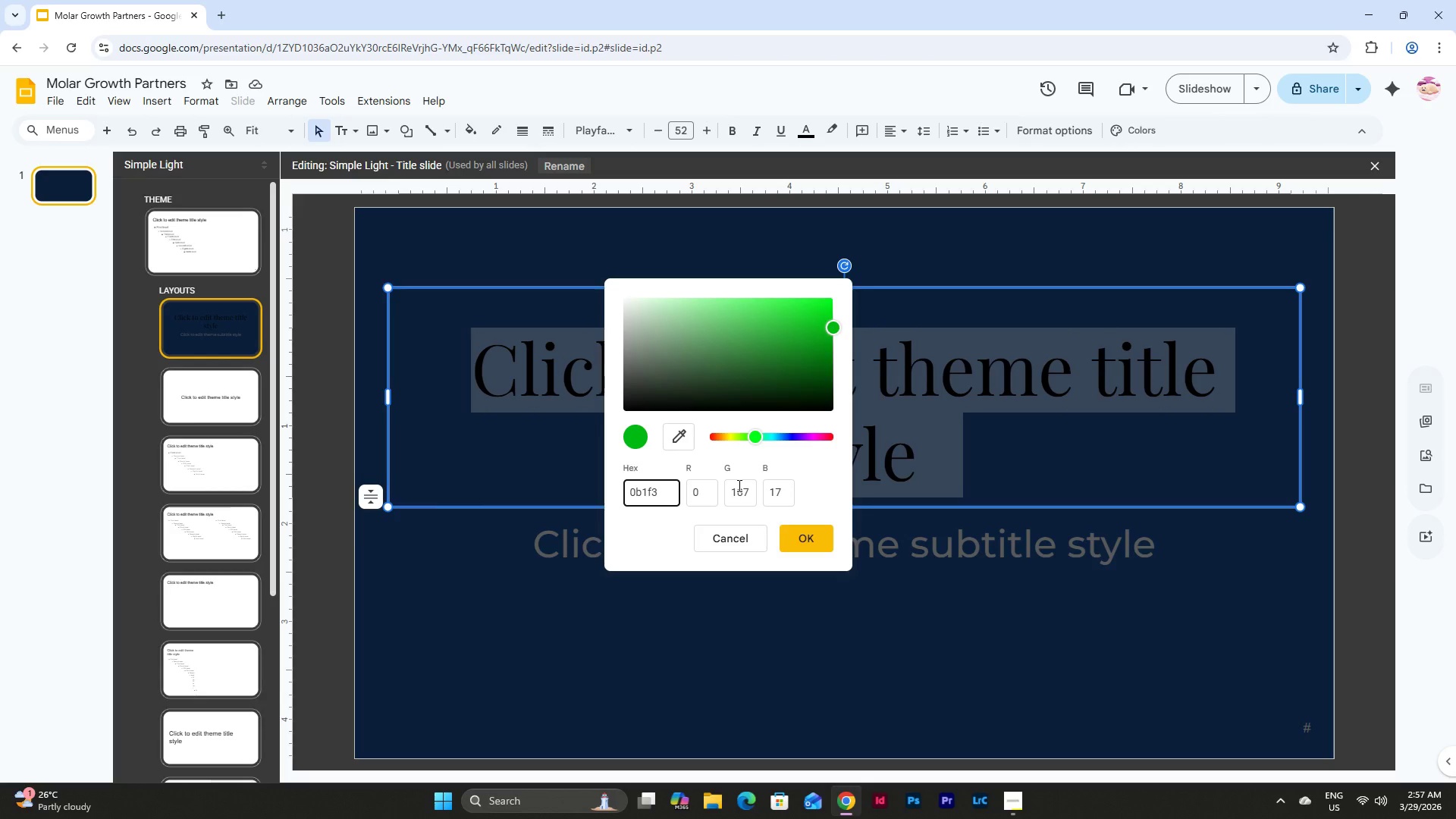 
key(B)
 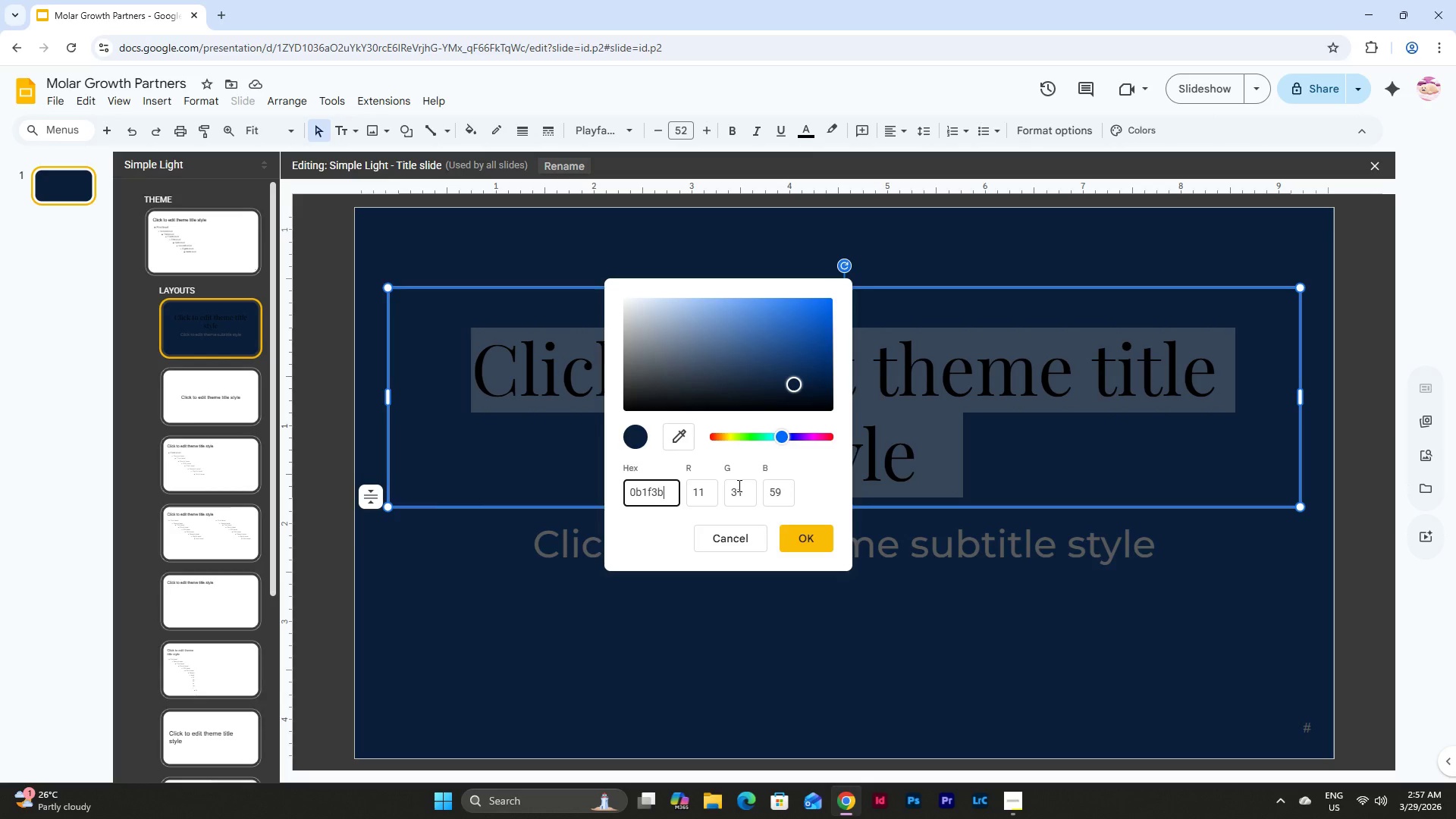 
hold_key(key=Backspace, duration=0.86)
 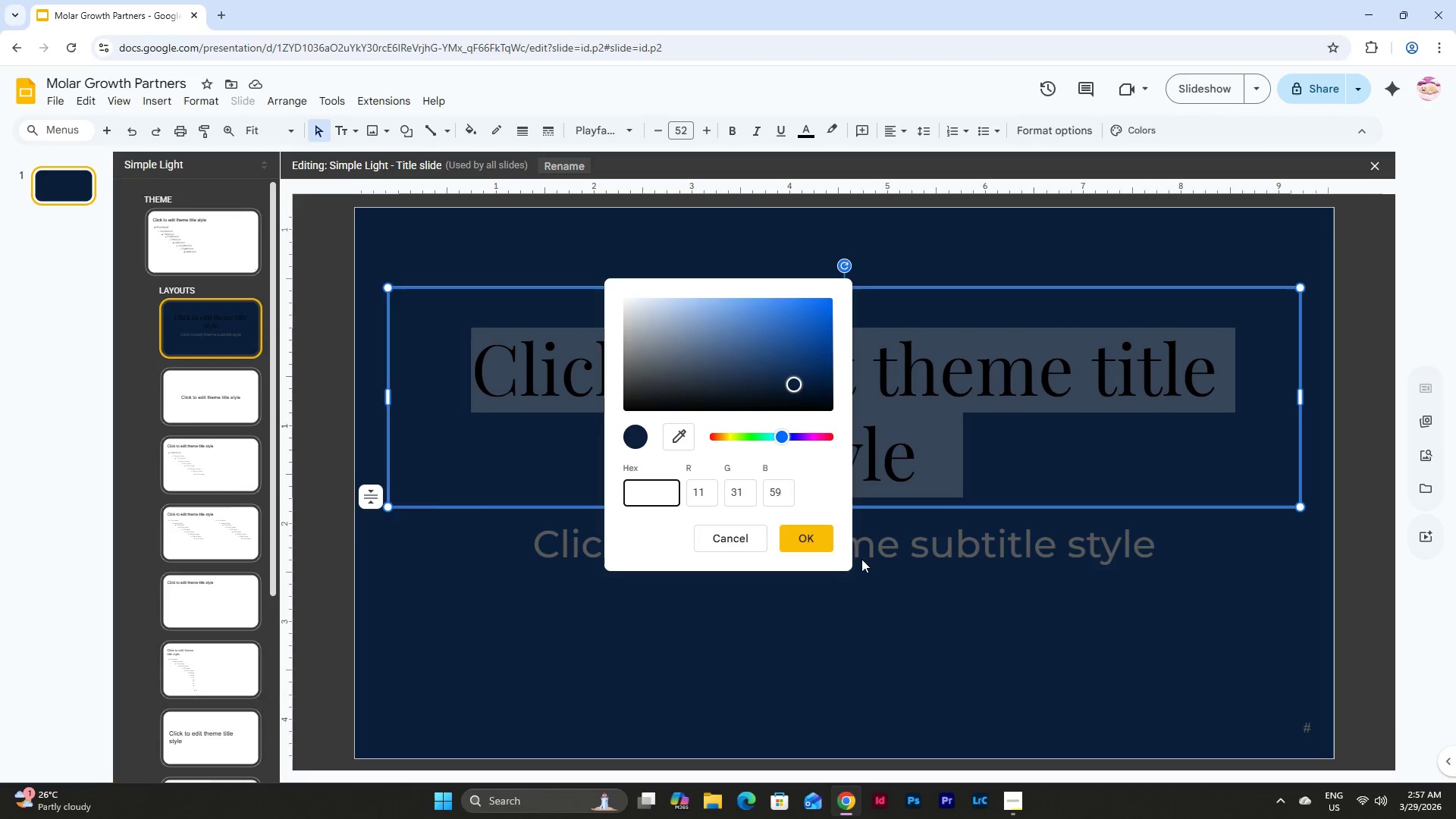 
wait(6.38)
 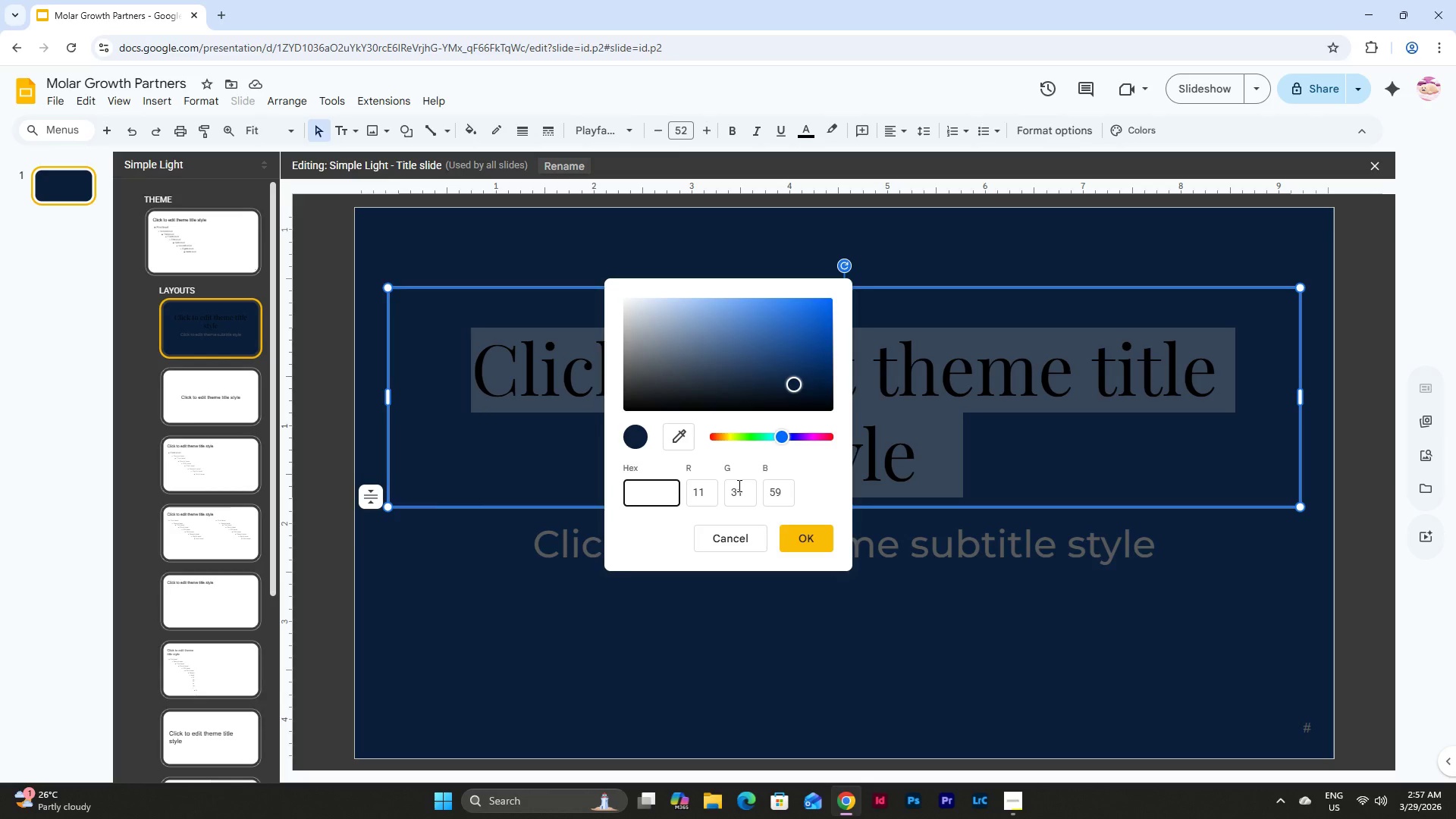 
left_click([1132, 122])
 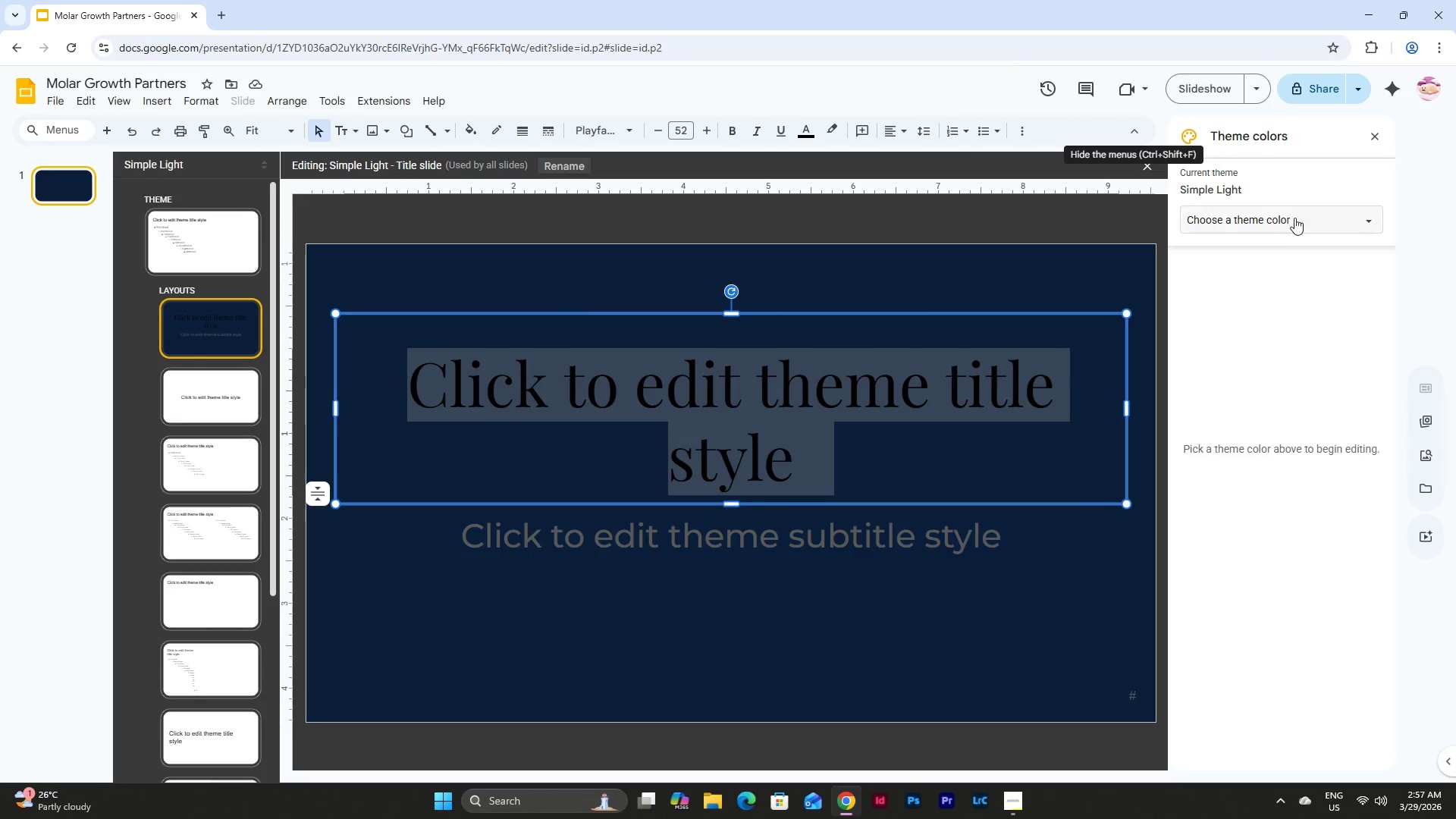 
left_click([1318, 215])
 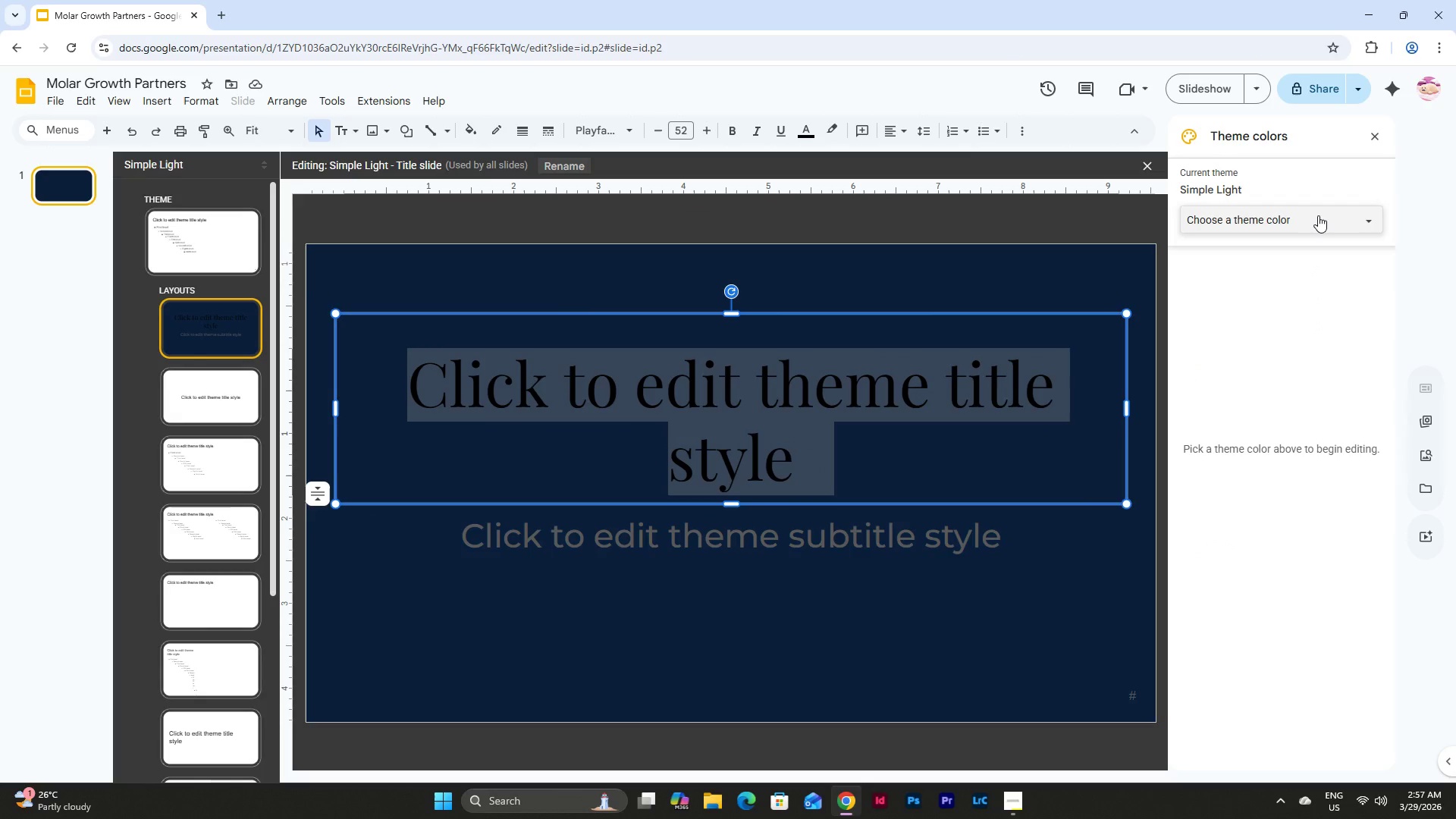 
left_click([1318, 215])
 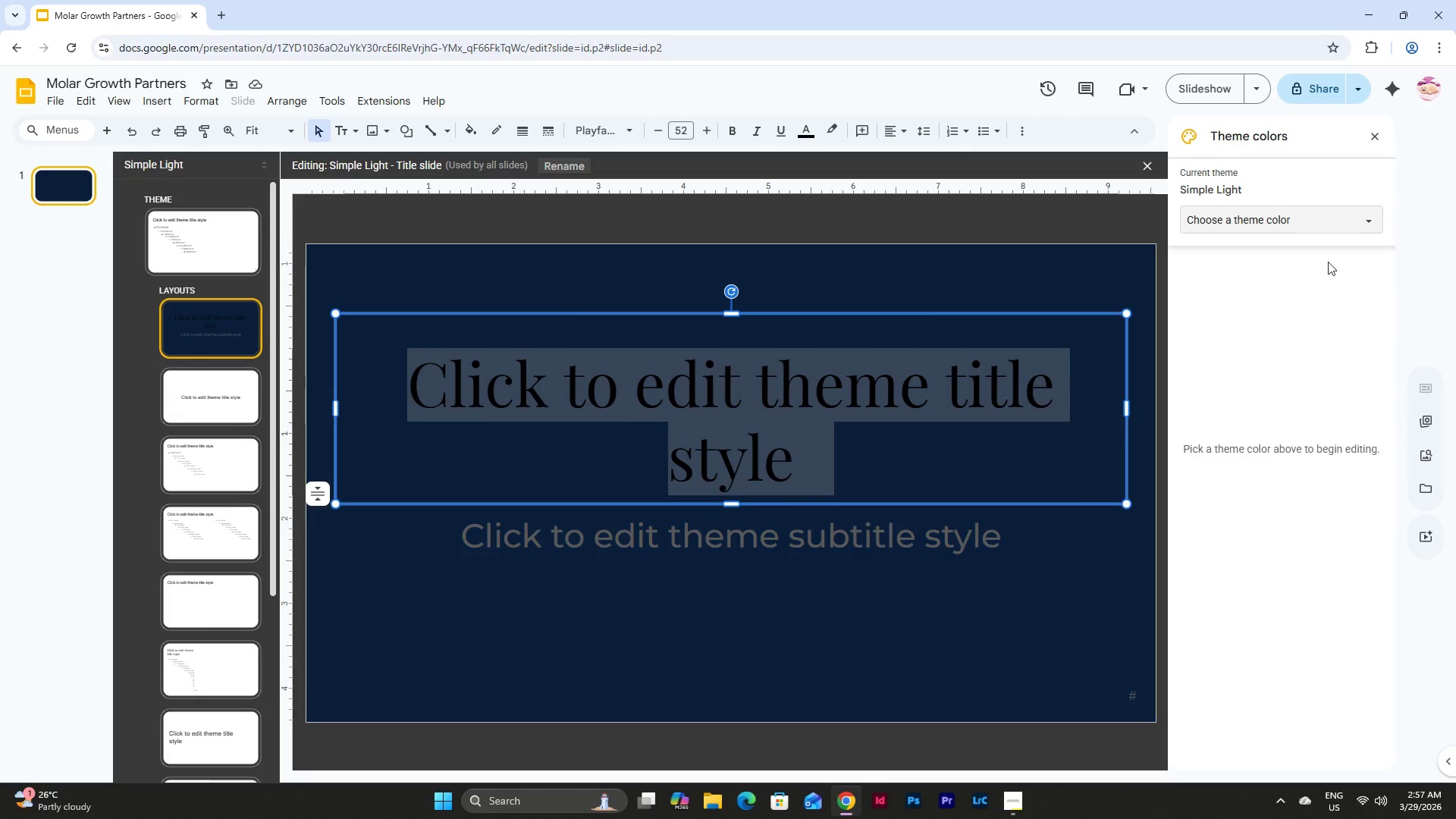 
scroll: coordinate [1326, 258], scroll_direction: up, amount: 2.0
 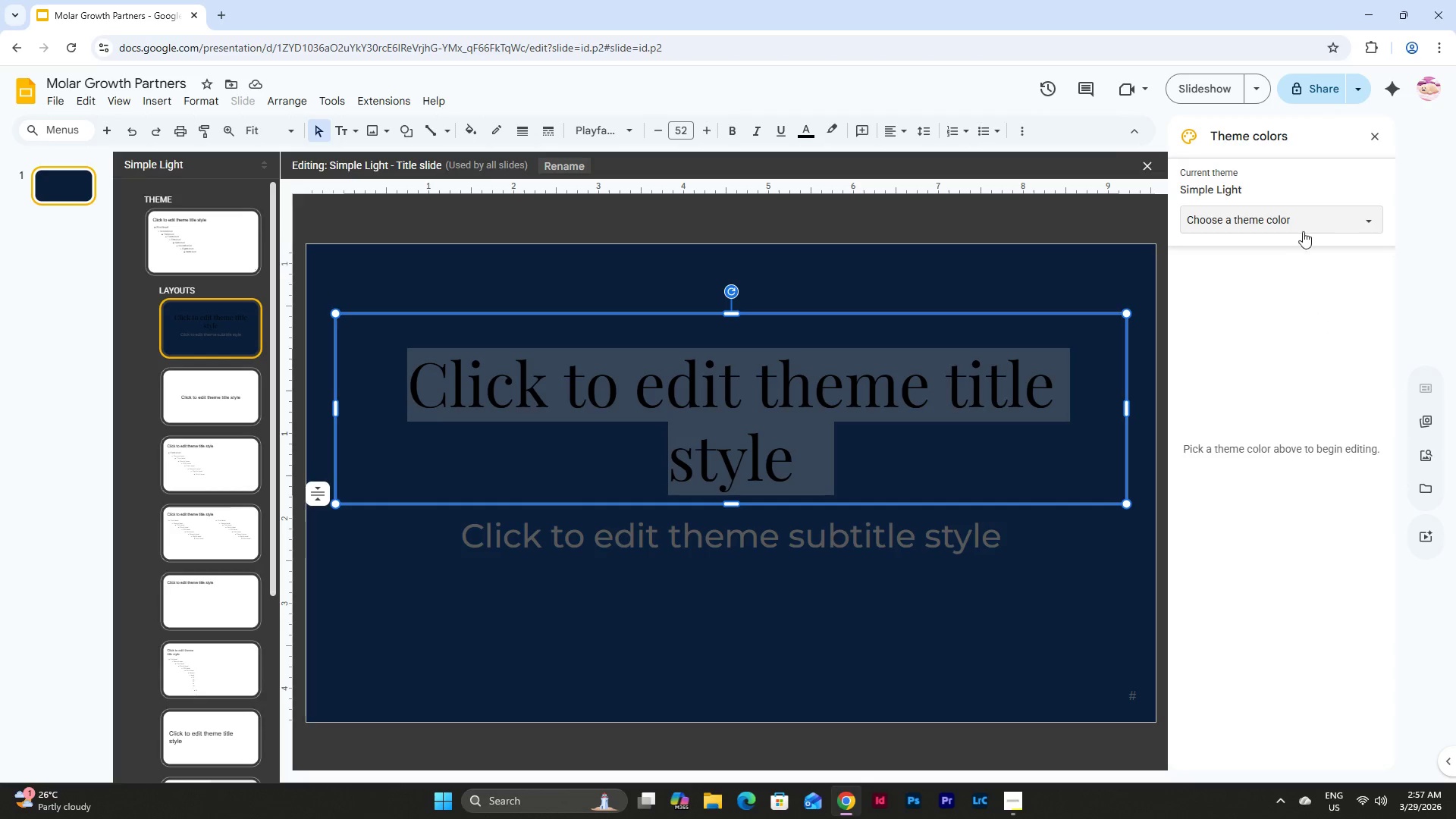 
left_click([1367, 213])
 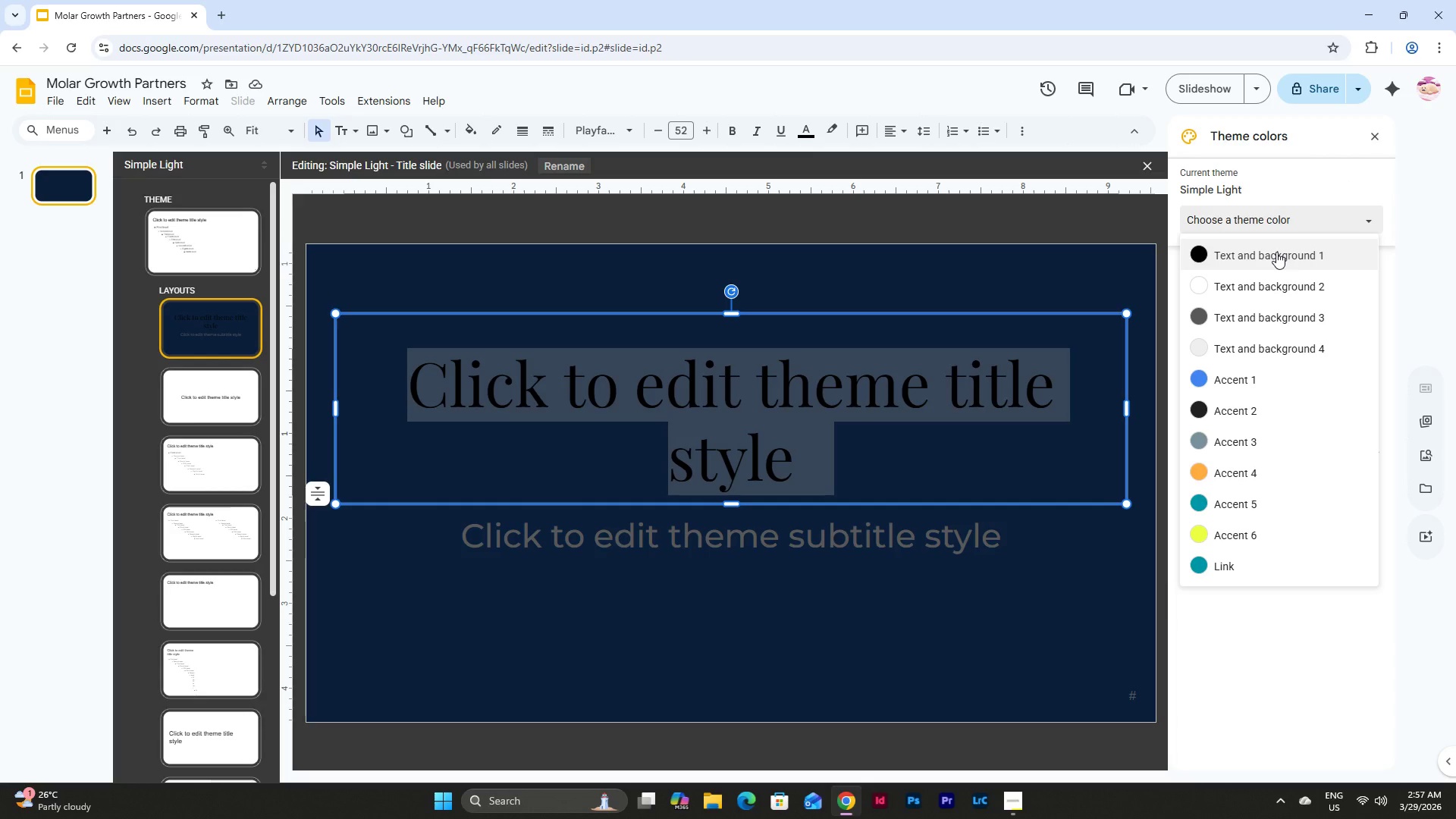 
left_click([1276, 252])
 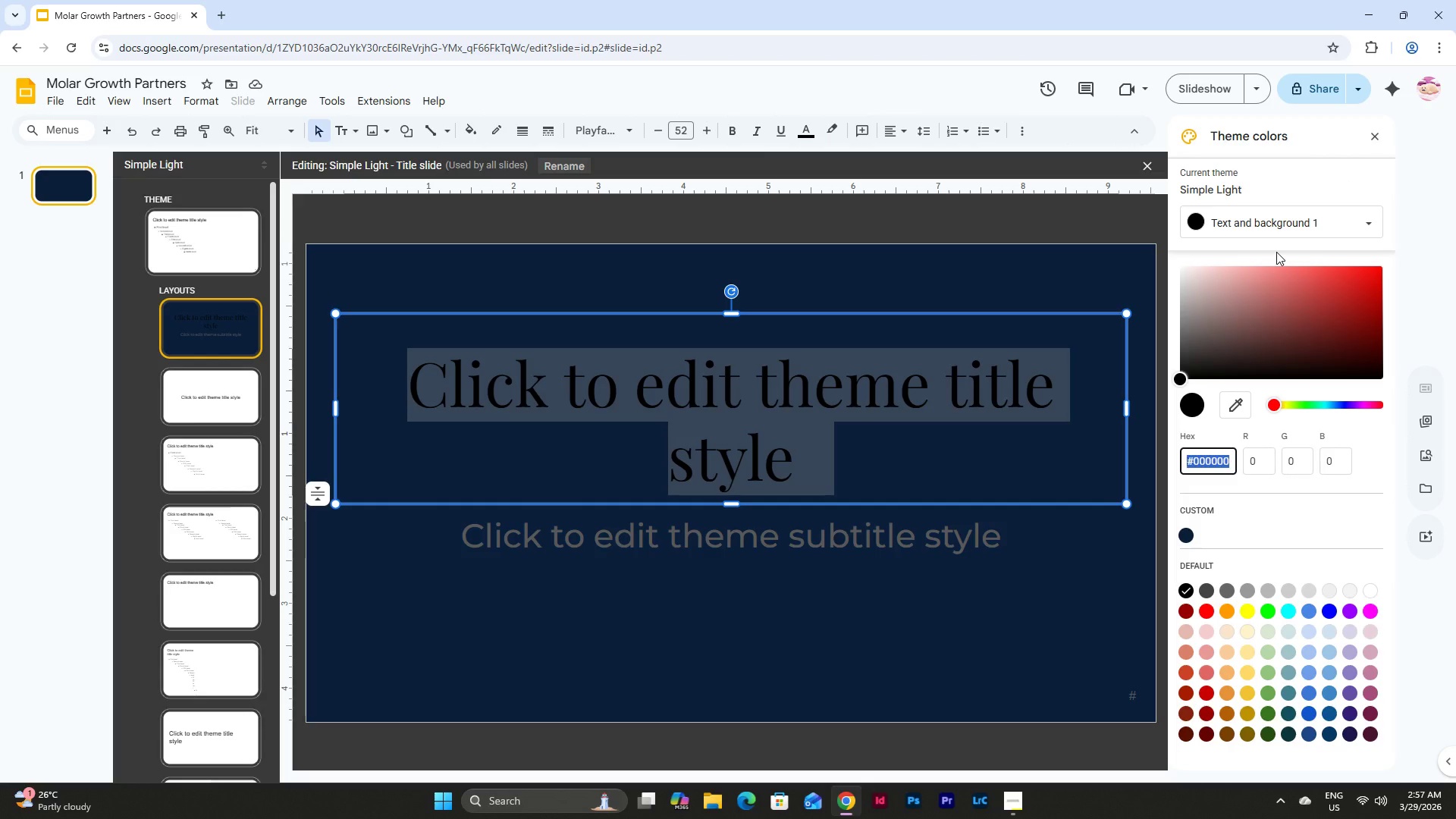 
scroll: coordinate [1276, 252], scroll_direction: down, amount: 3.0
 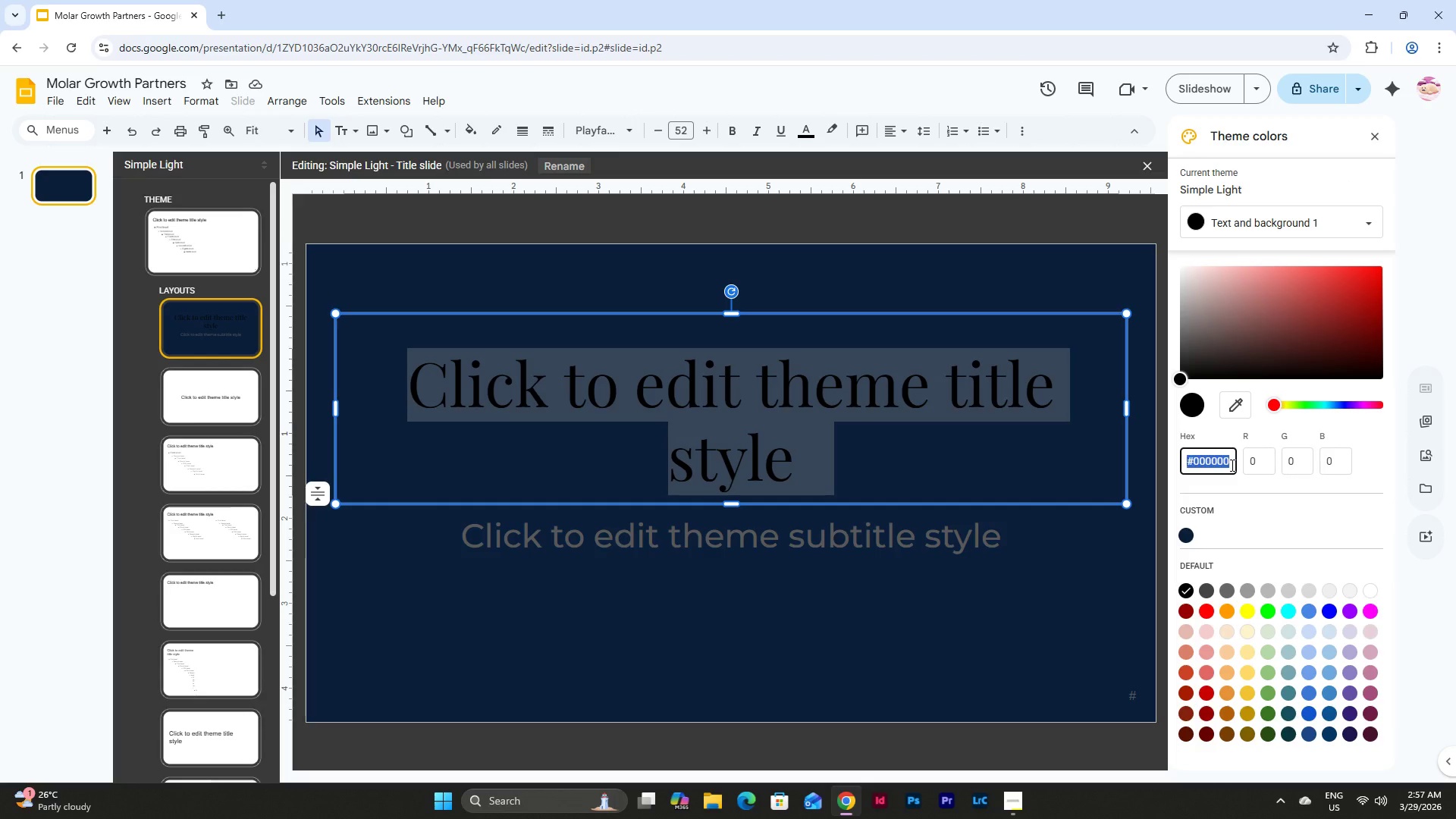 
wait(5.85)
 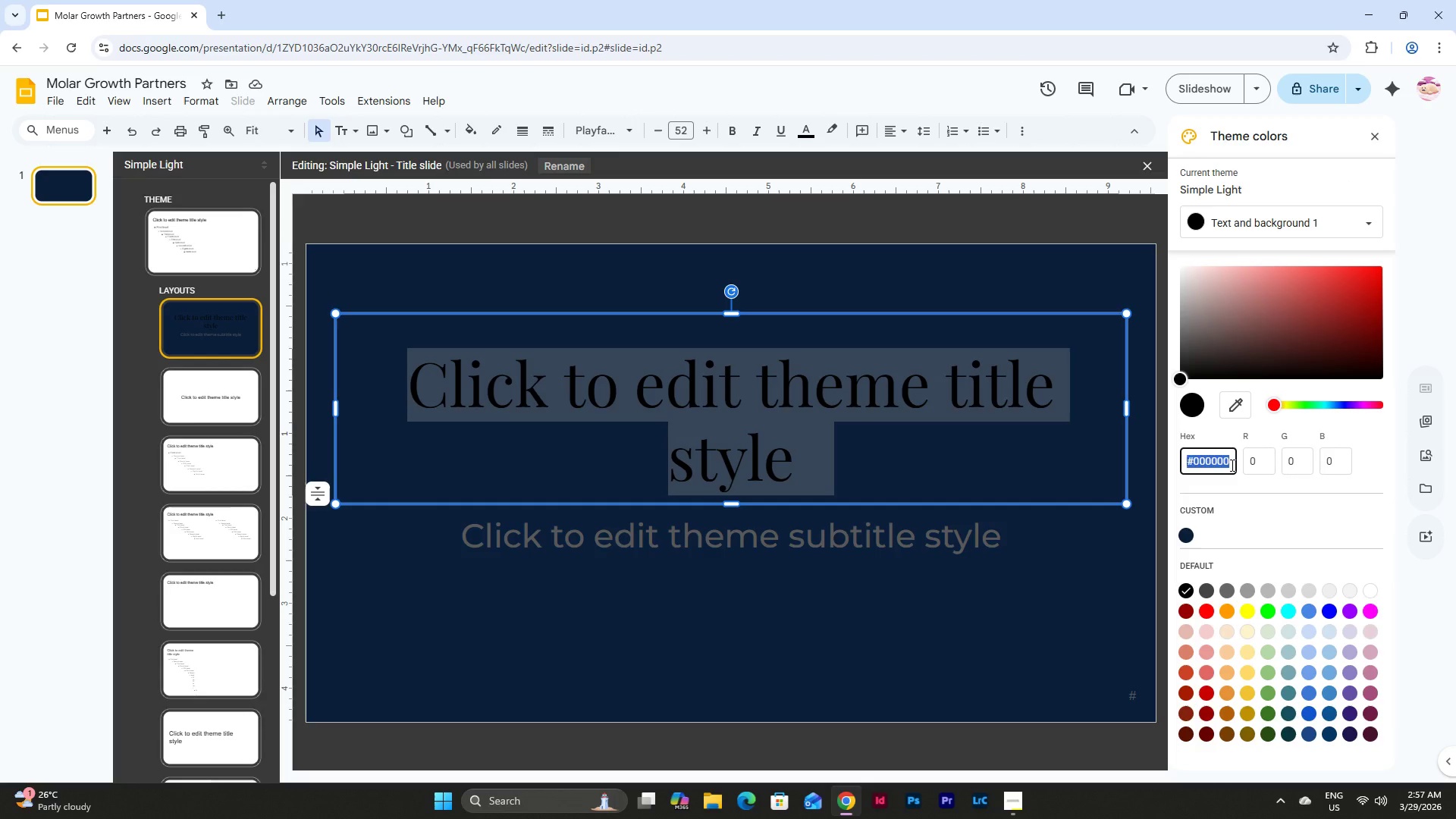 
key(Numpad0)
 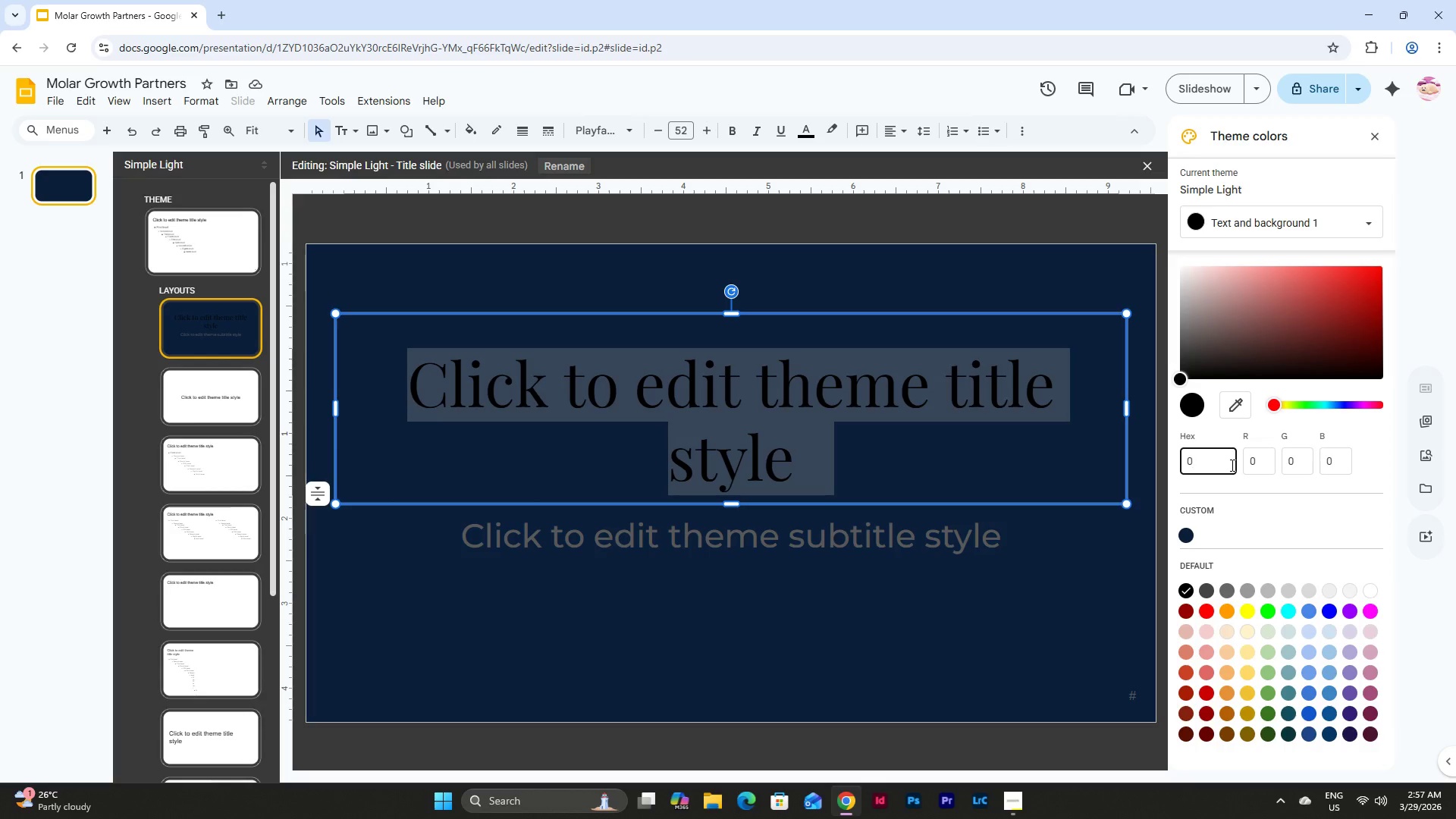 
key(B)
 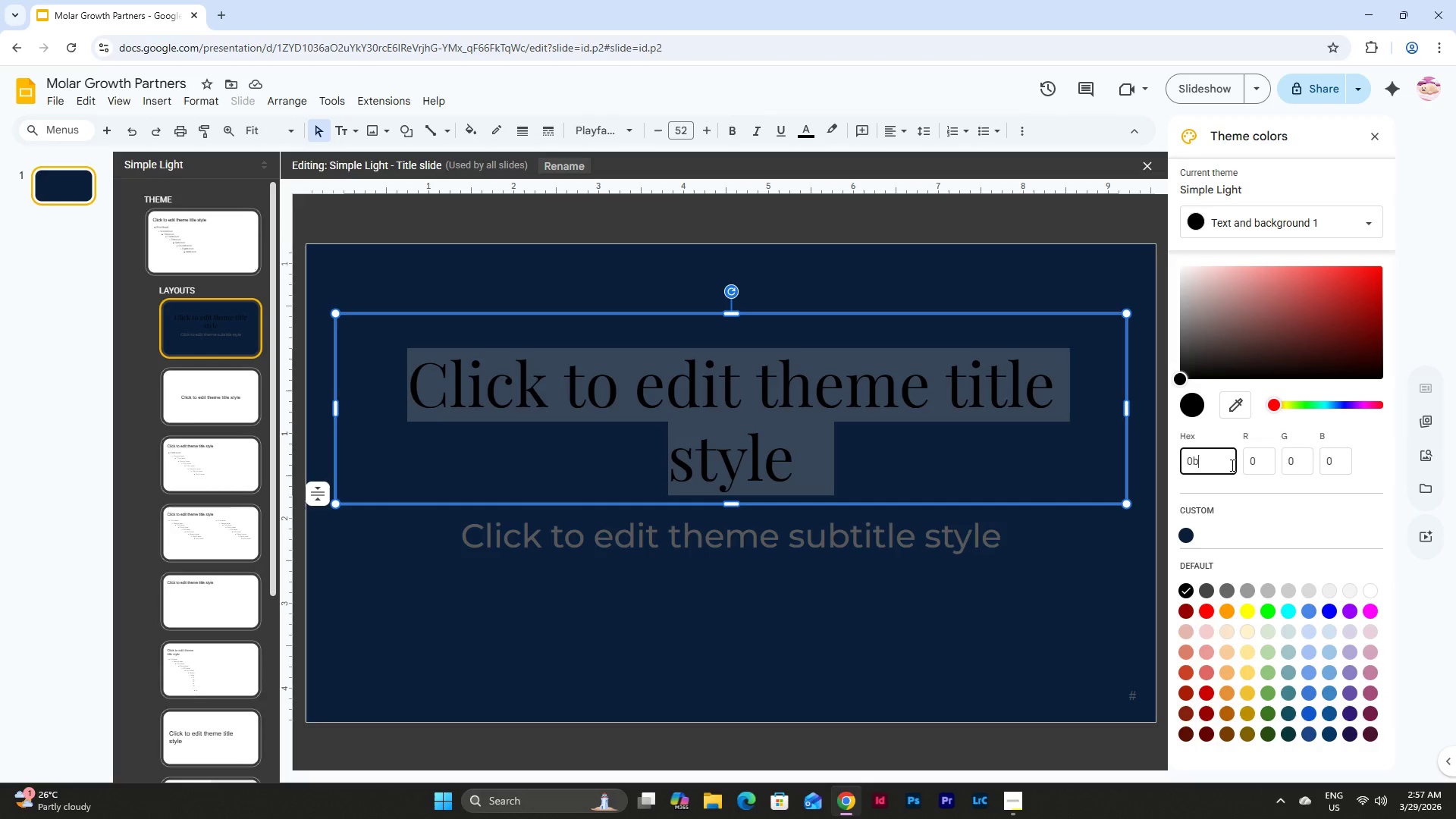 
key(Backspace)
 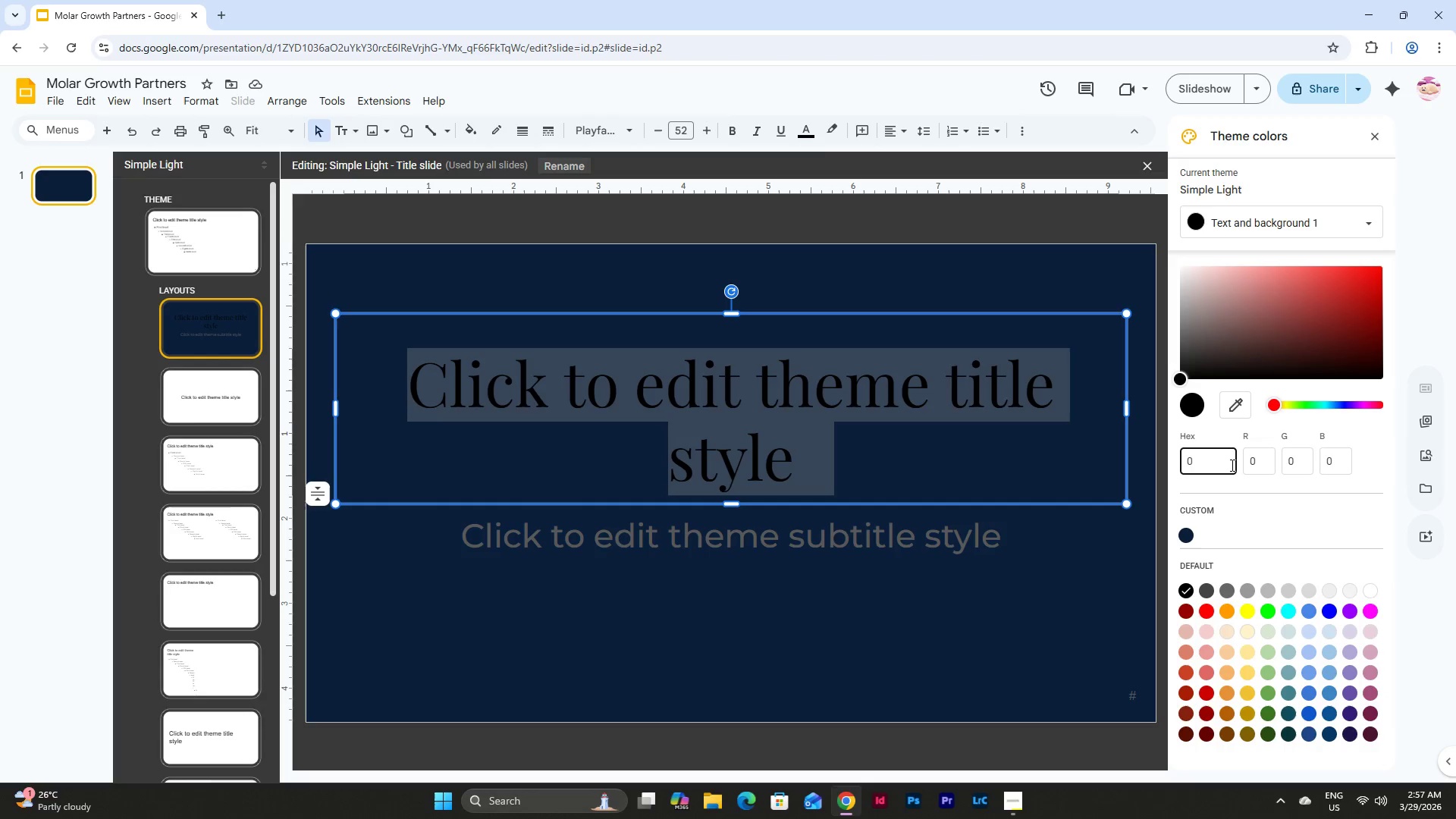 
key(Backspace)
 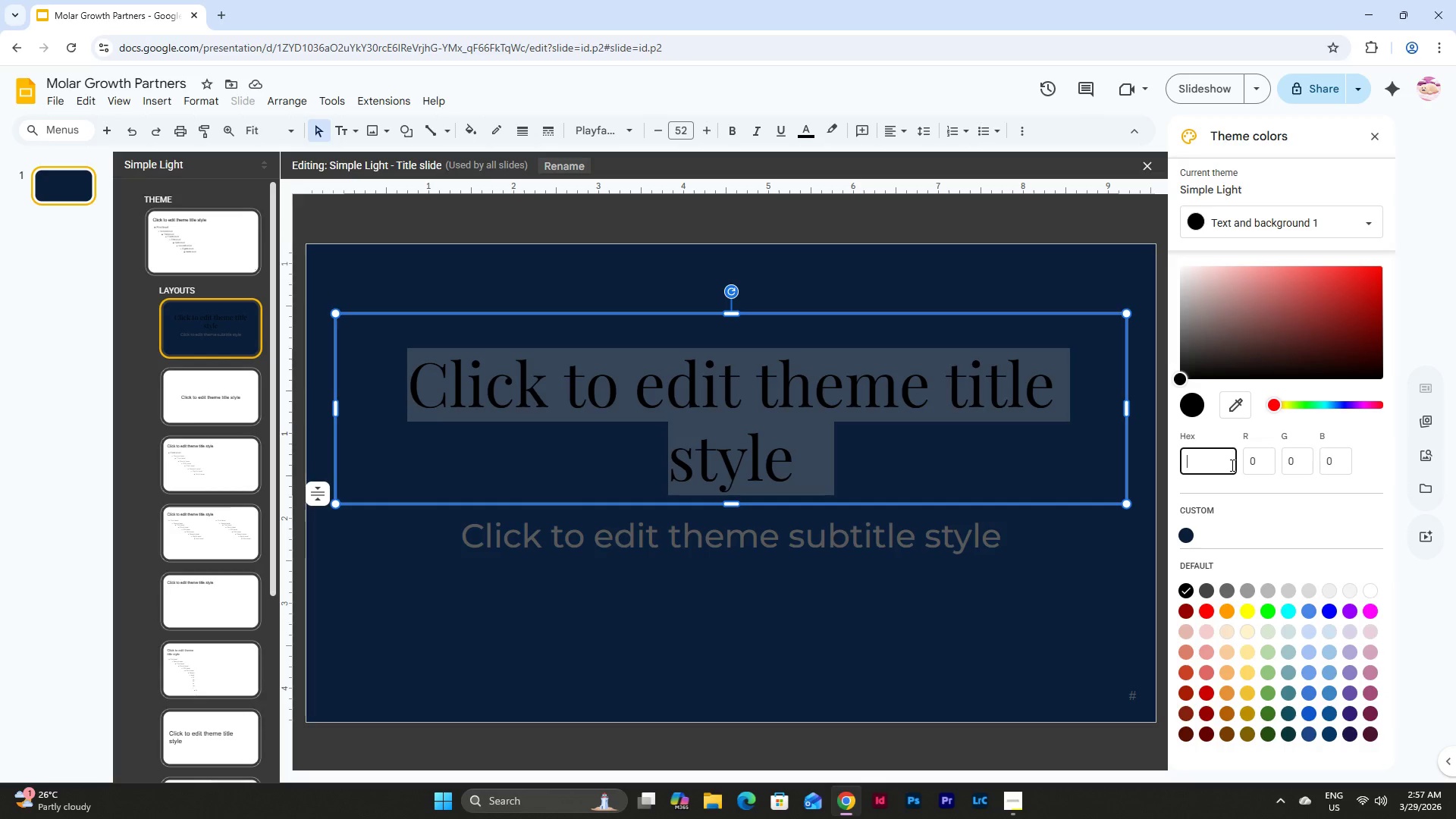 
key(C)
 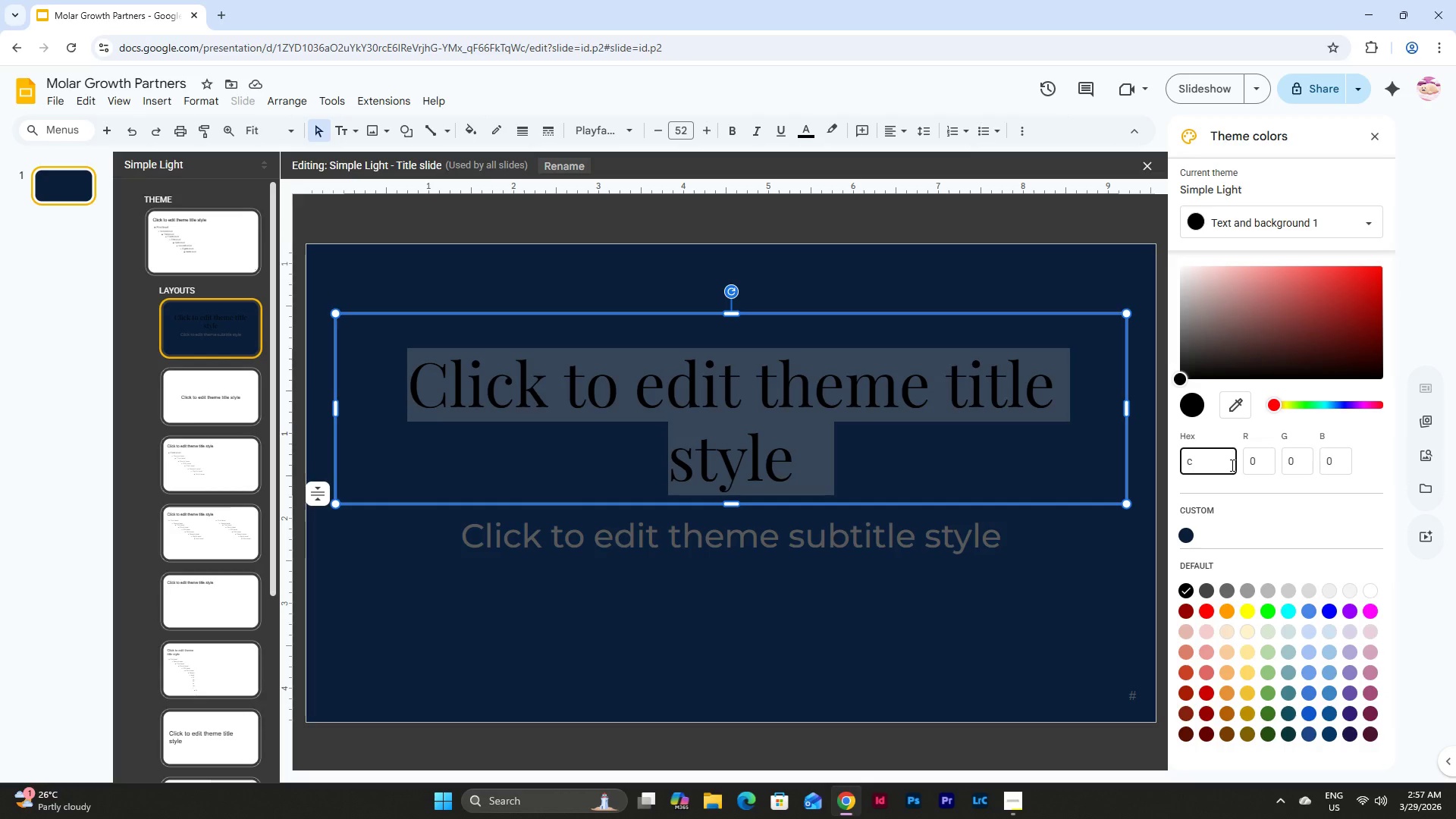 
key(Numpad6)
 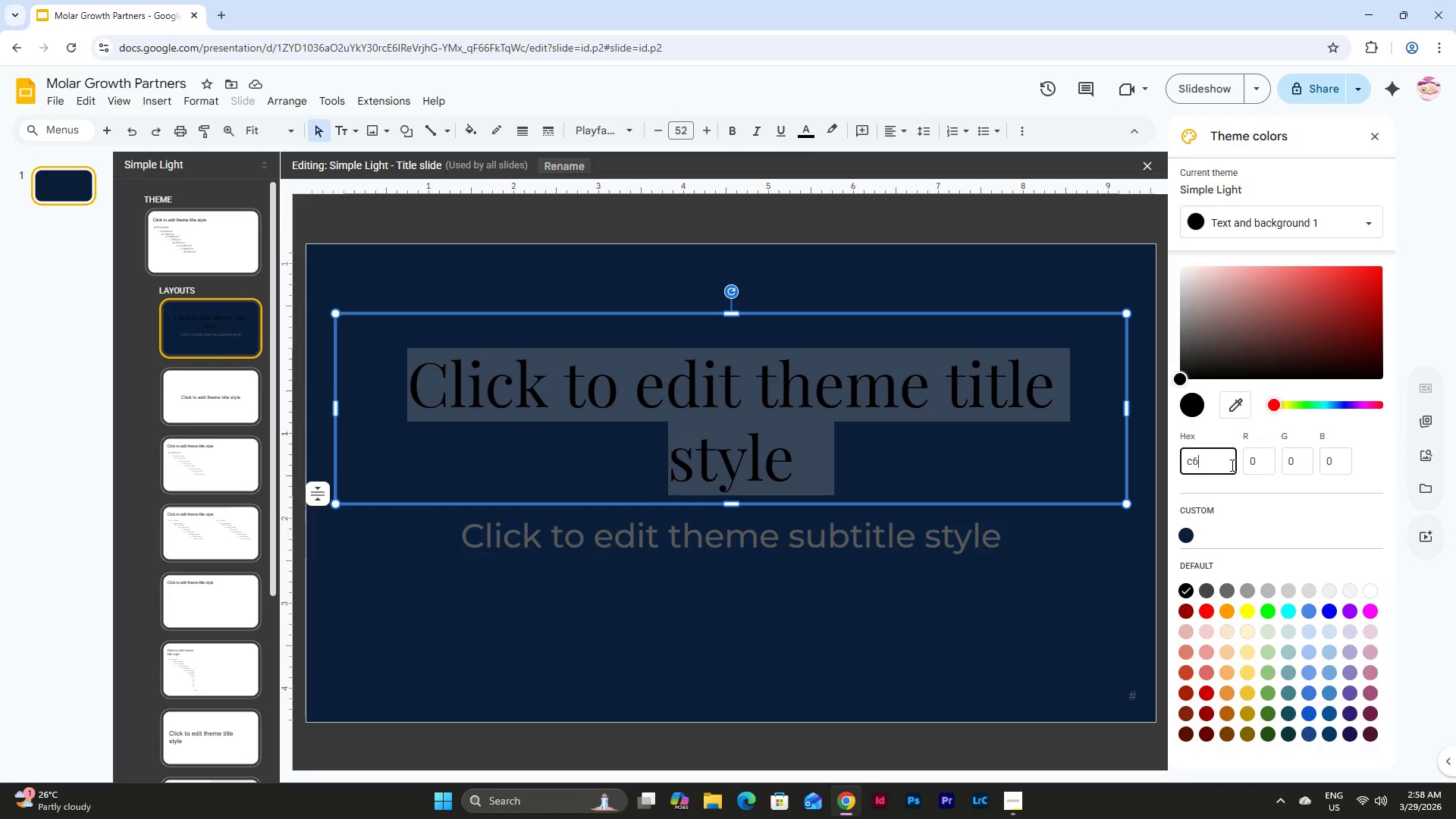 
key(A)
 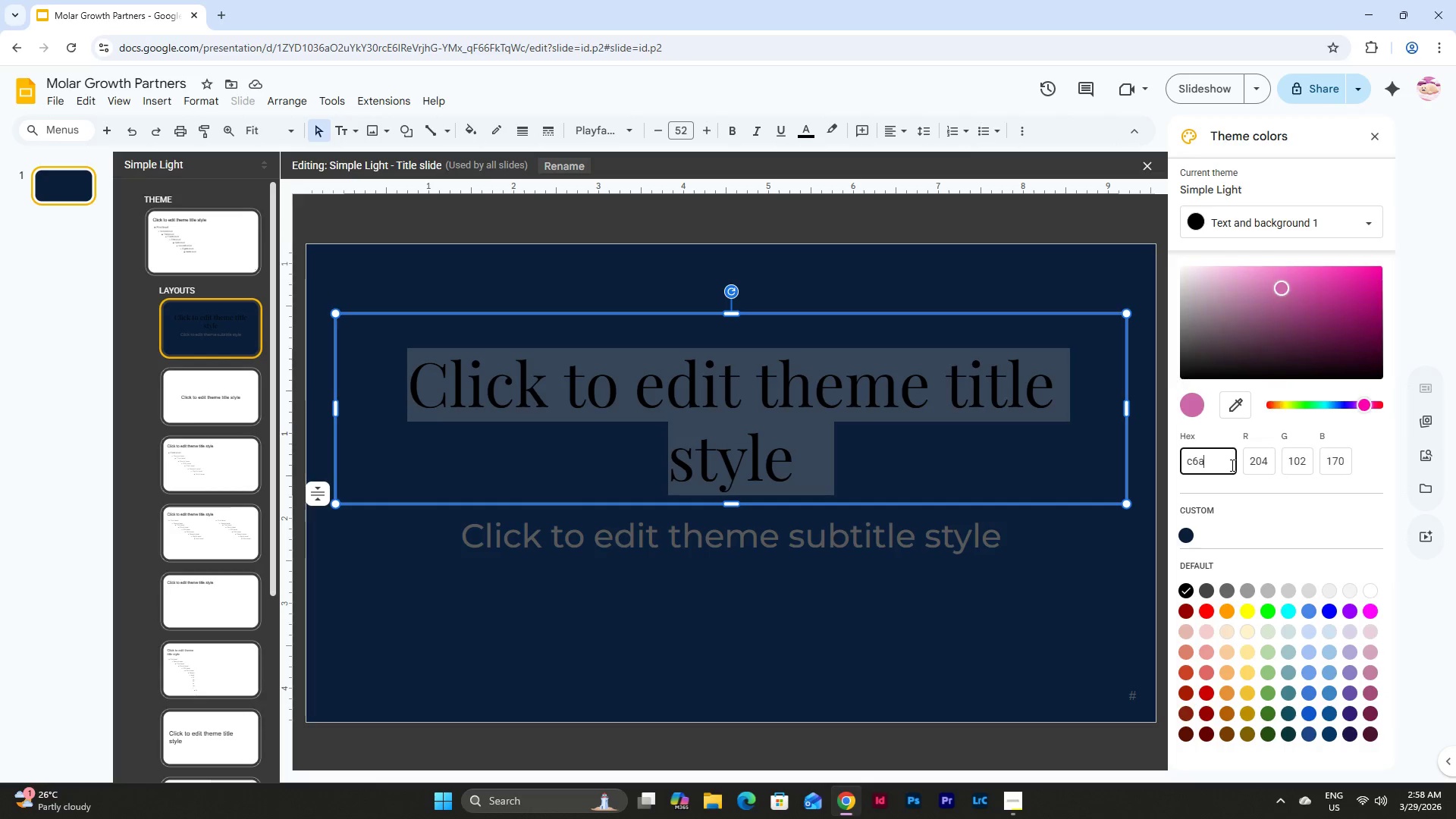 
key(Numpad7)
 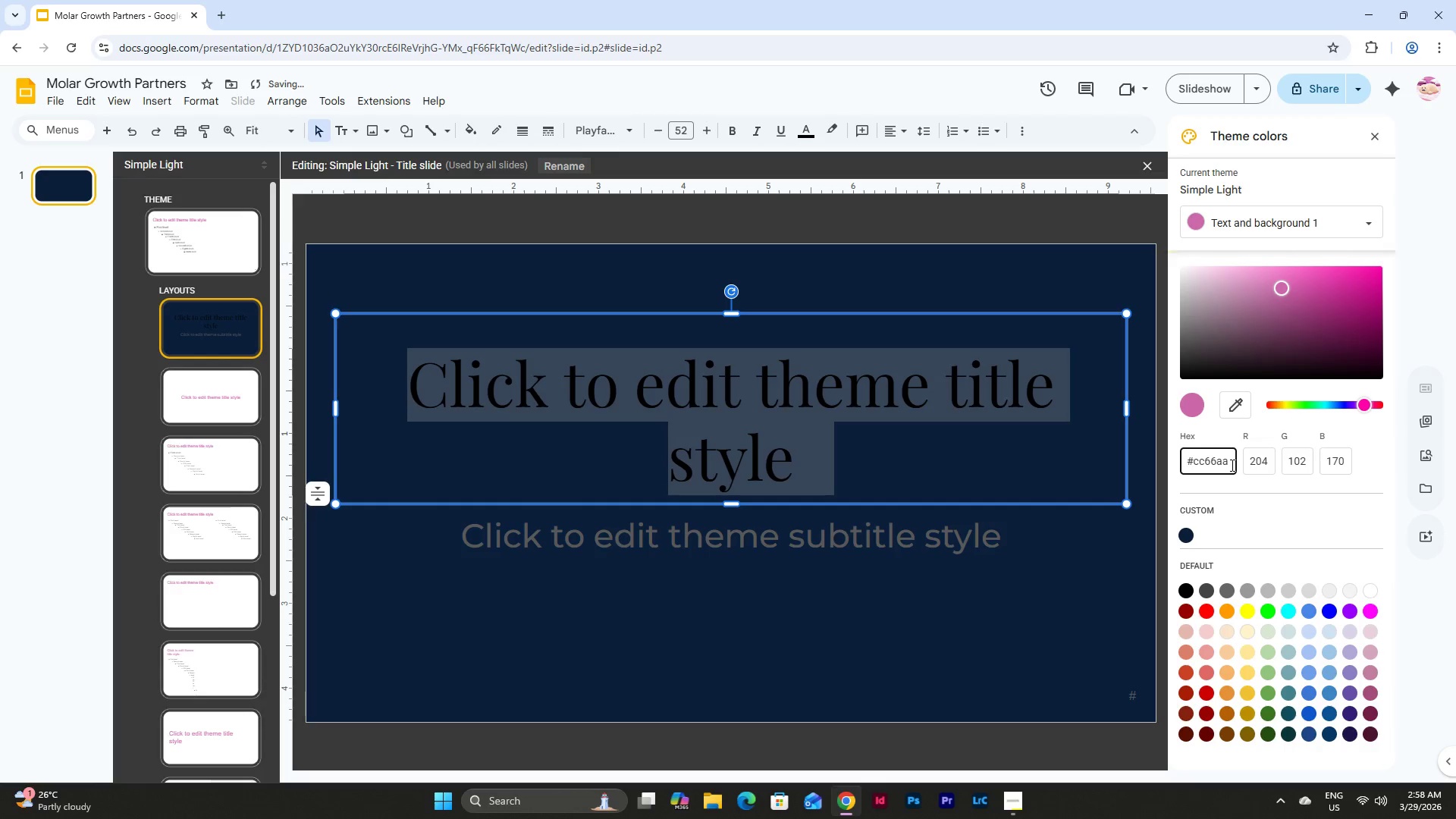 
key(Numpad5)
 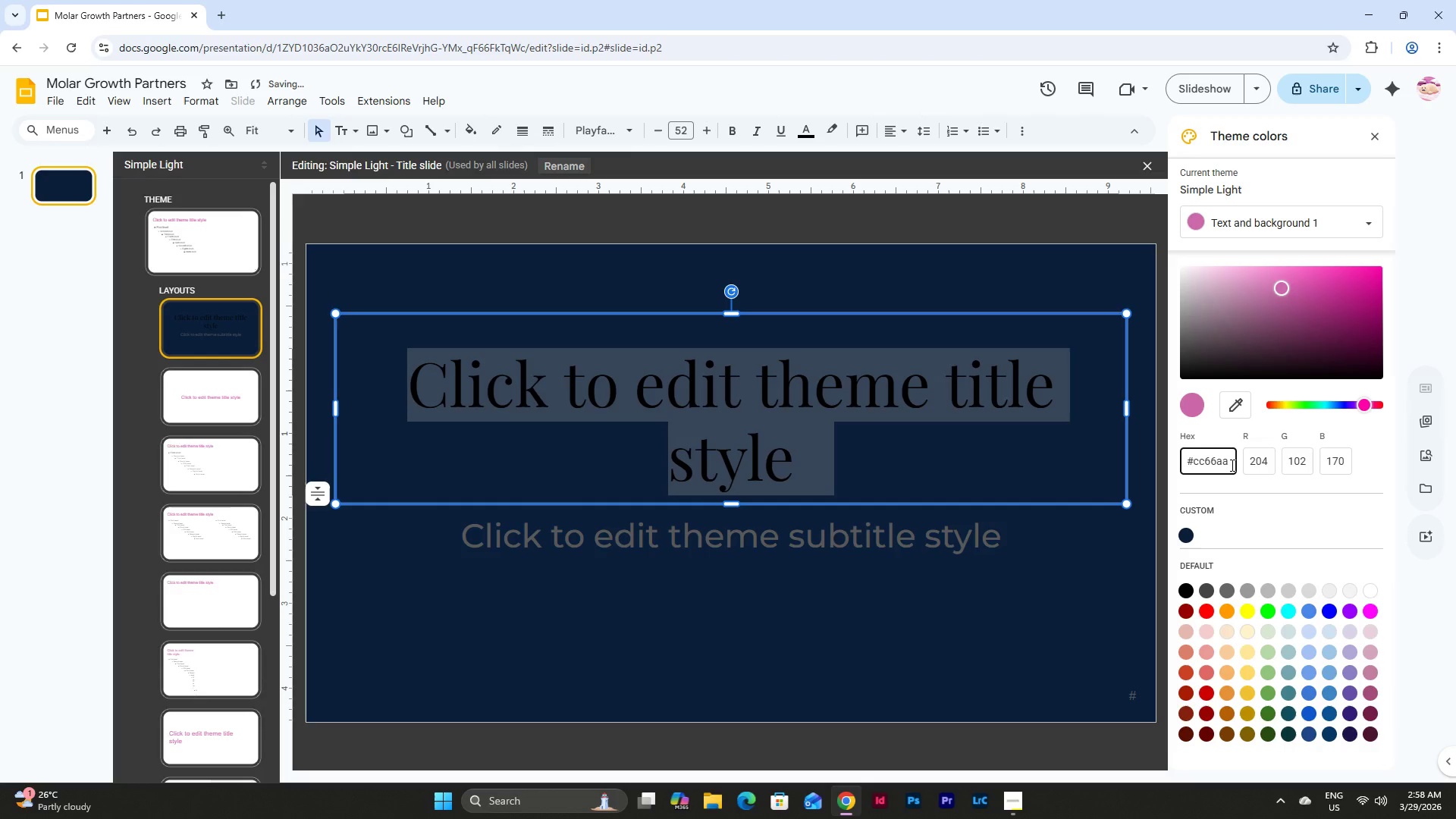 
key(E)
 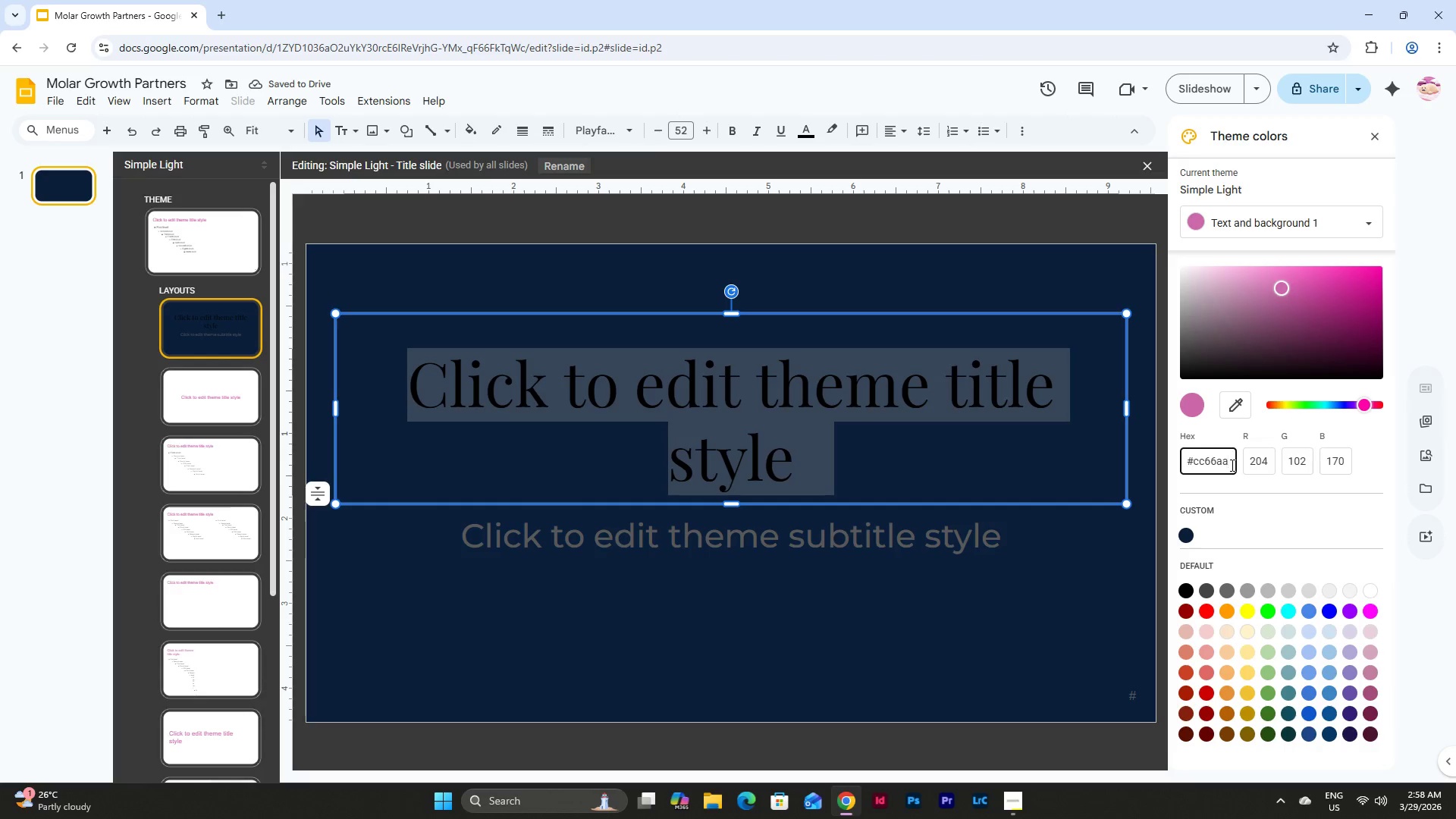 
left_click([1203, 463])
 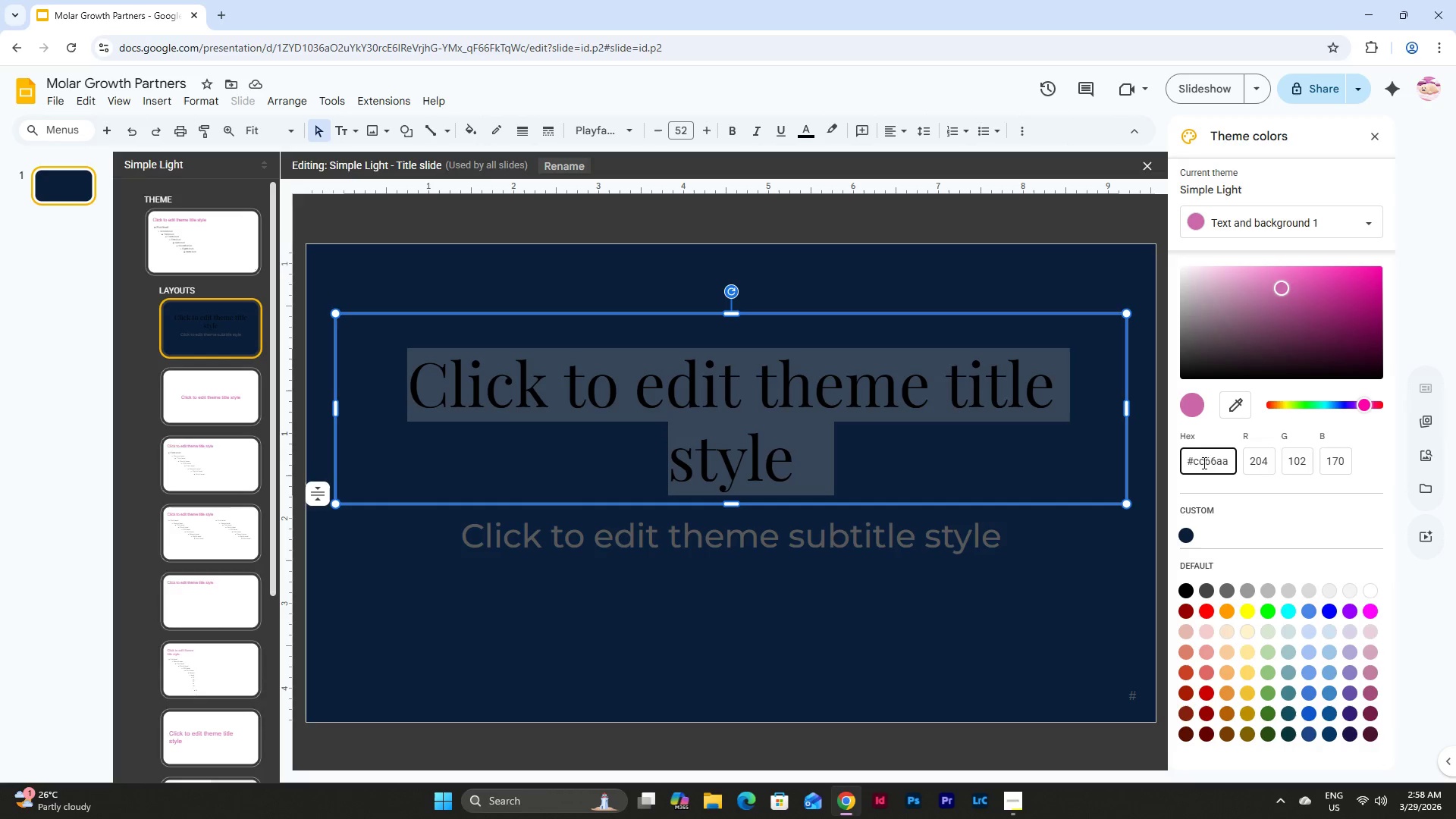 
key(Backspace)
 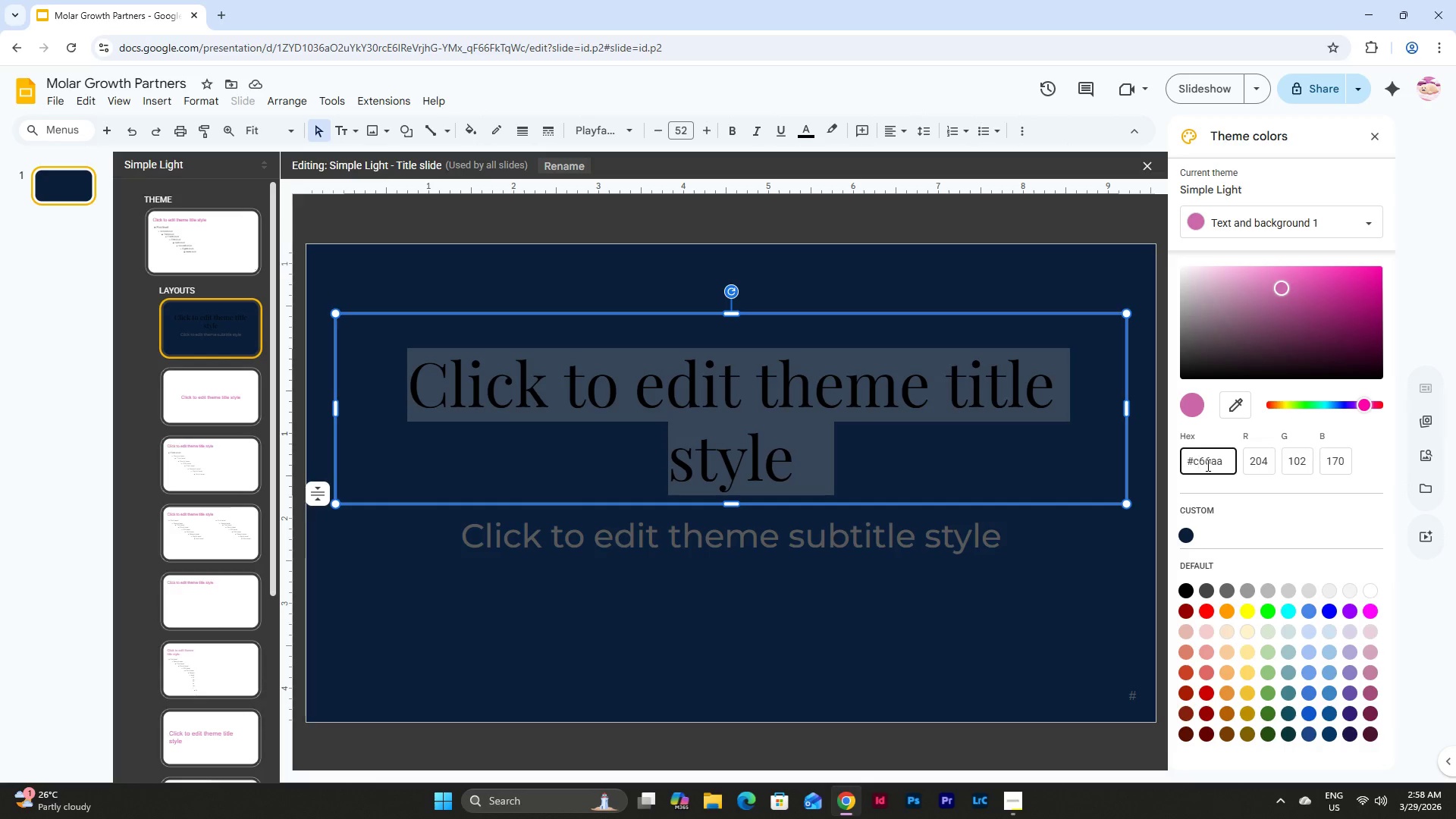 
left_click([1207, 465])
 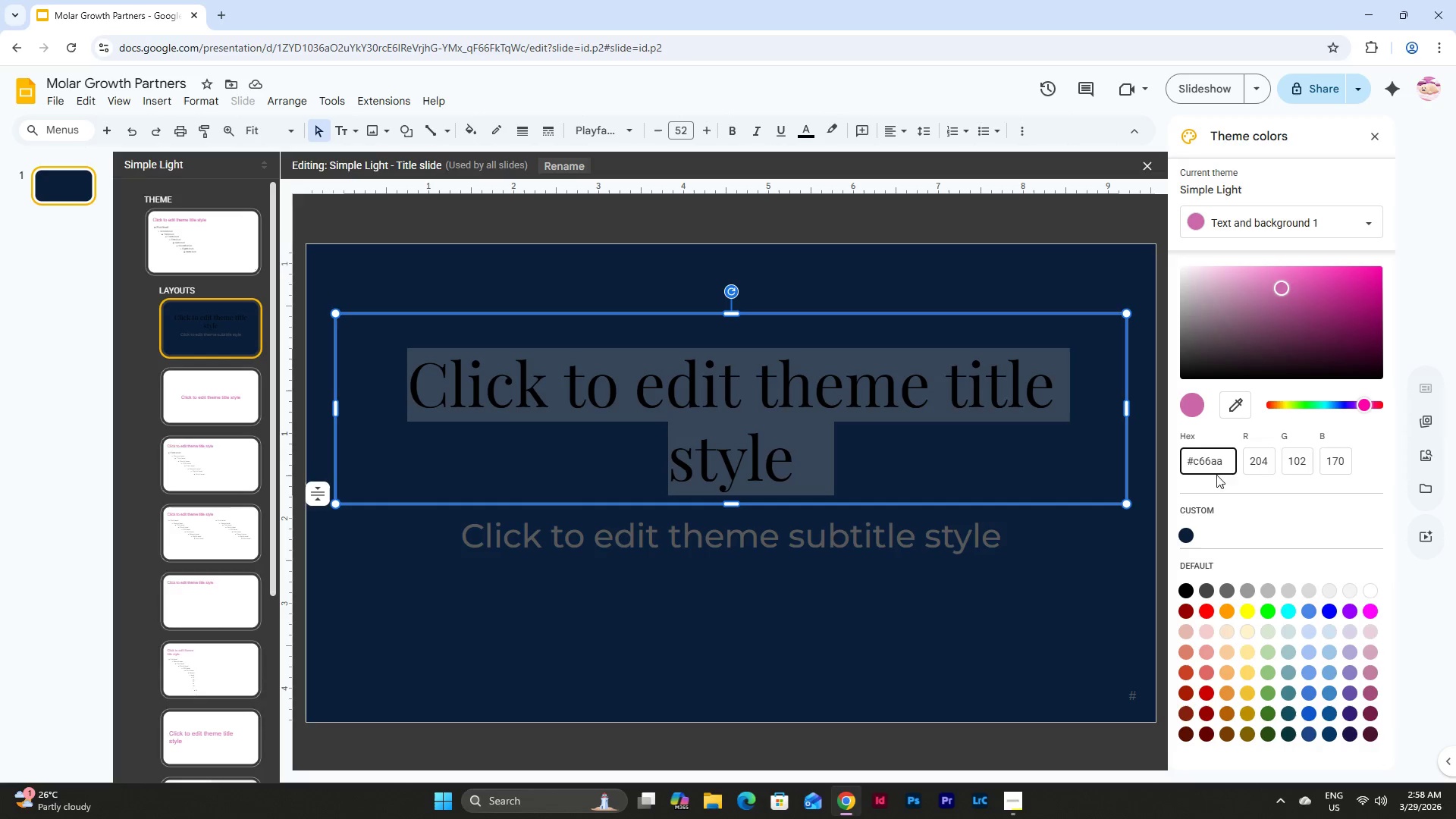 
double_click([1224, 464])
 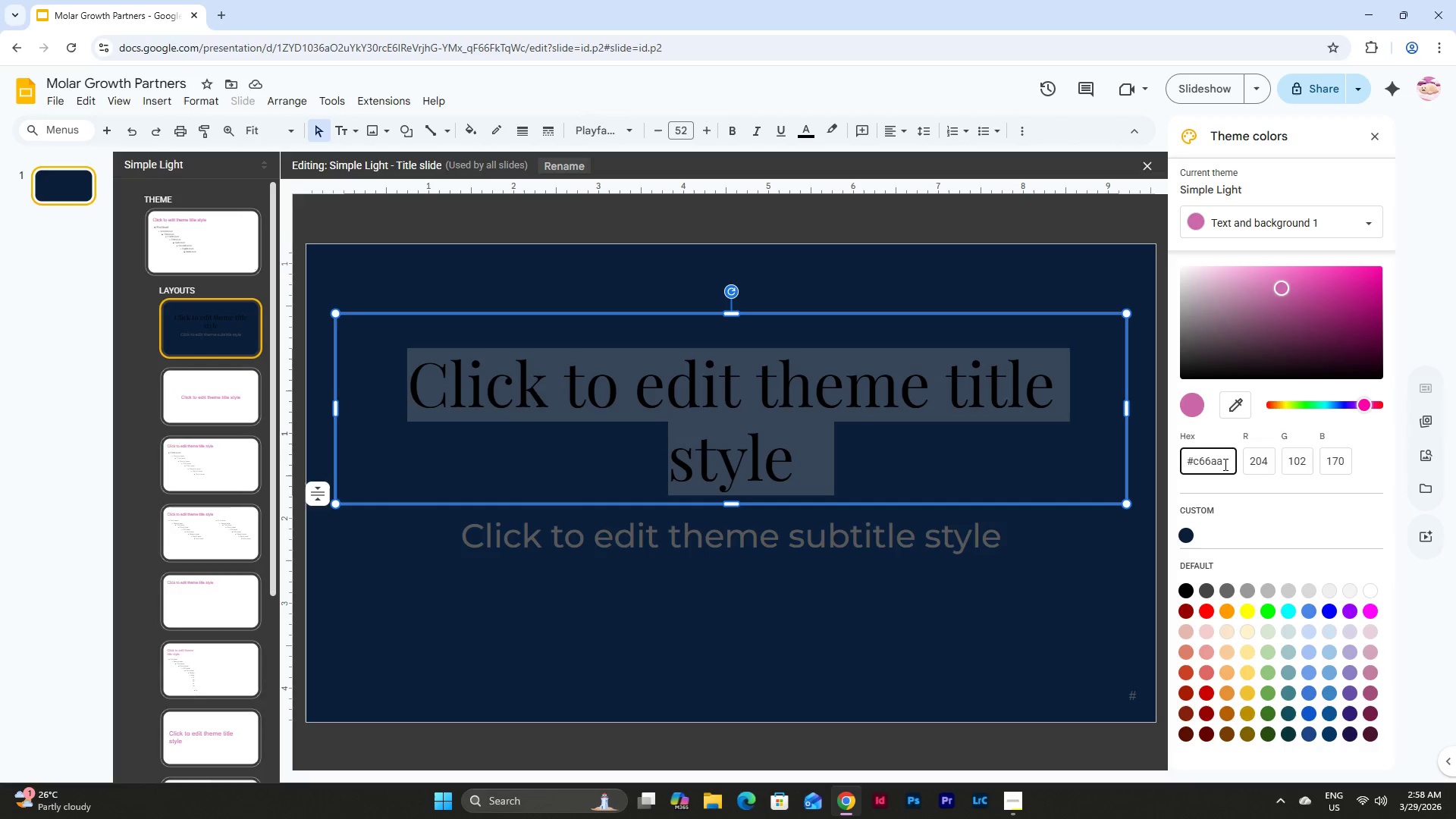 
key(Backspace)
 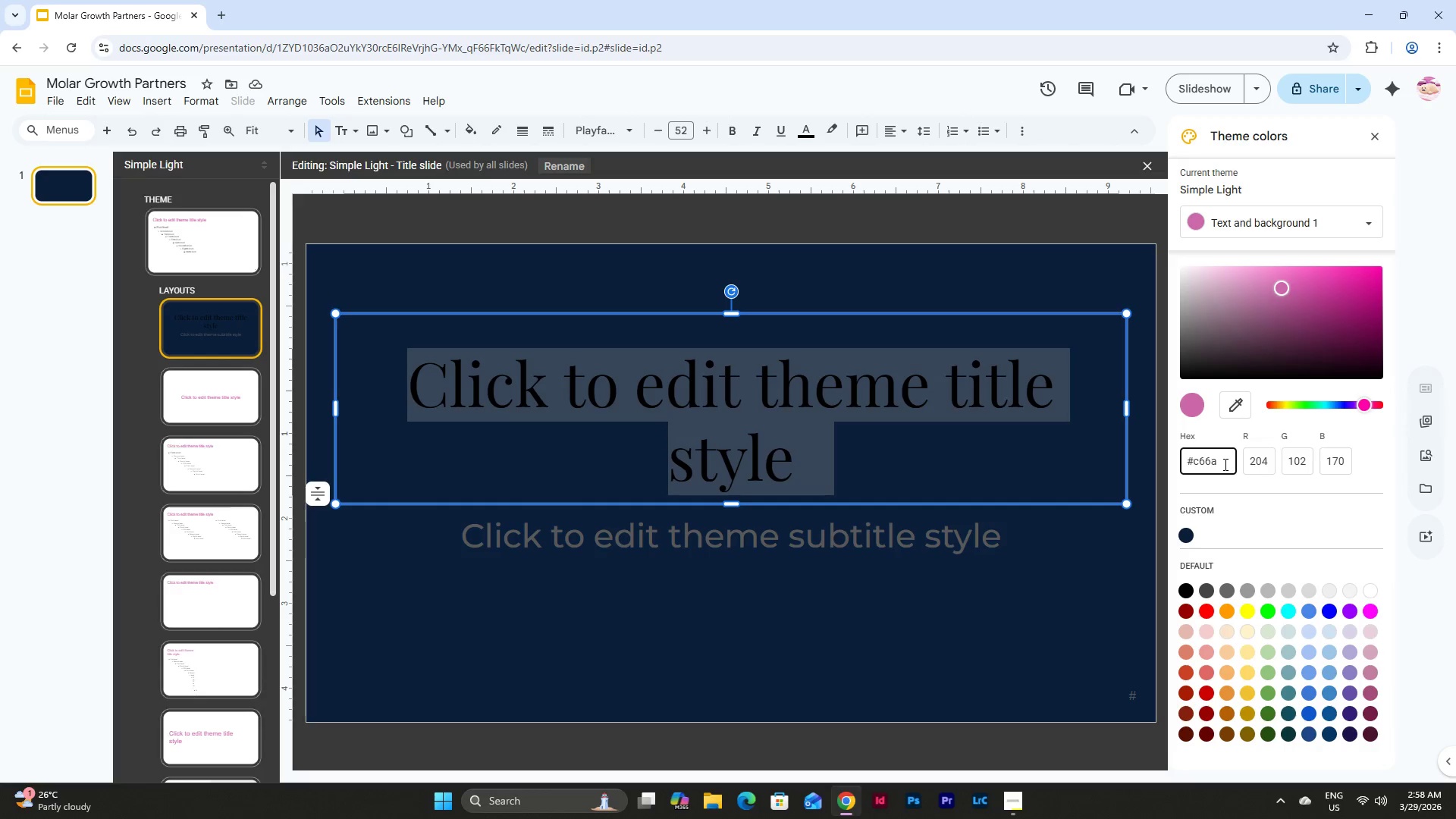 
key(Backspace)
 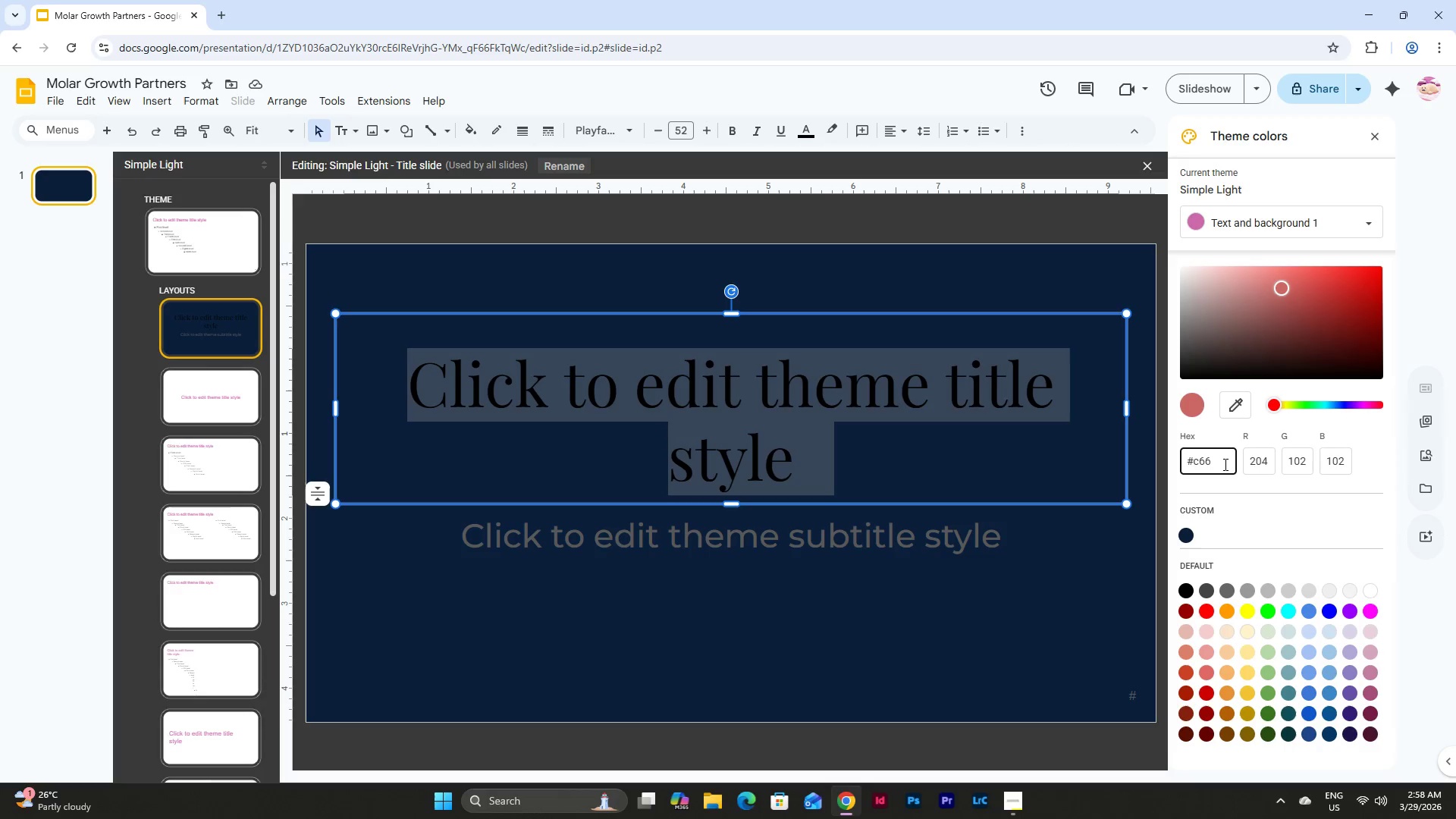 
key(Backspace)
 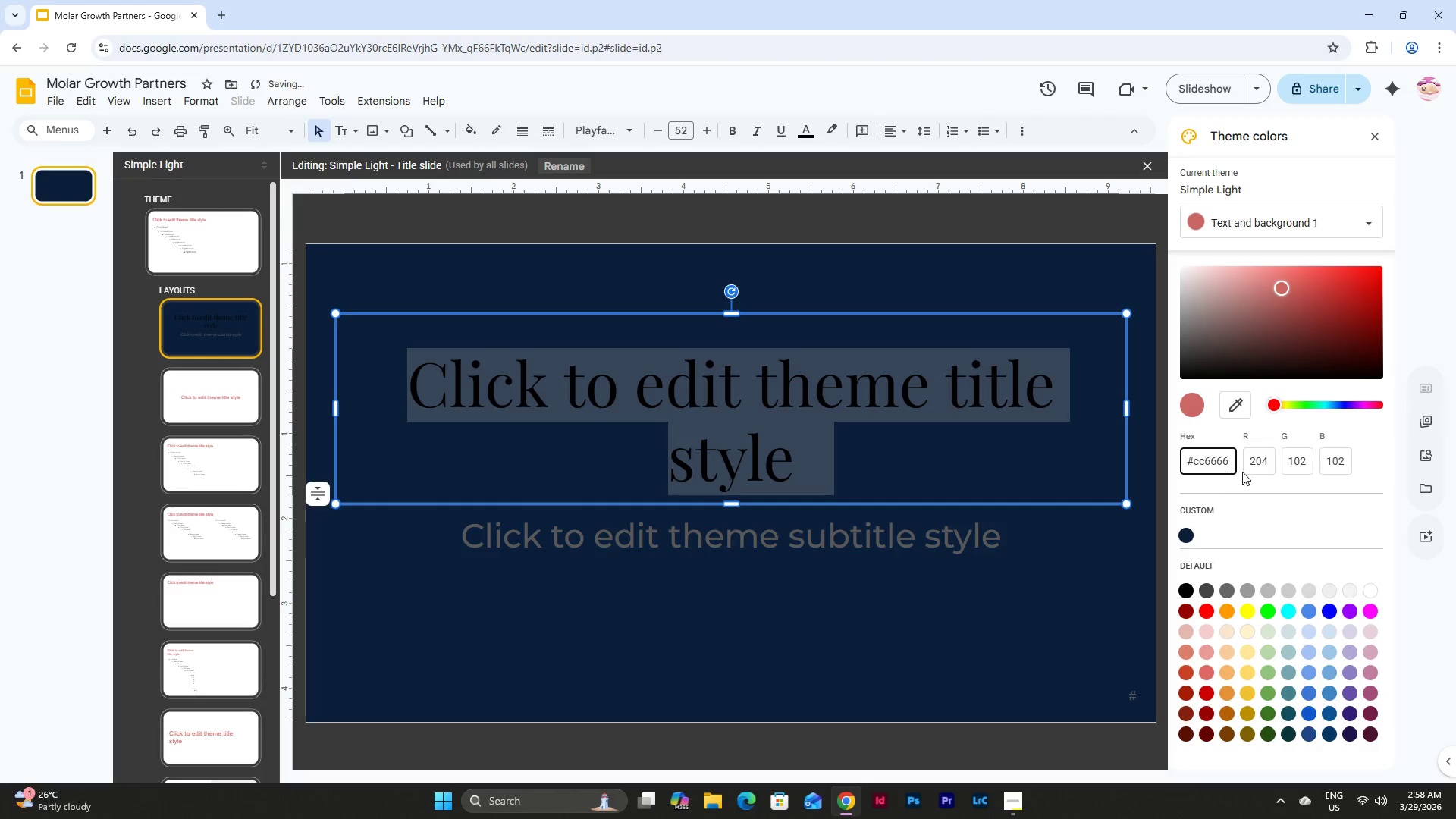 
left_click_drag(start_coordinate=[1232, 463], to_coordinate=[1114, 454])
 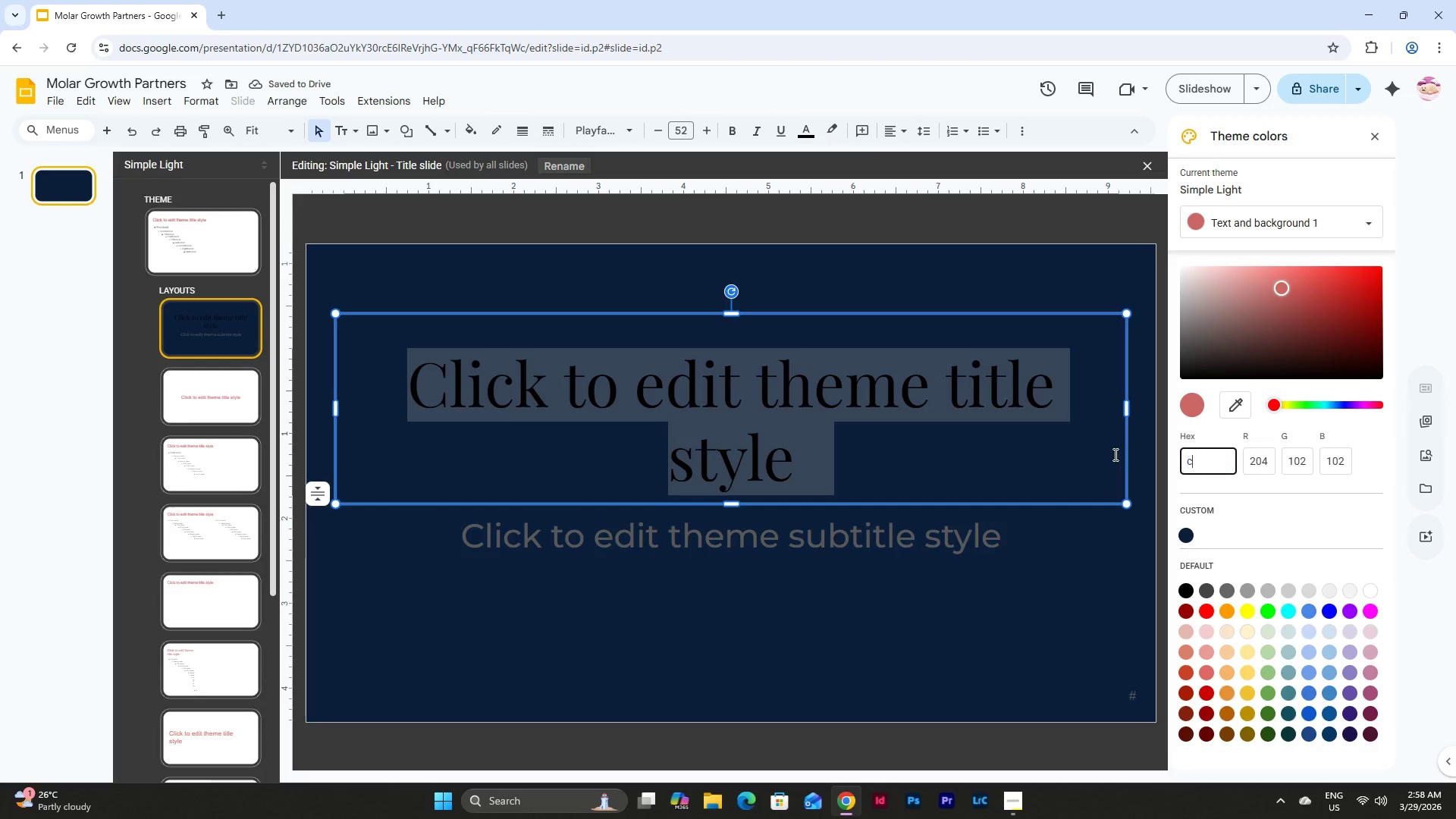 
key(C)
 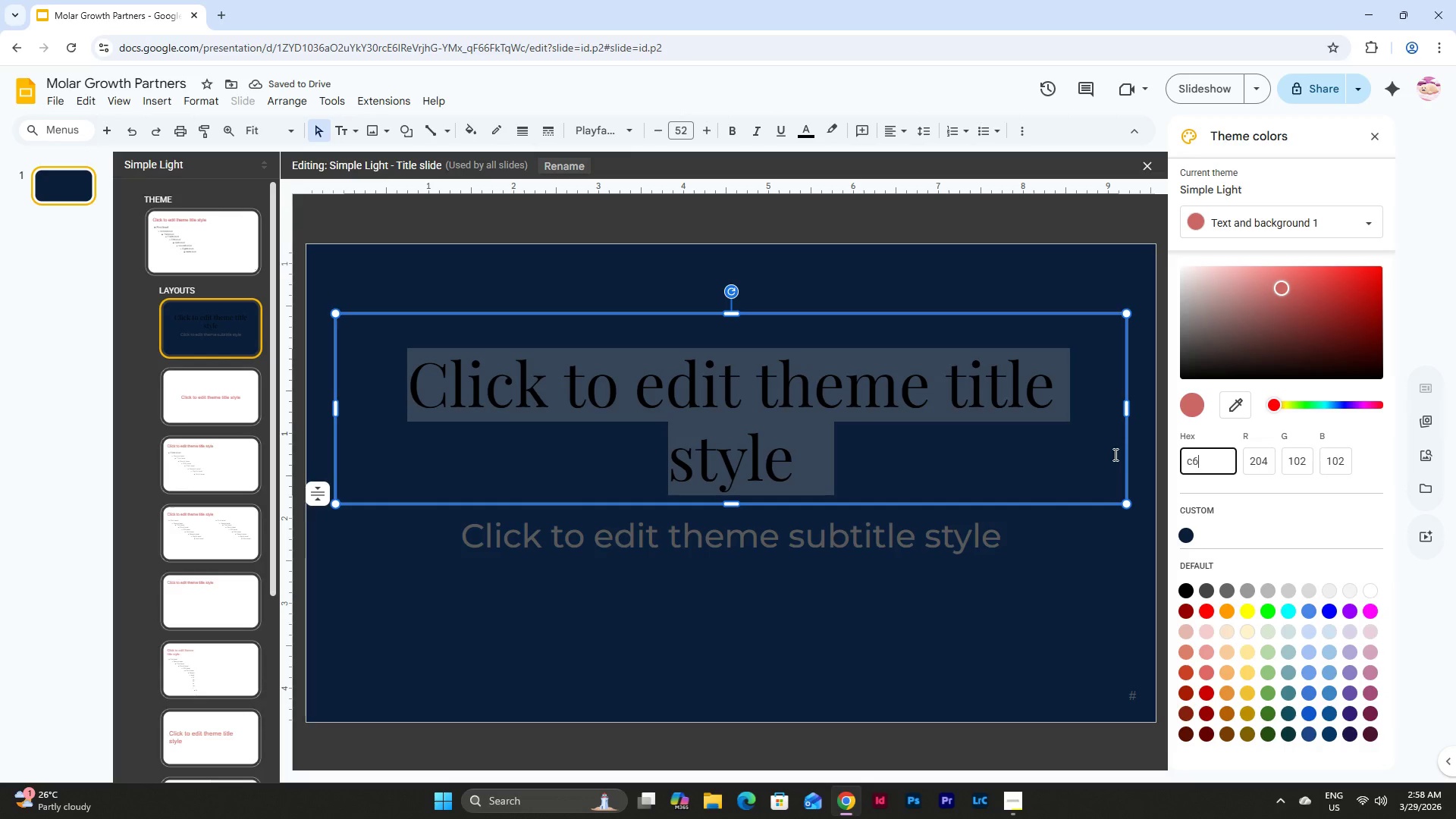 
key(Numpad6)
 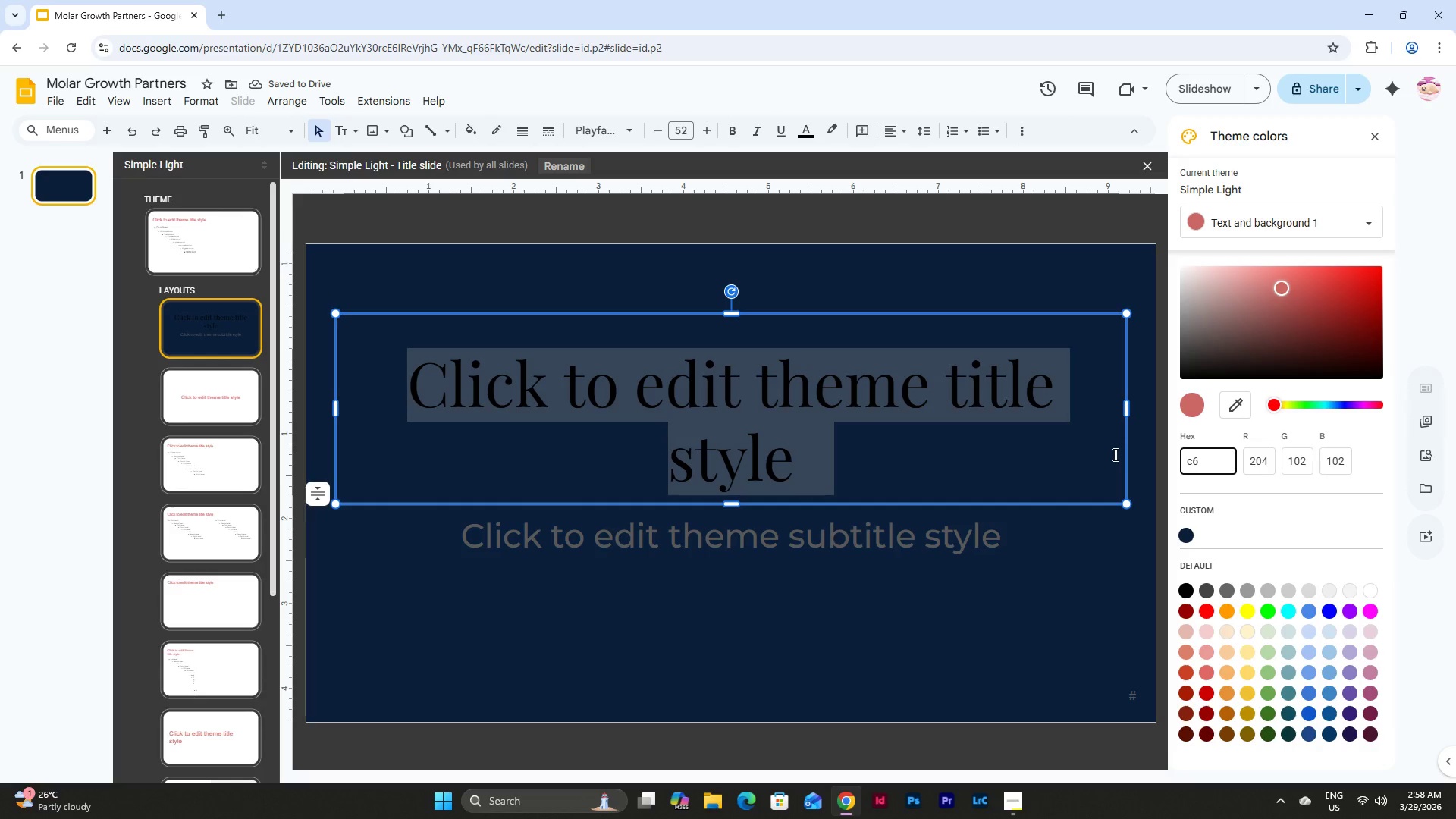 
key(A)
 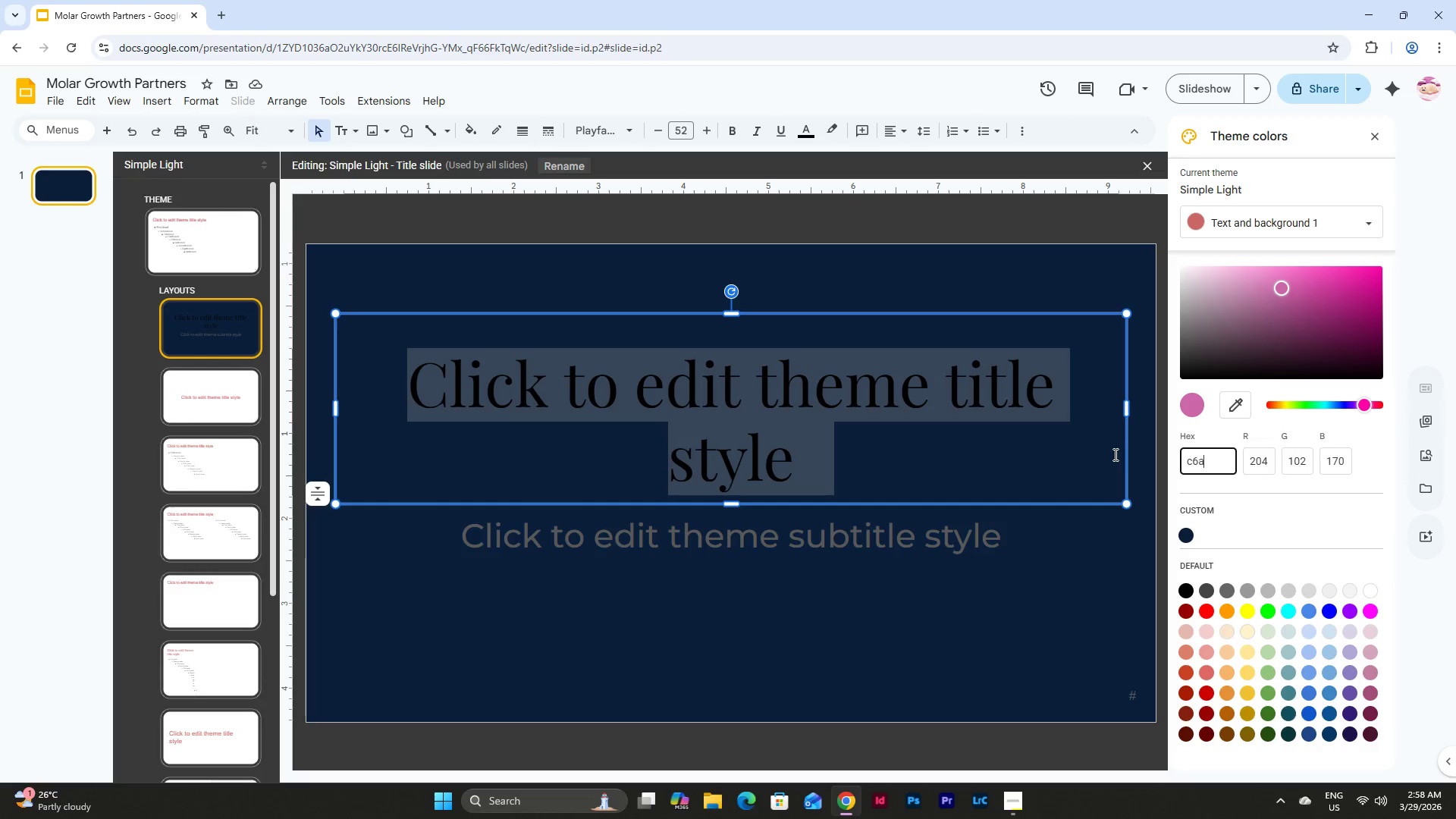 
key(Numpad7)
 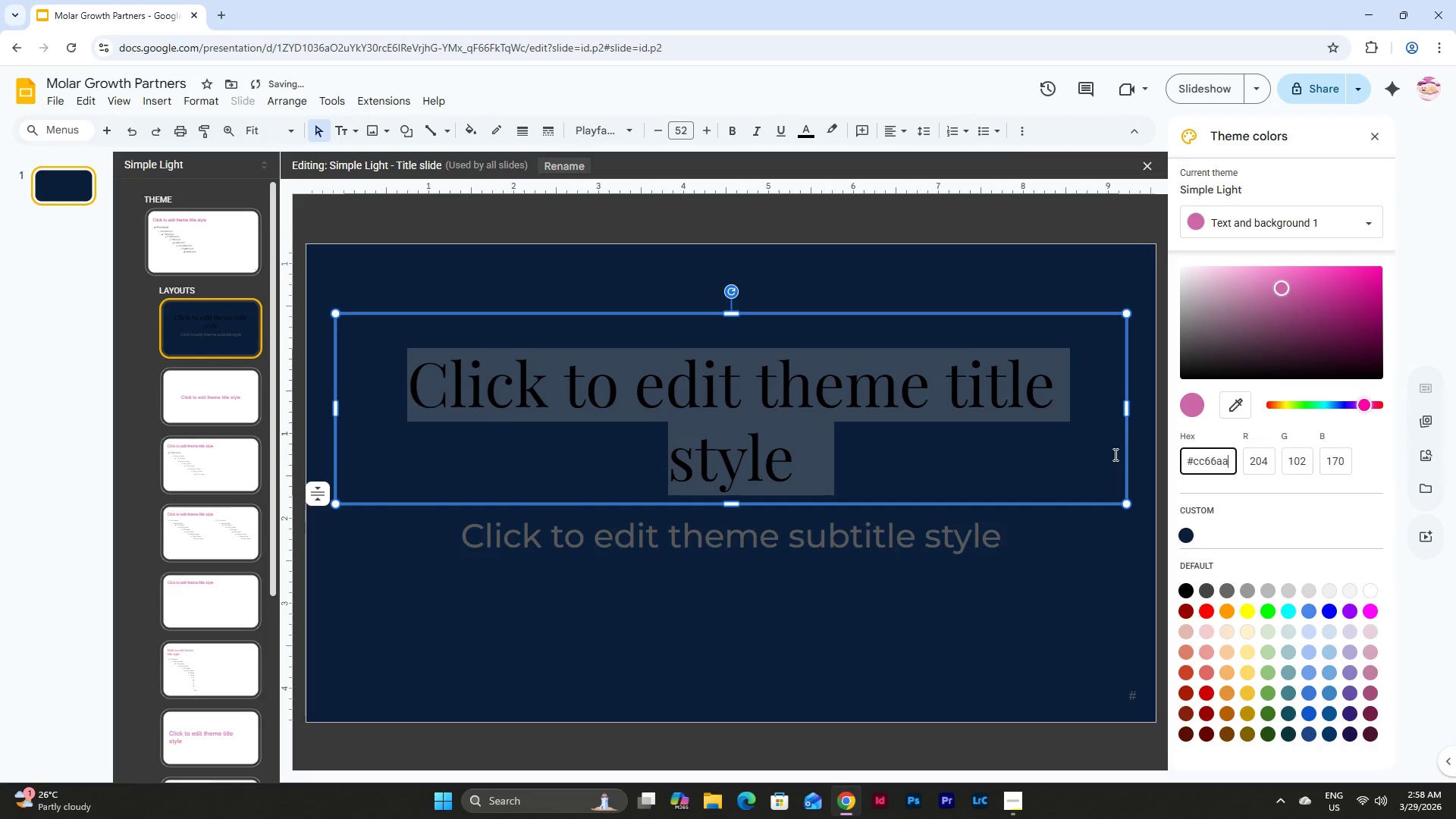 
key(Backspace)
 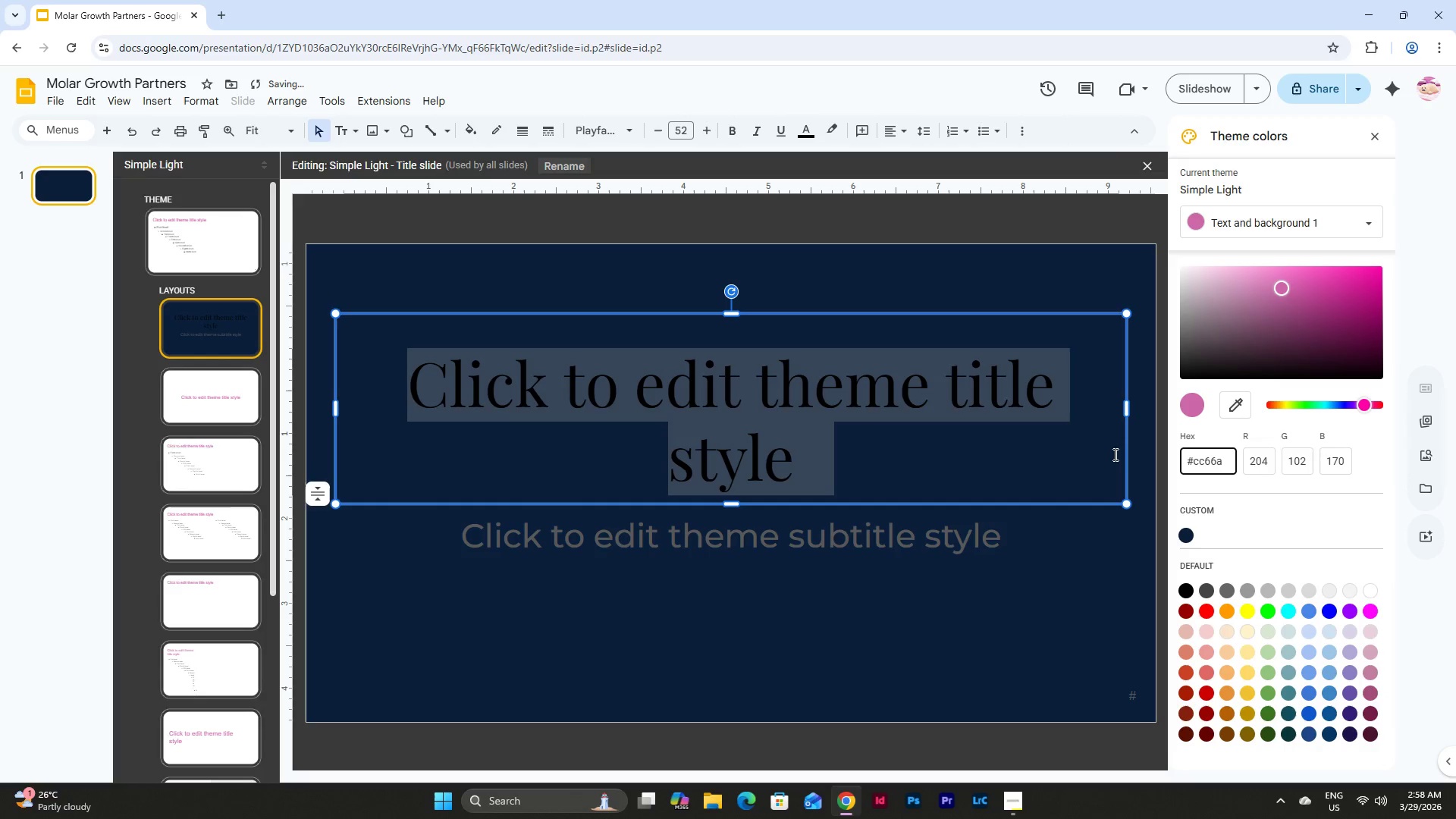 
key(Backspace)
 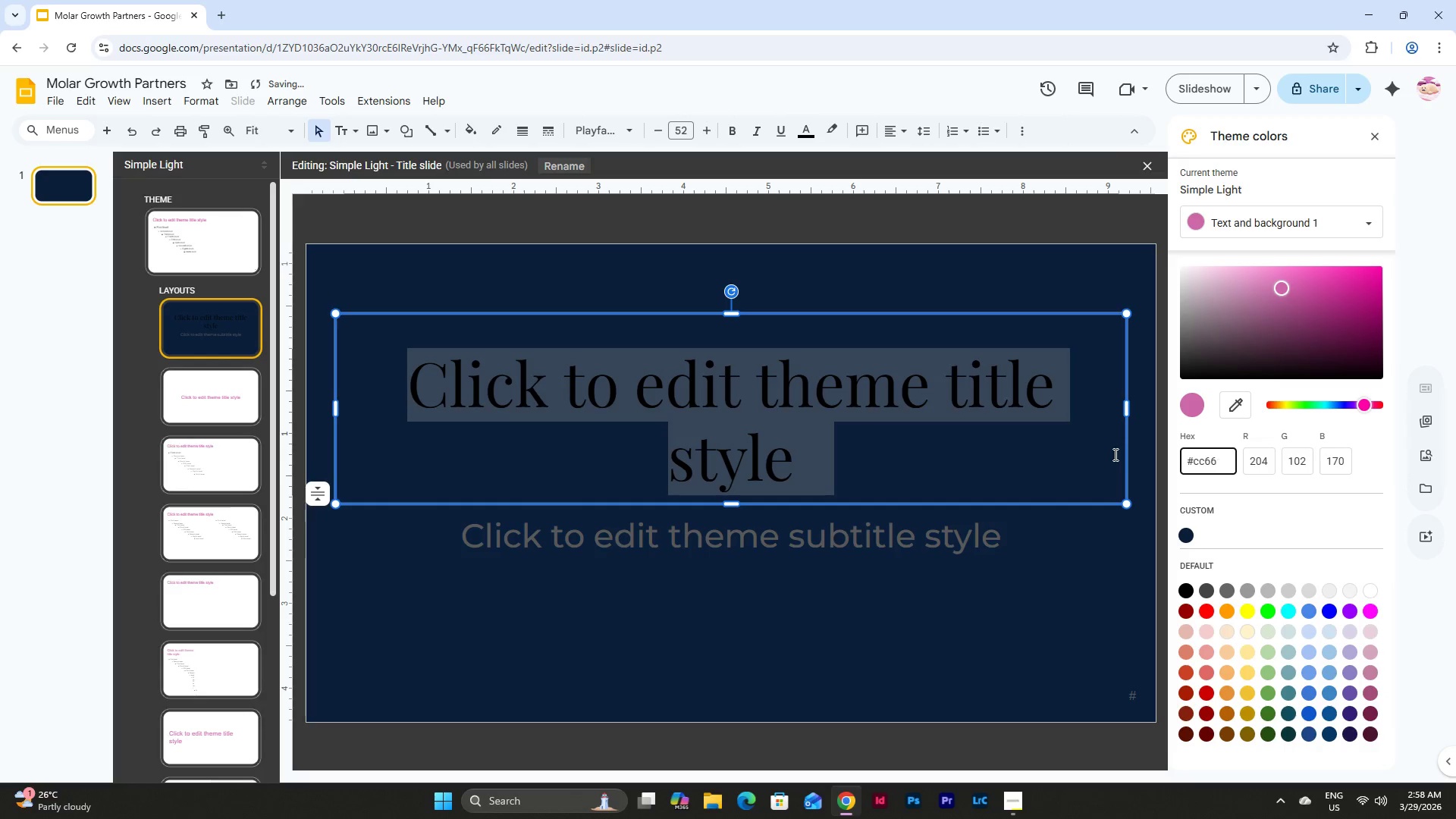 
key(Backspace)
 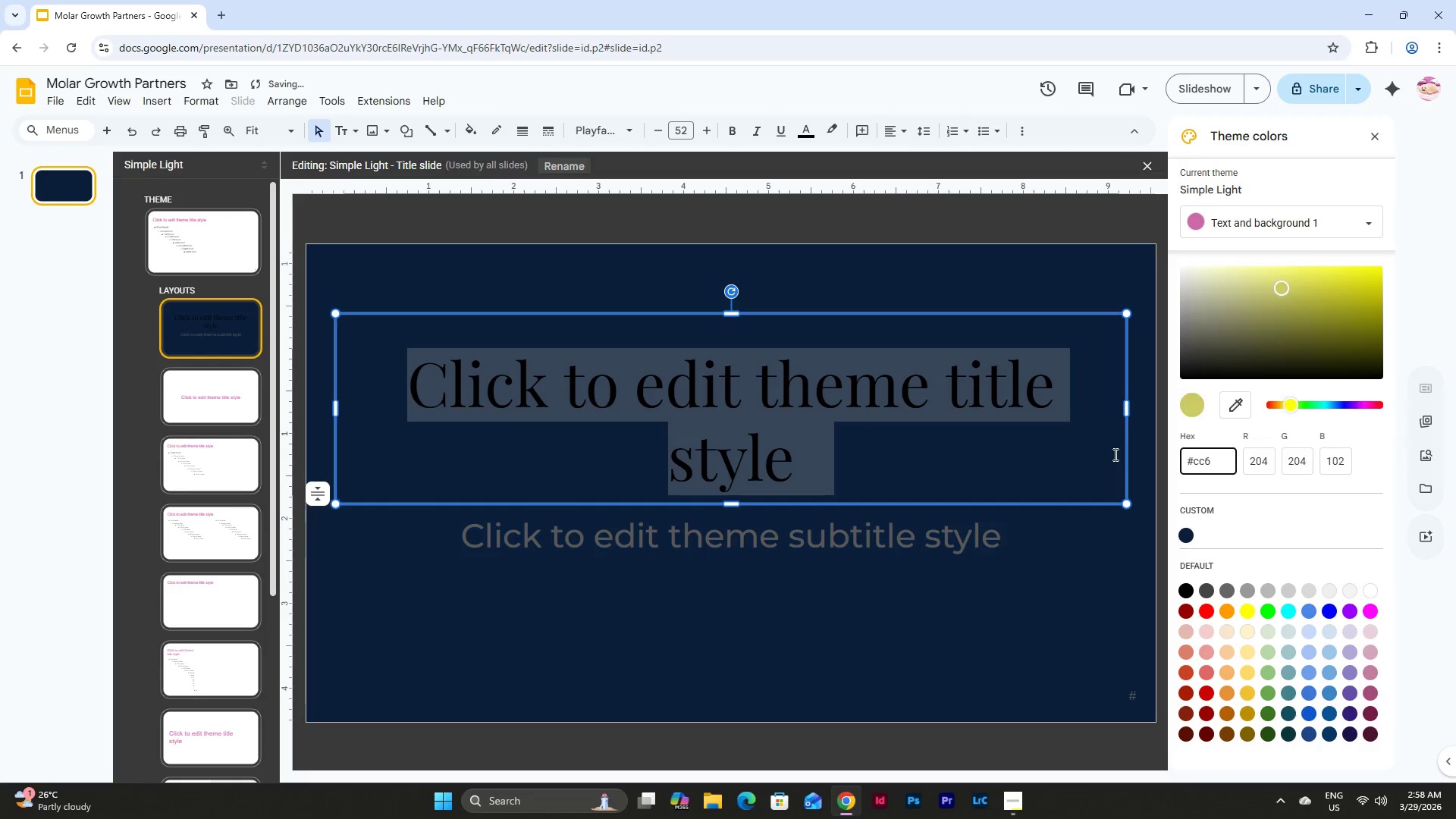 
key(Backspace)
 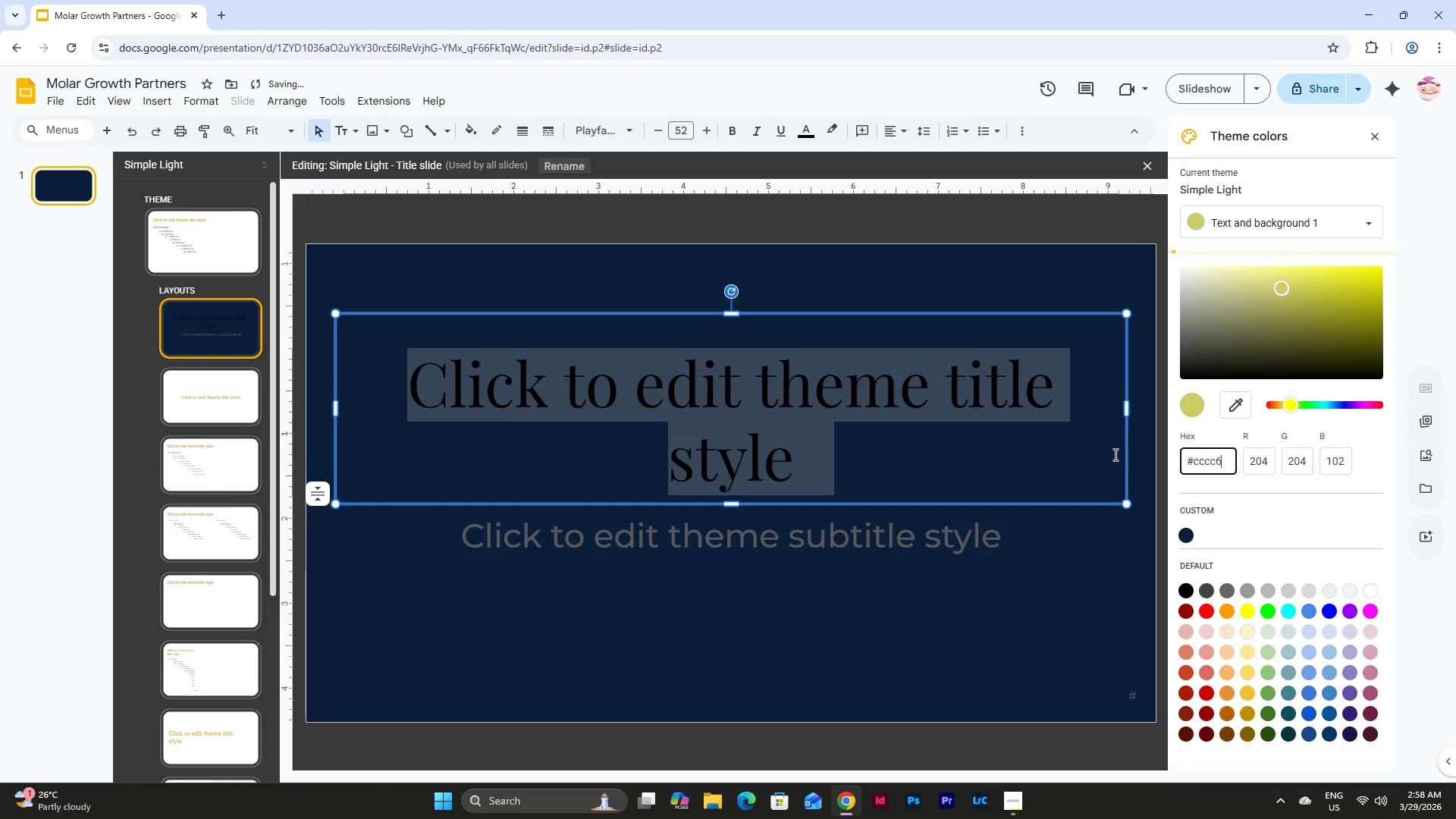 
key(Backspace)
 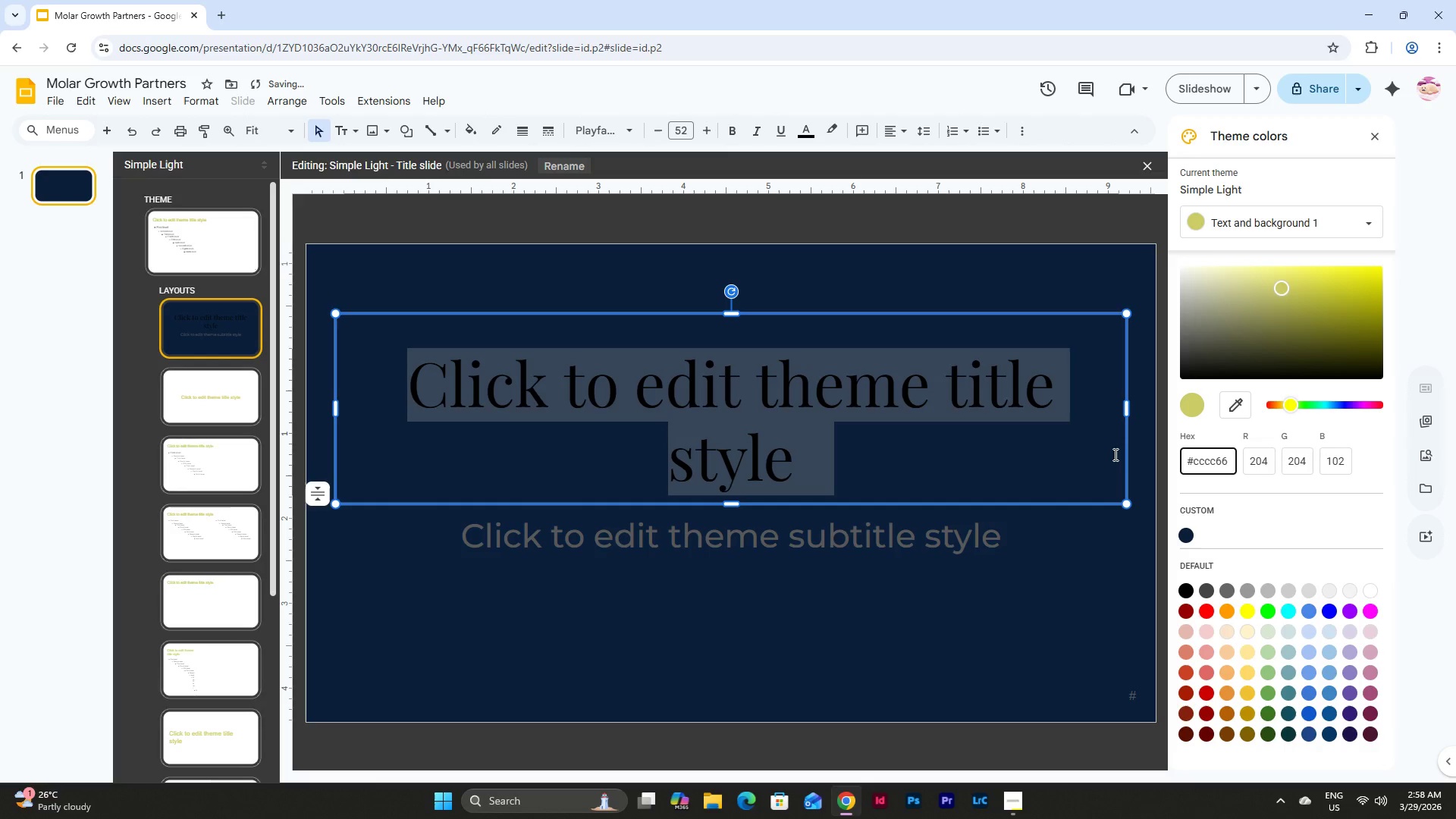 
key(Backspace)
 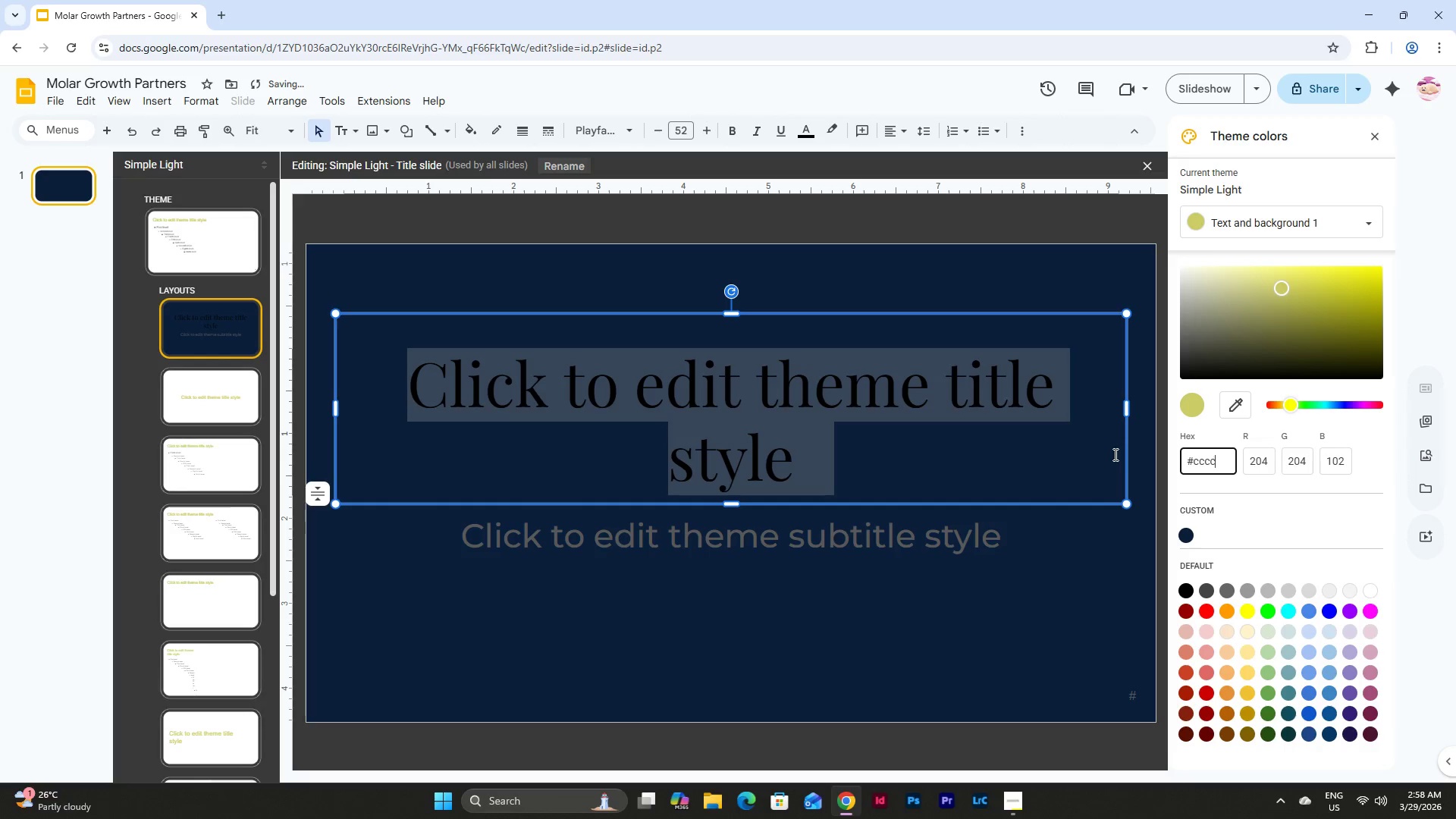 
key(Backspace)
 